 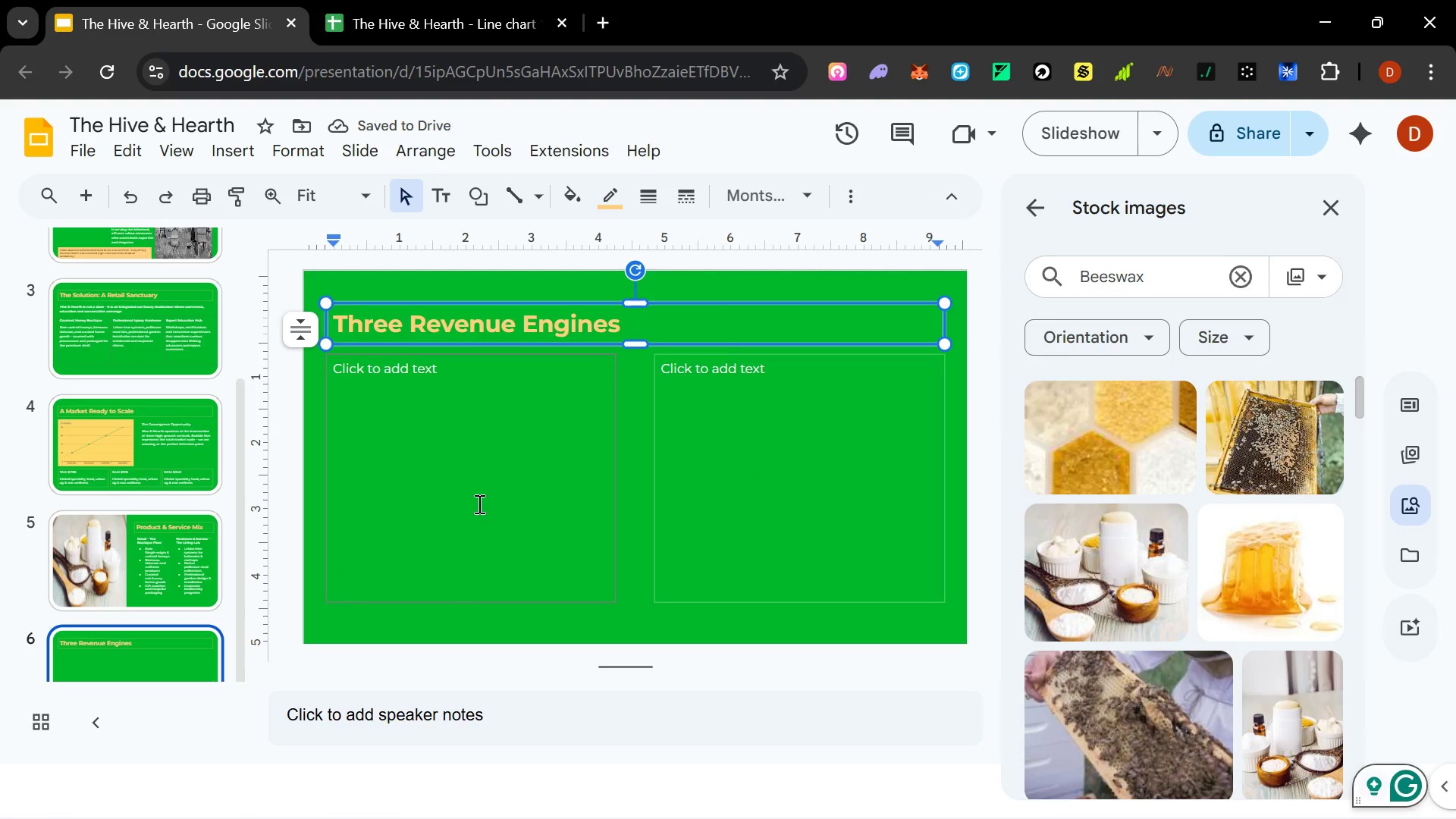 
left_click([478, 504])
 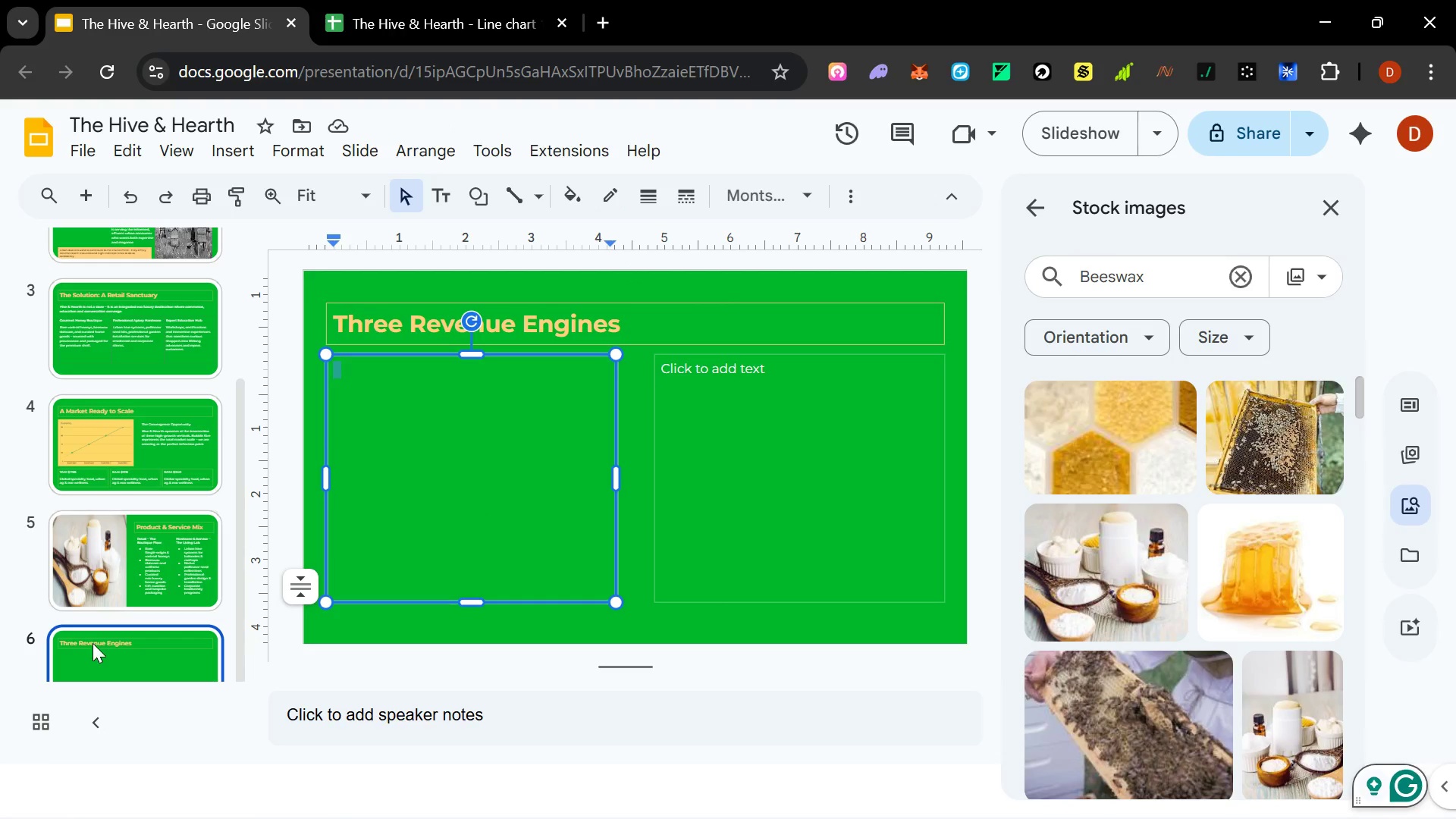 
left_click([93, 642])
 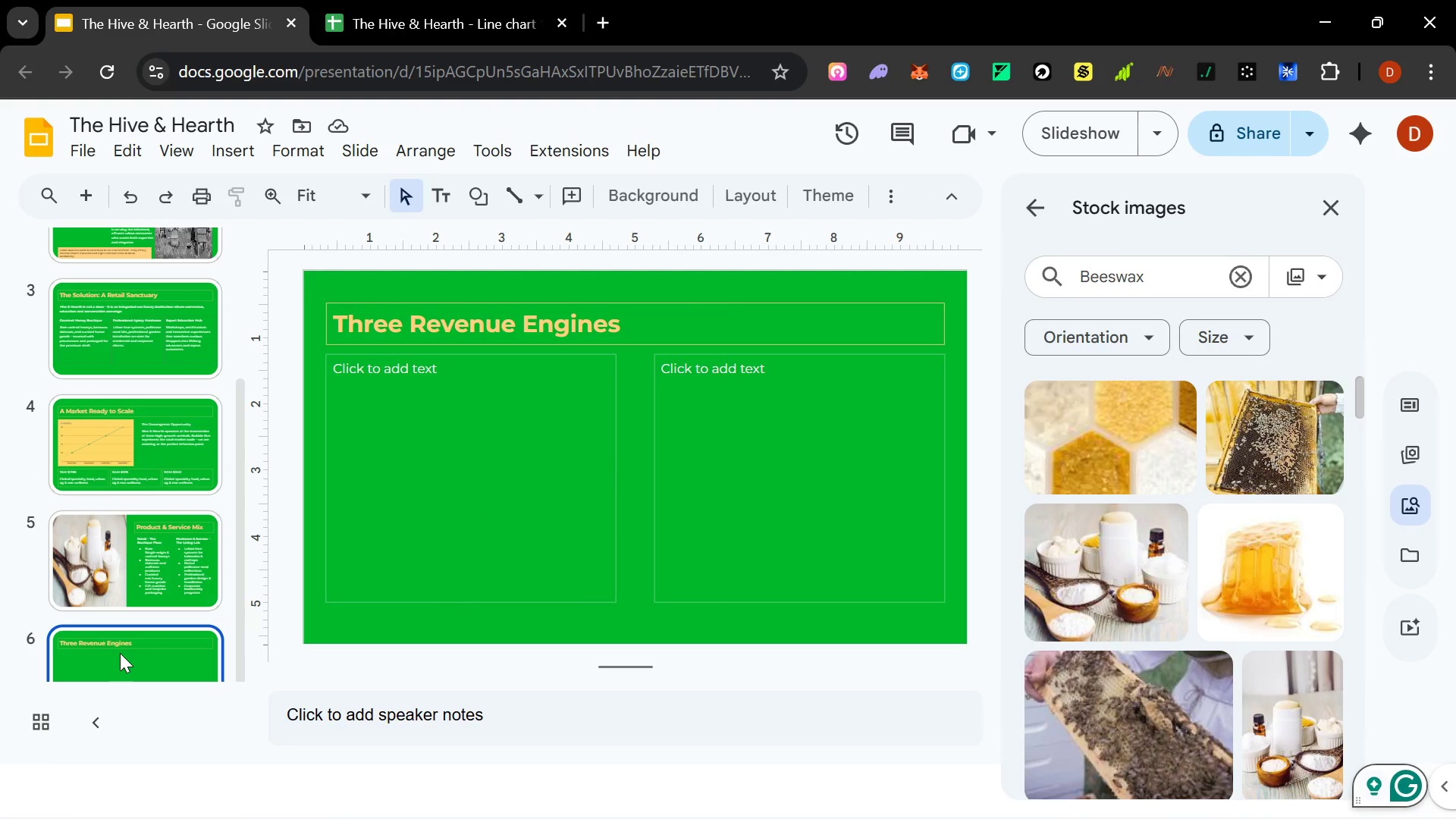 
right_click([120, 653])
 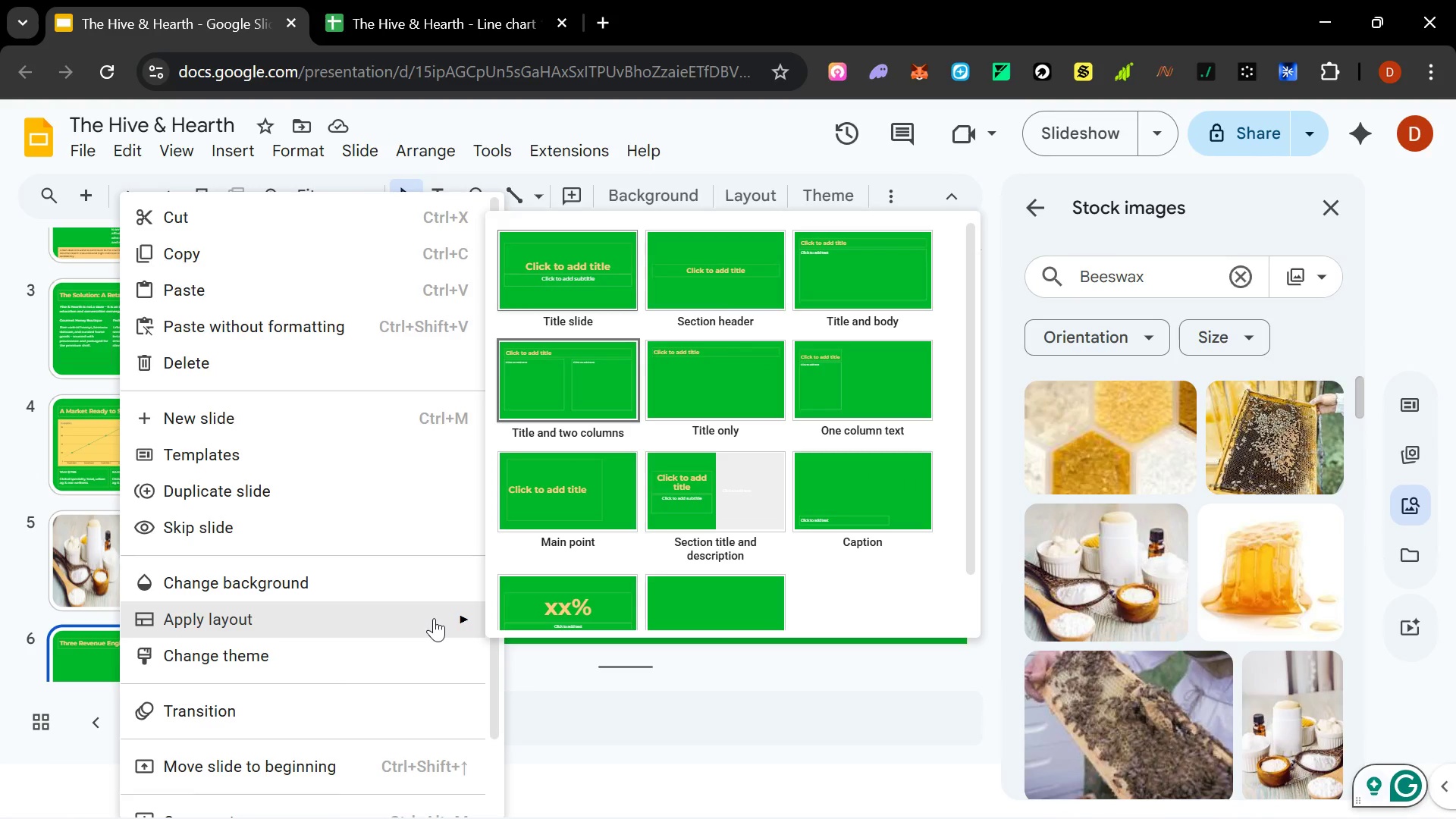 
left_click([833, 261])
 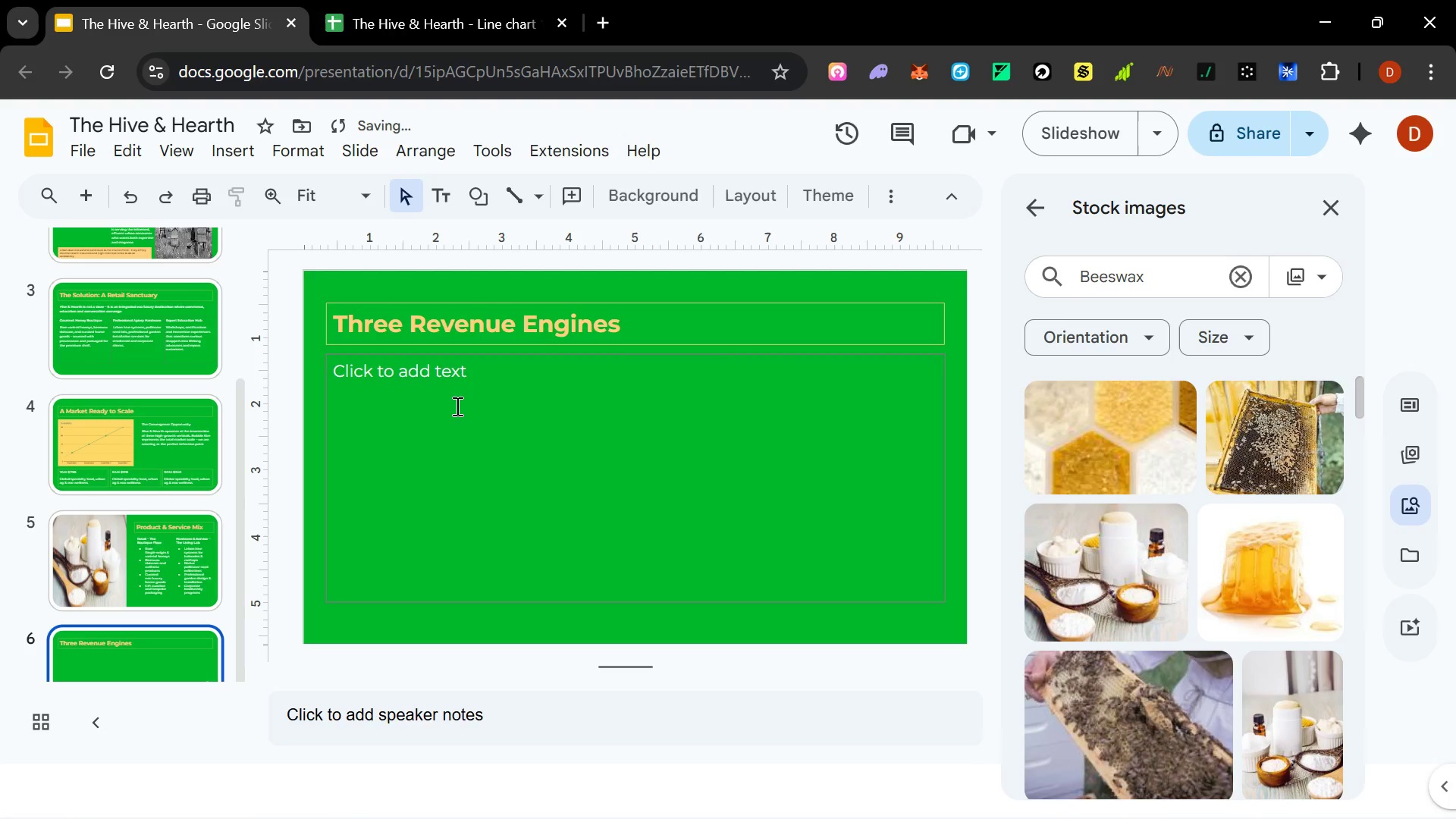 
left_click([456, 406])
 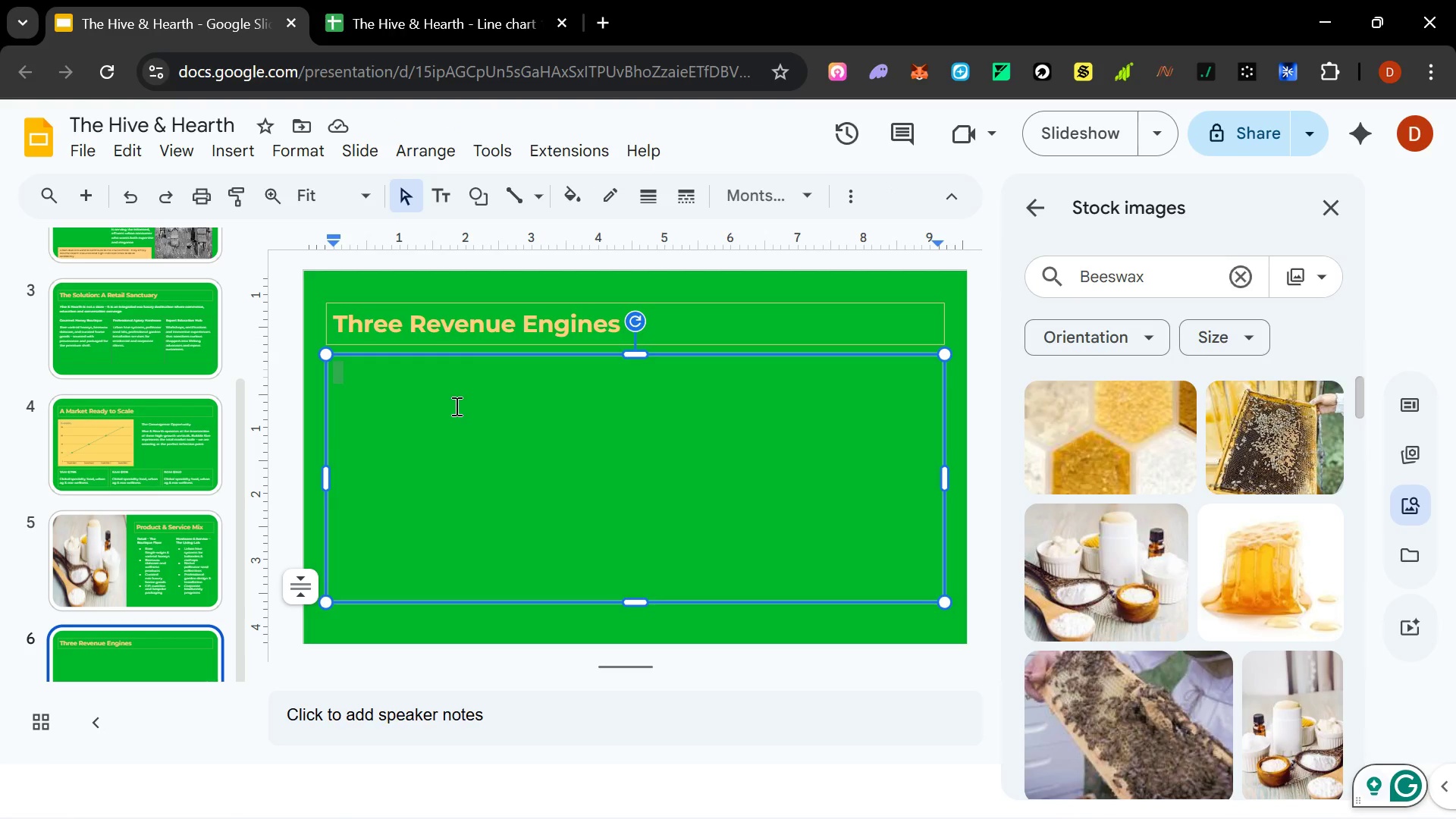 
wait(7.23)
 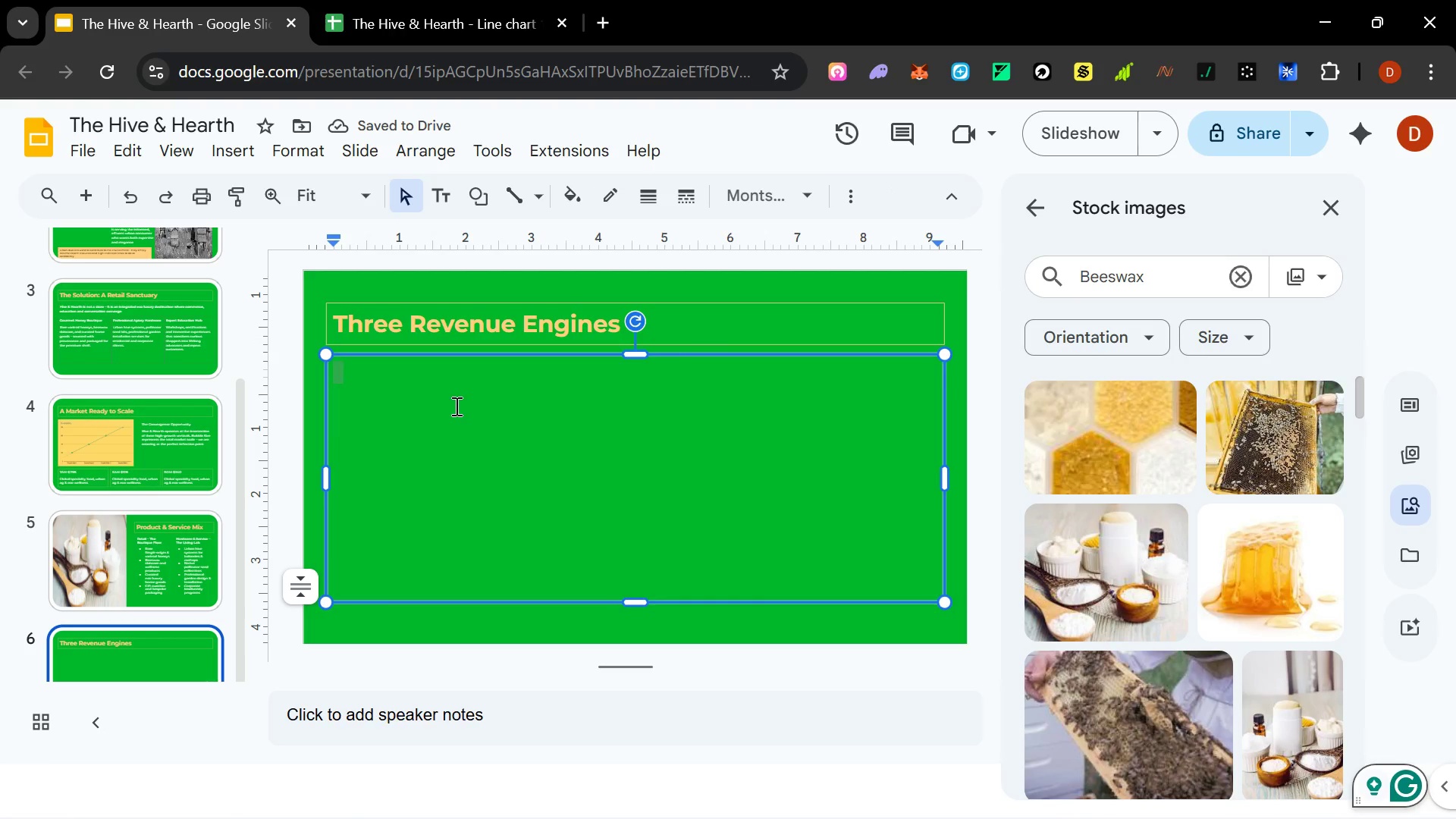 
type(A a)
key(Backspace)
type(deliberately diversified model m)
key(Backspace)
type(-- o)
key(Backspace)
type(cp)
key(Backspace)
type(ombinign)
key(Backspace)
key(Backspace)
type(ng)
 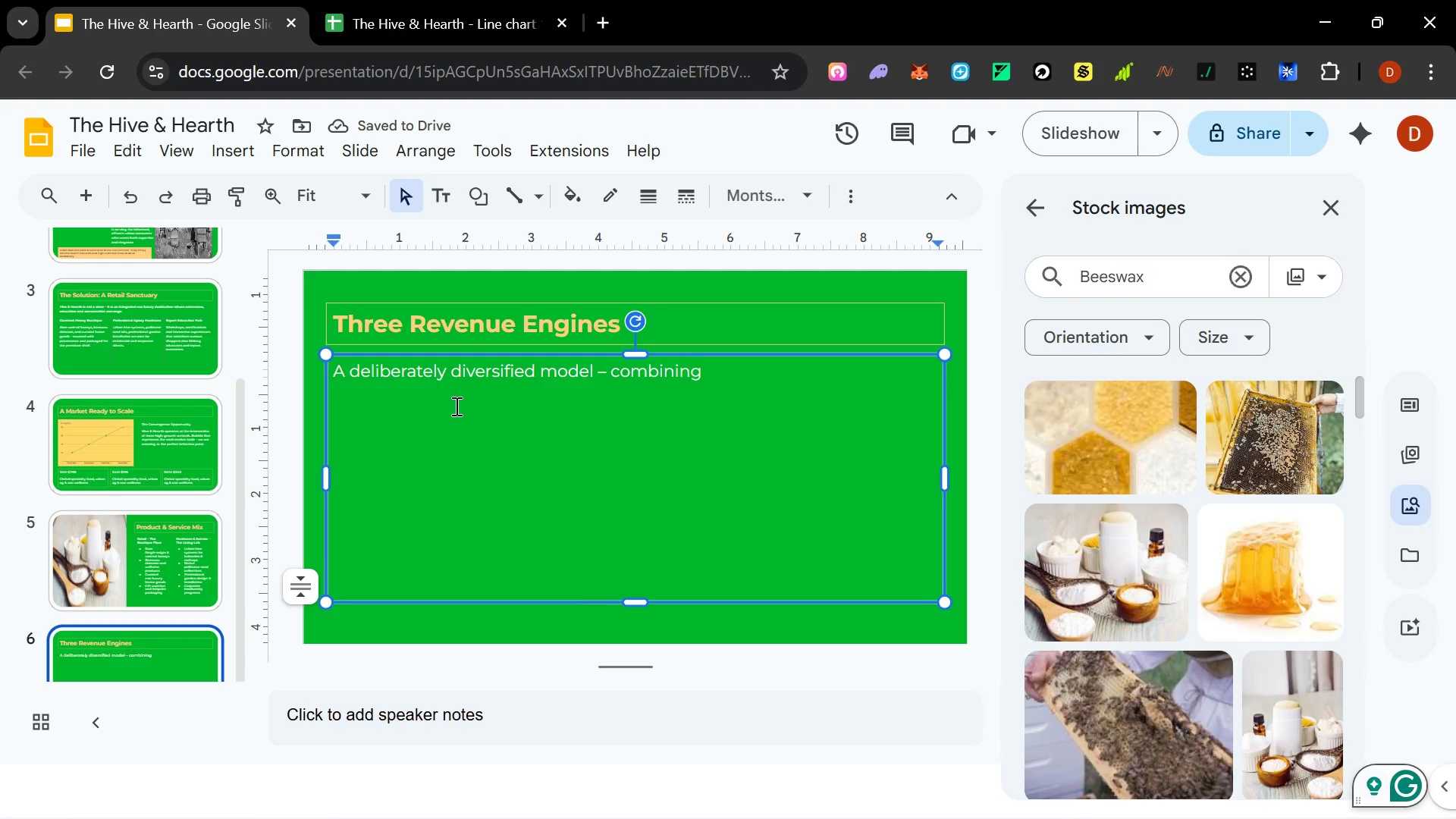 
type( high ma)
key(Backspace)
key(Backspace)
key(Backspace)
type(-margin product sales with recurring sacrifice)
 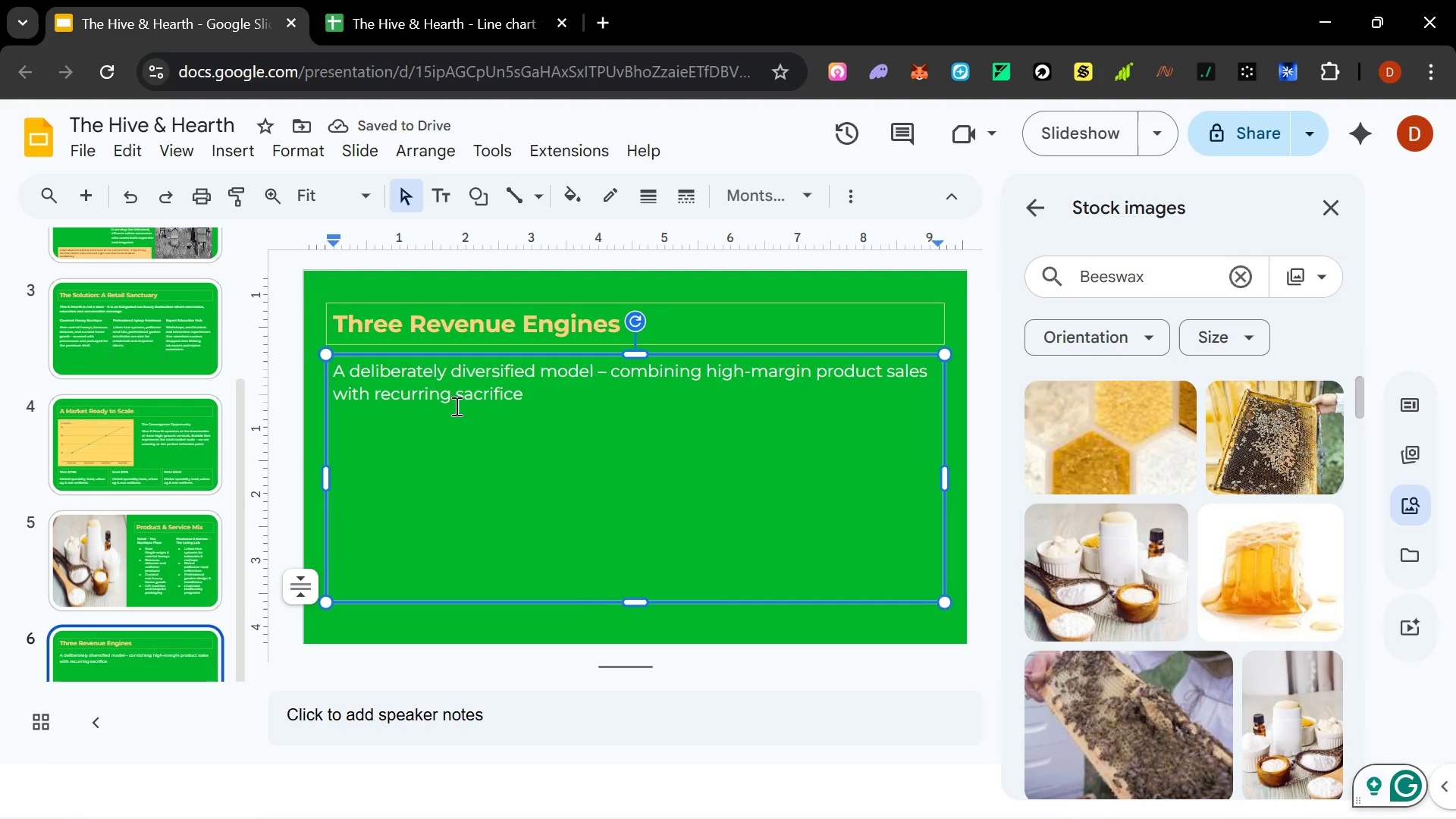 
wait(6.67)
 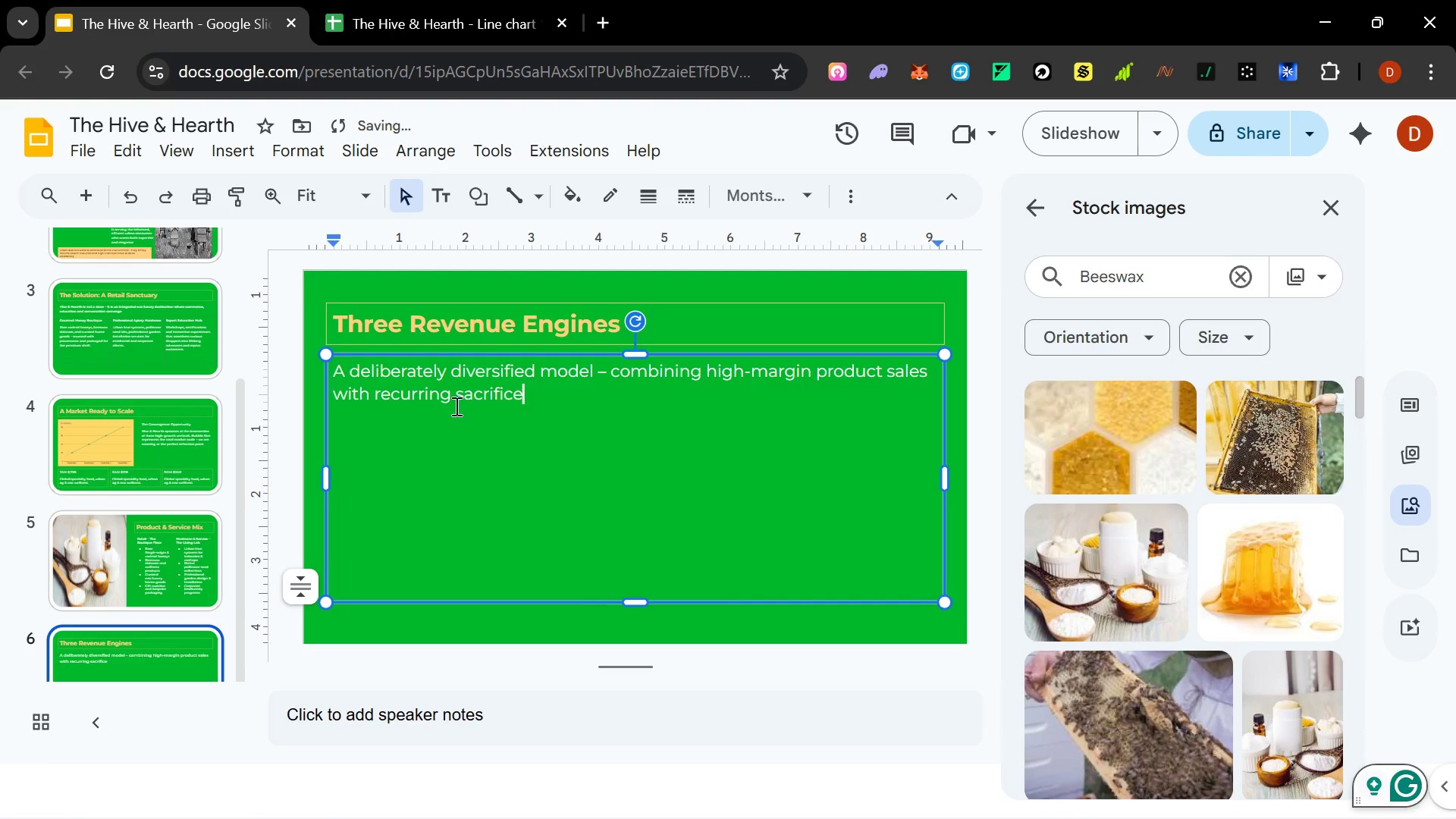 
key(Backspace)
key(Backspace)
type(ervice income and scalable)
 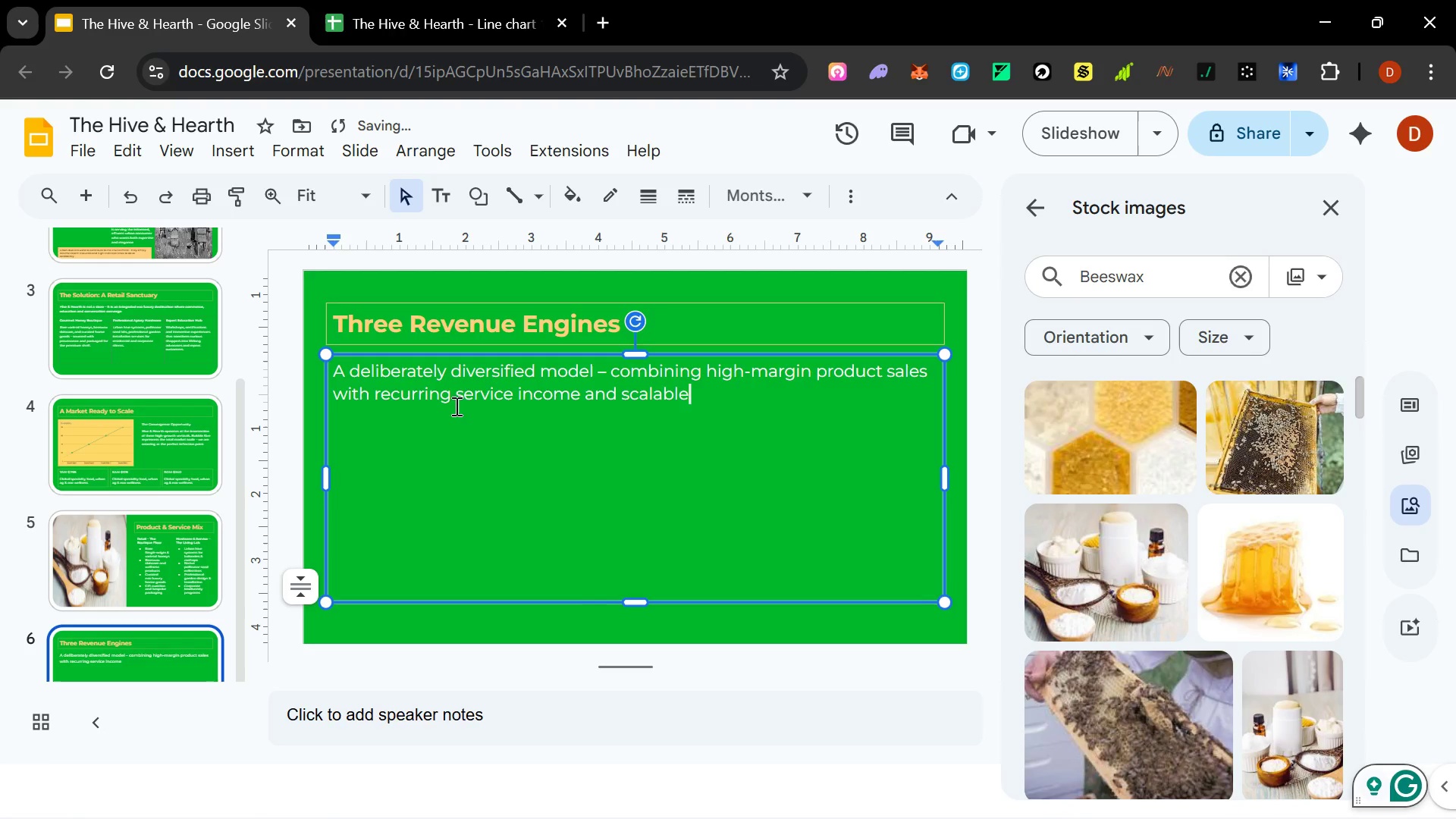 
type( educational fees)
 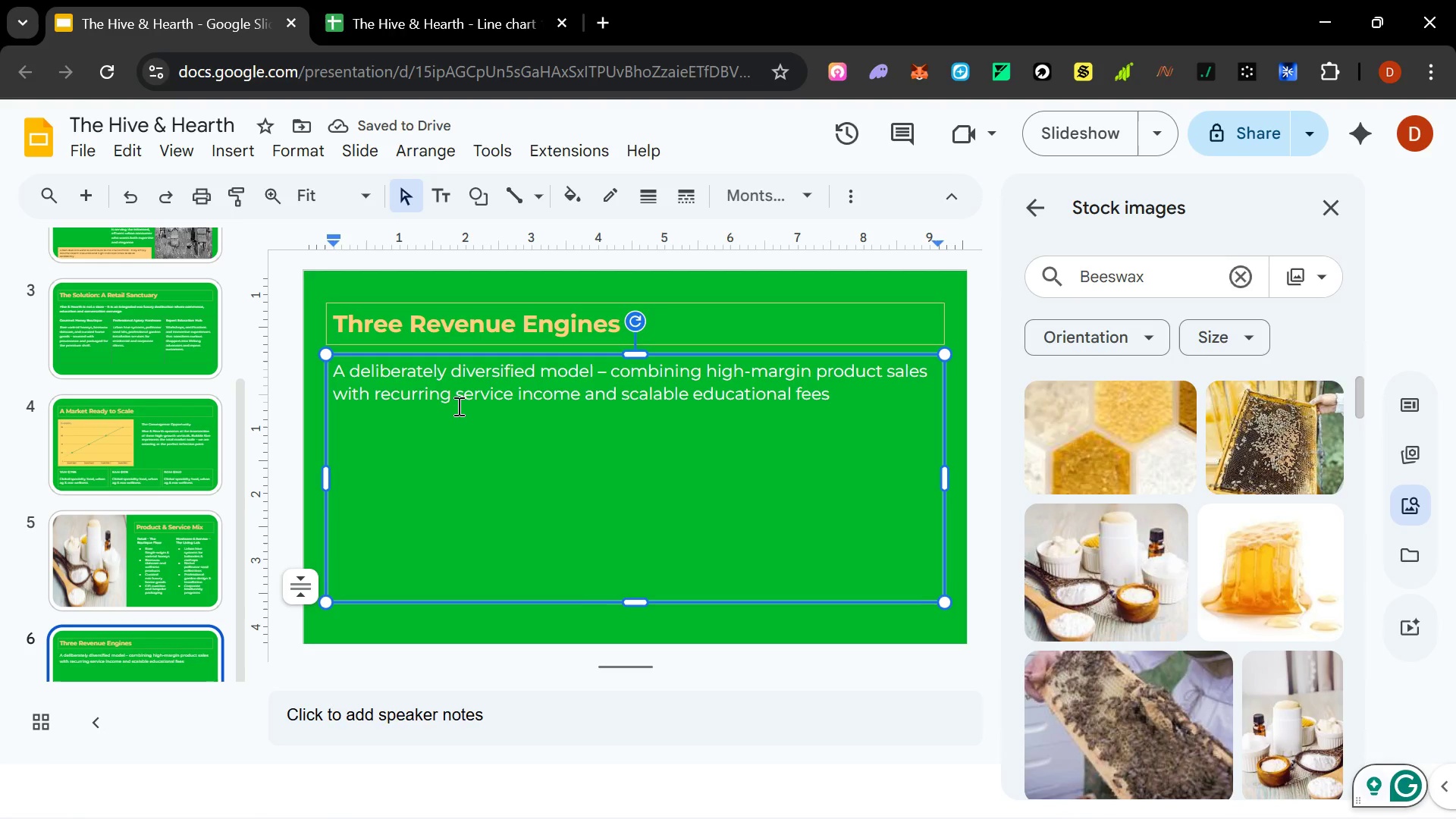 
key(Period)
 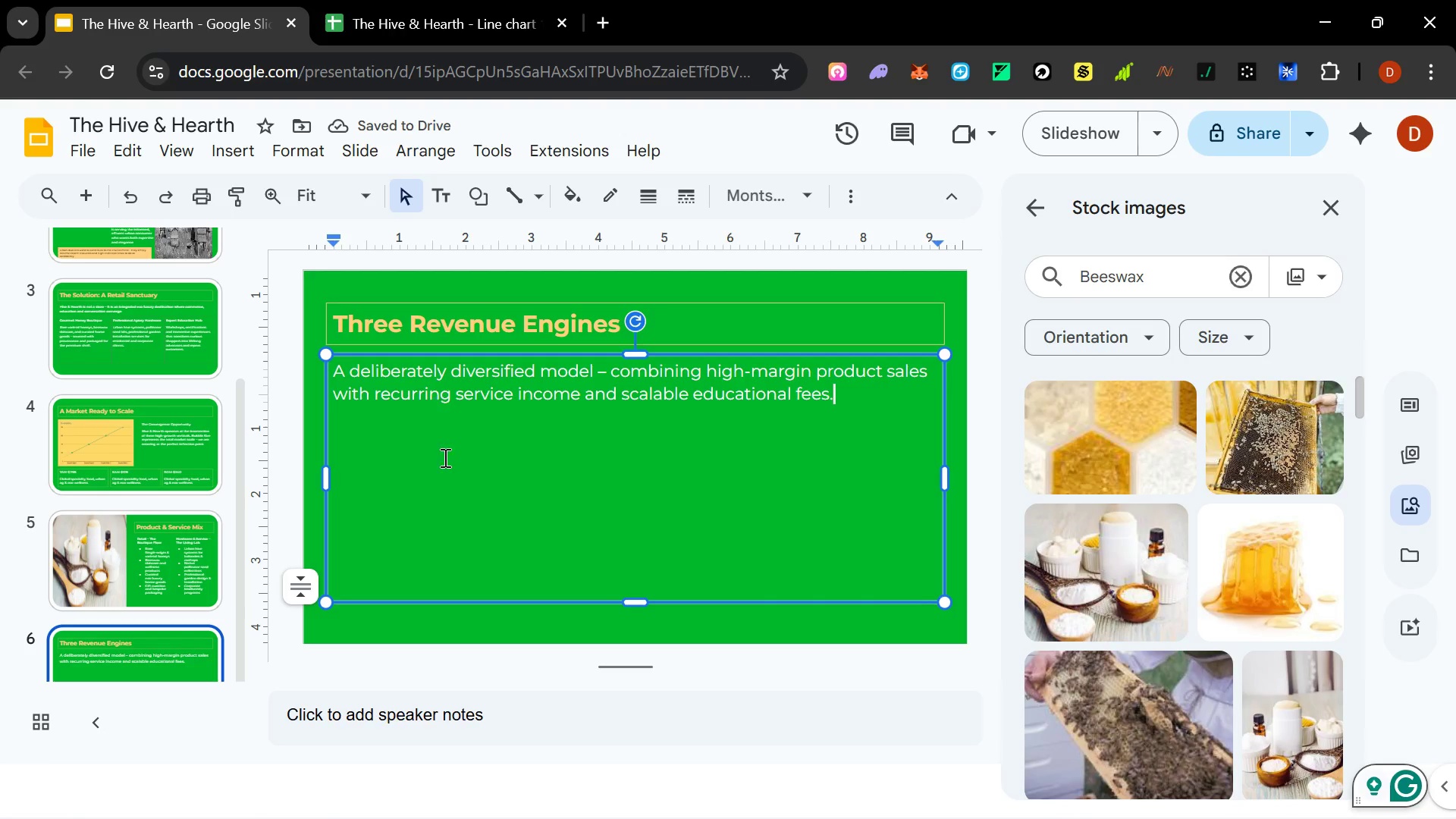 
wait(5.3)
 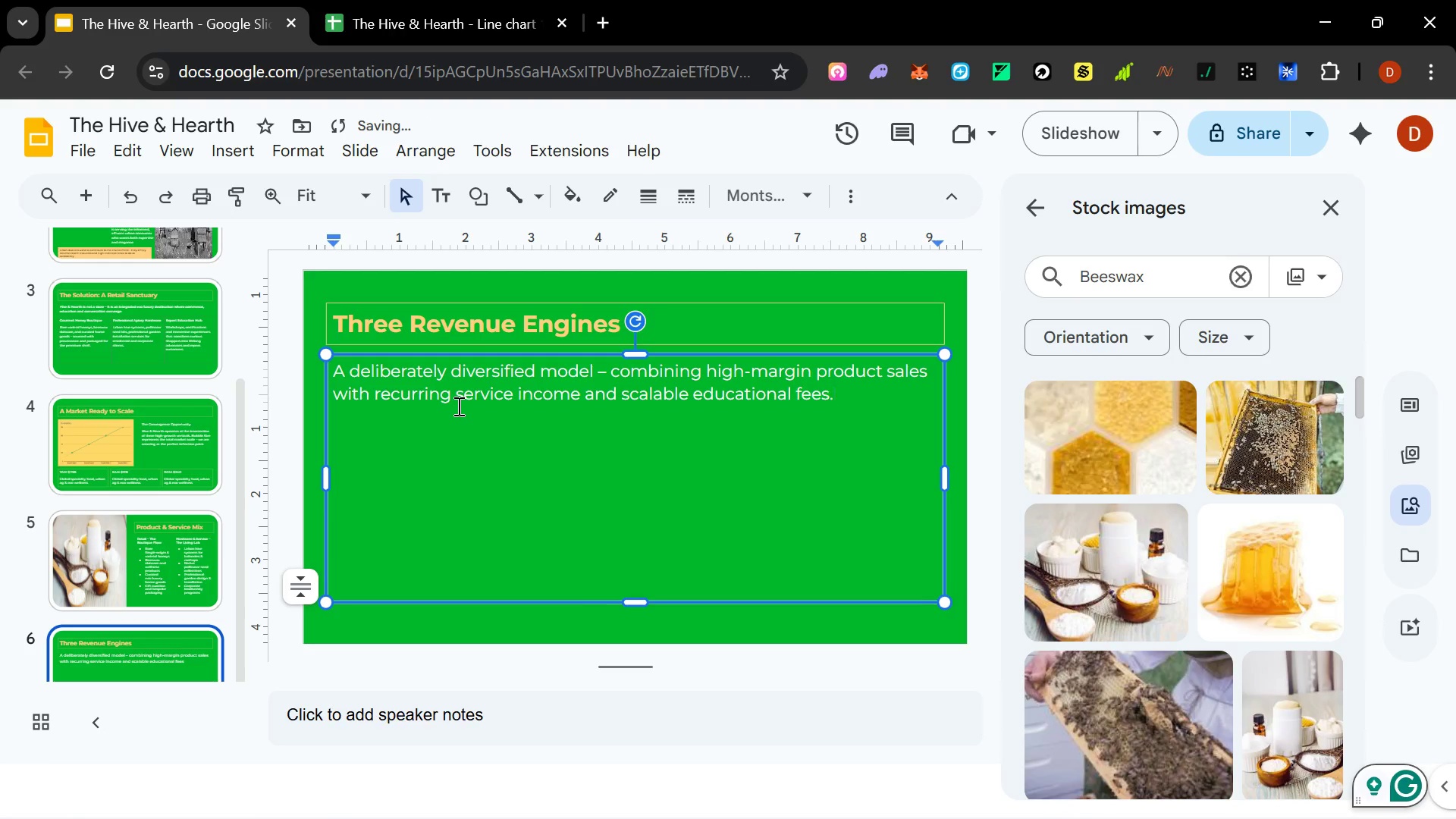 
left_click_drag(start_coordinate=[642, 598], to_coordinate=[662, 408])
 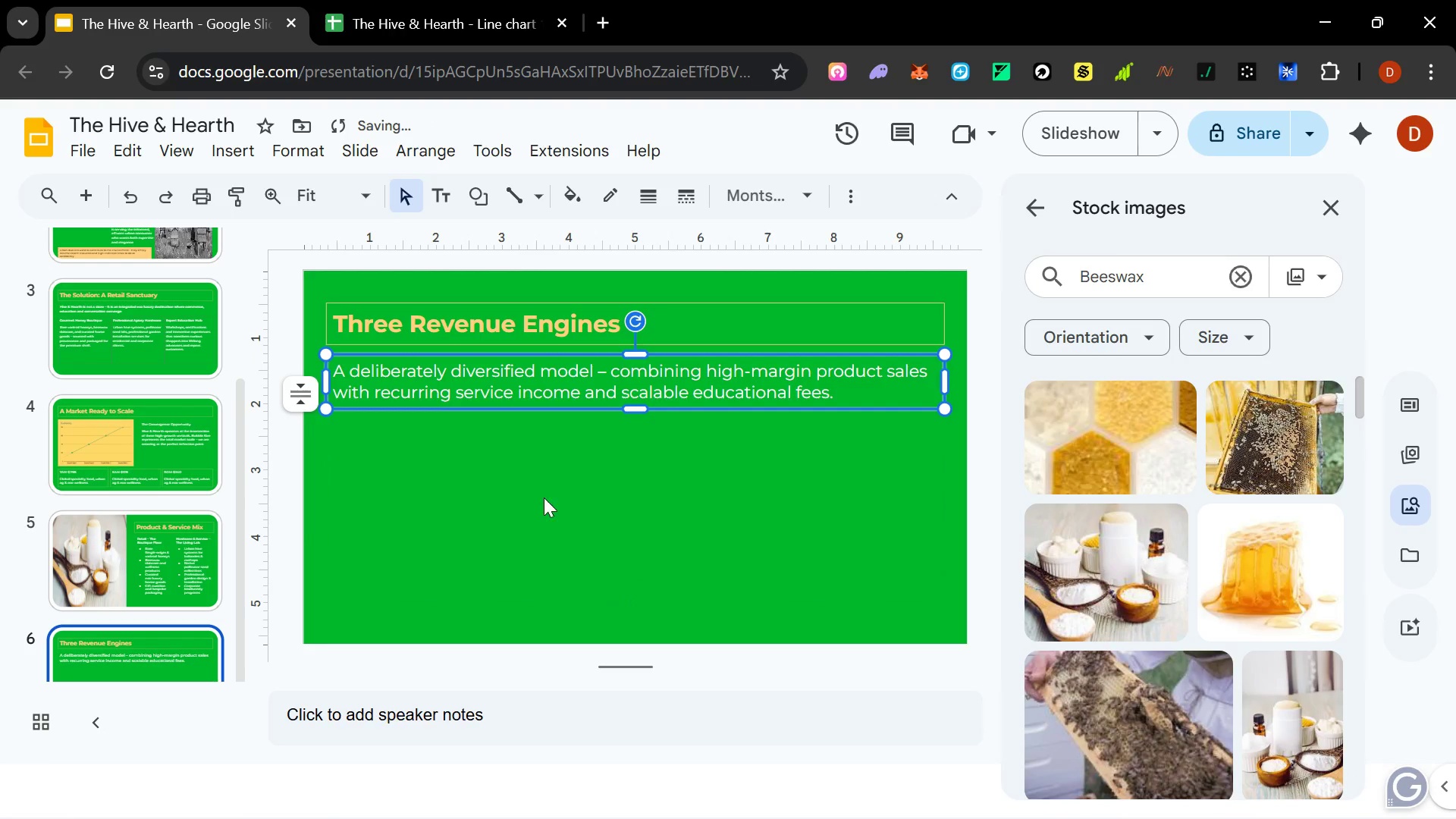 
left_click([543, 498])
 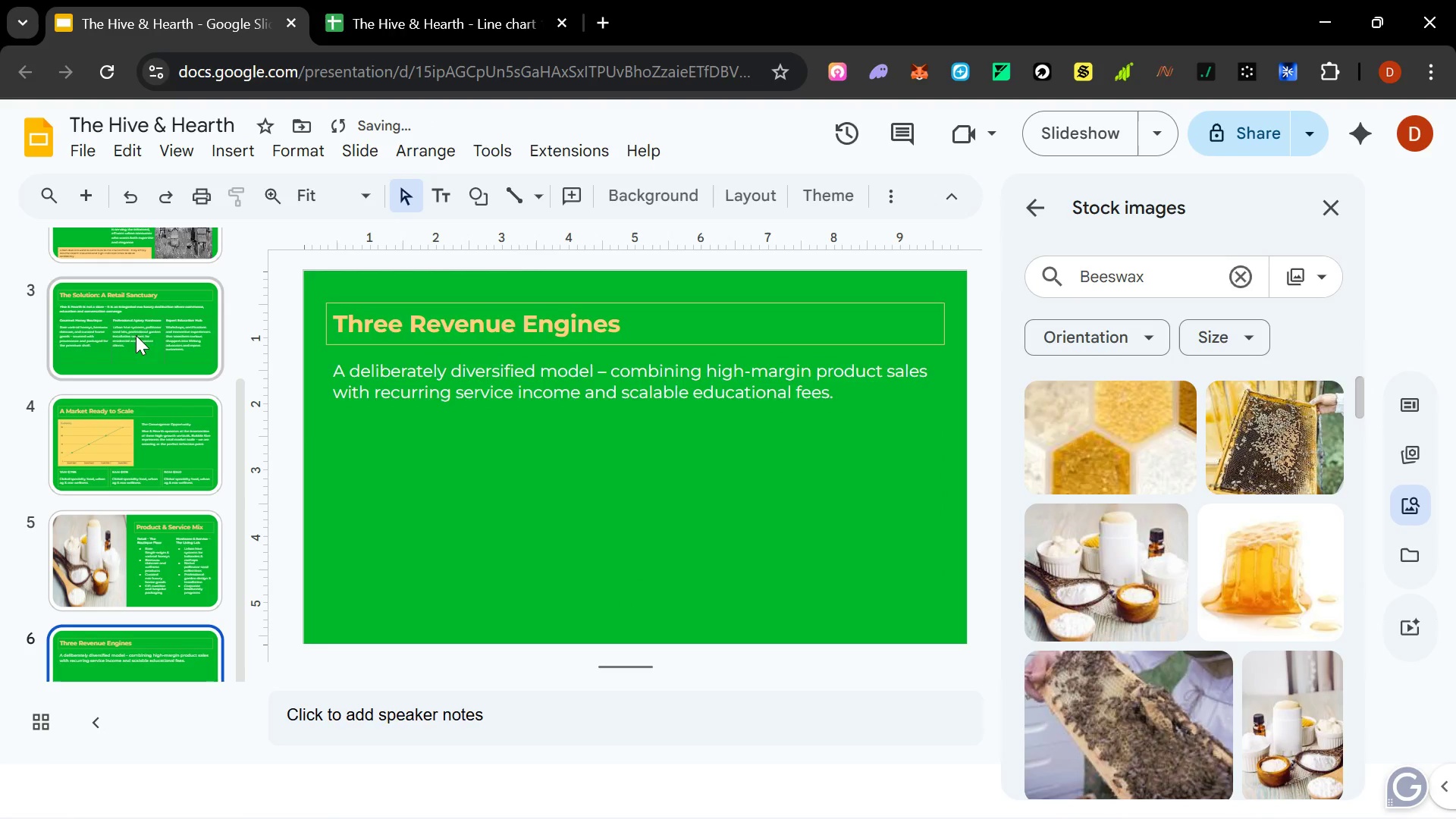 
left_click([147, 335])
 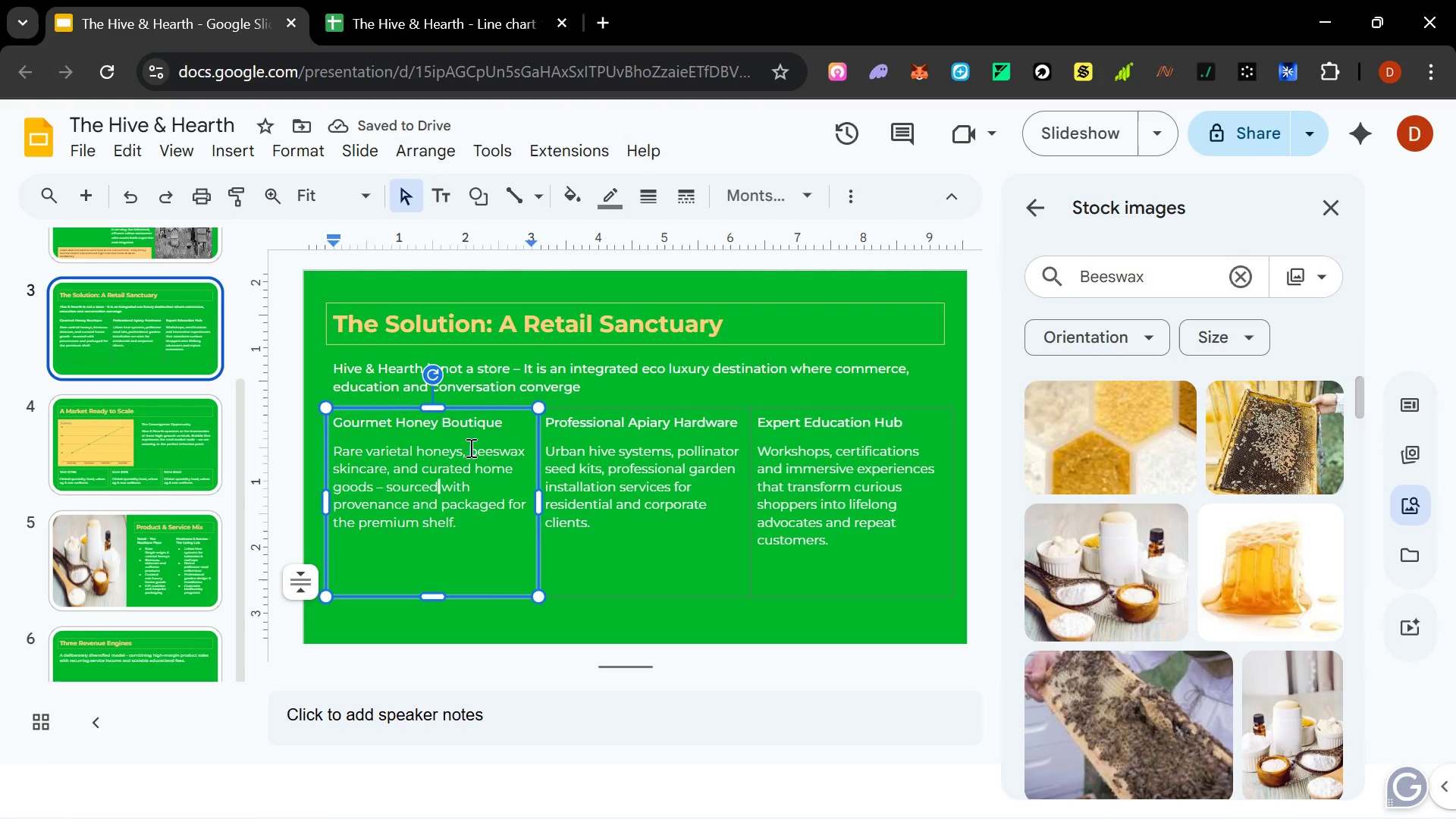 
hold_key(key=ShiftLeft, duration=1.25)
left_click([575, 447])
 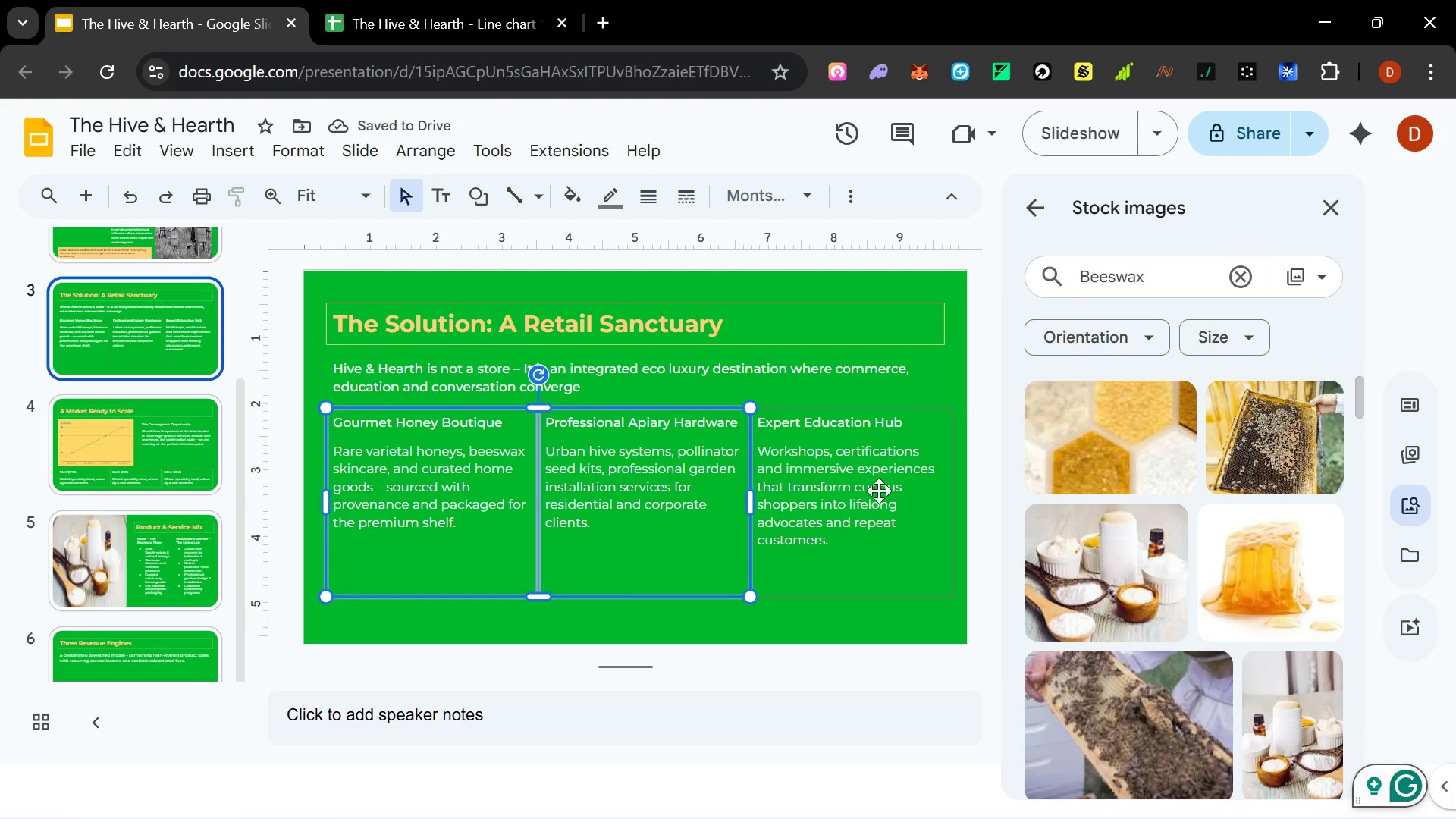 
left_click([880, 491])
 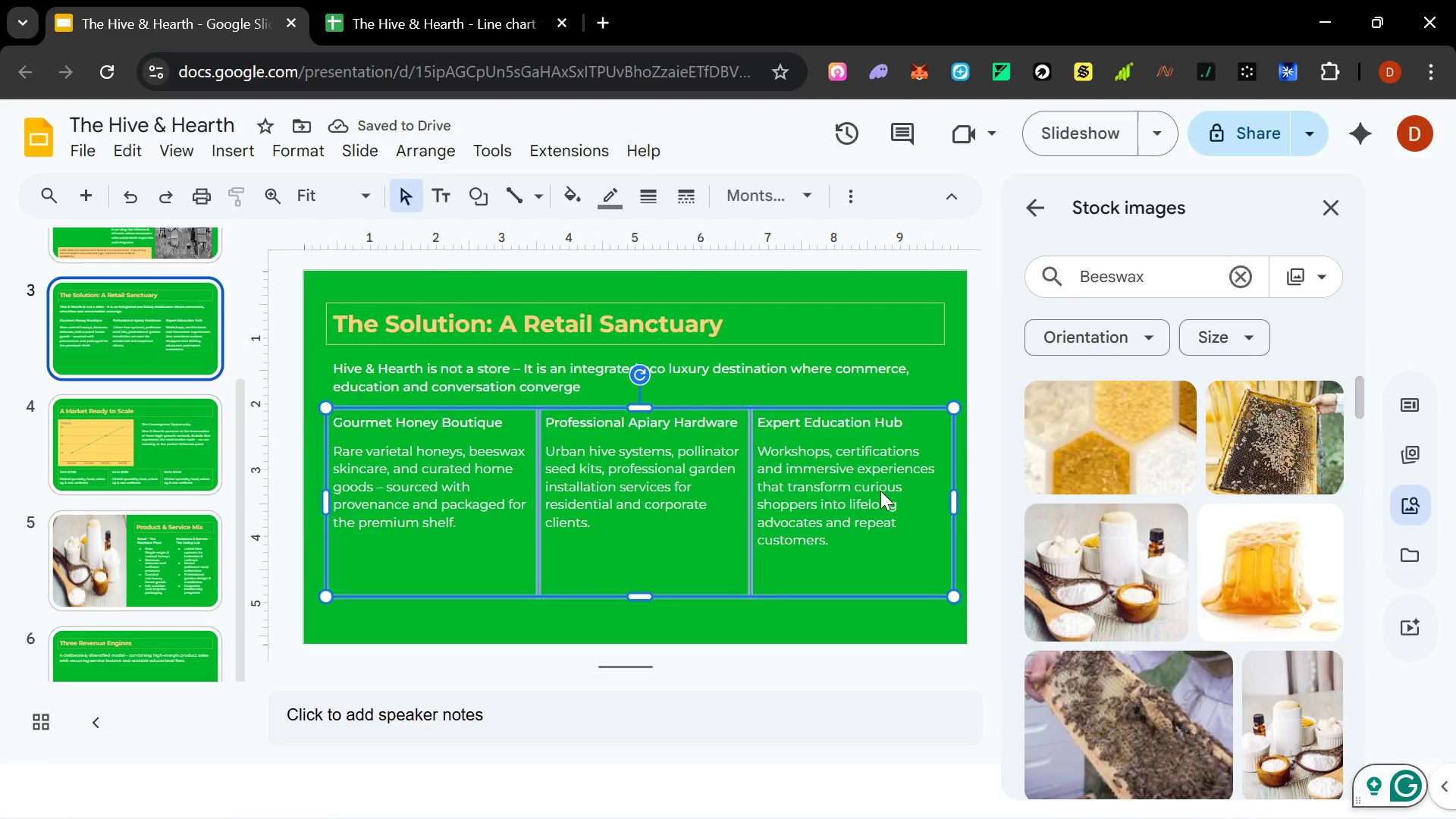 
key(Control+C)
 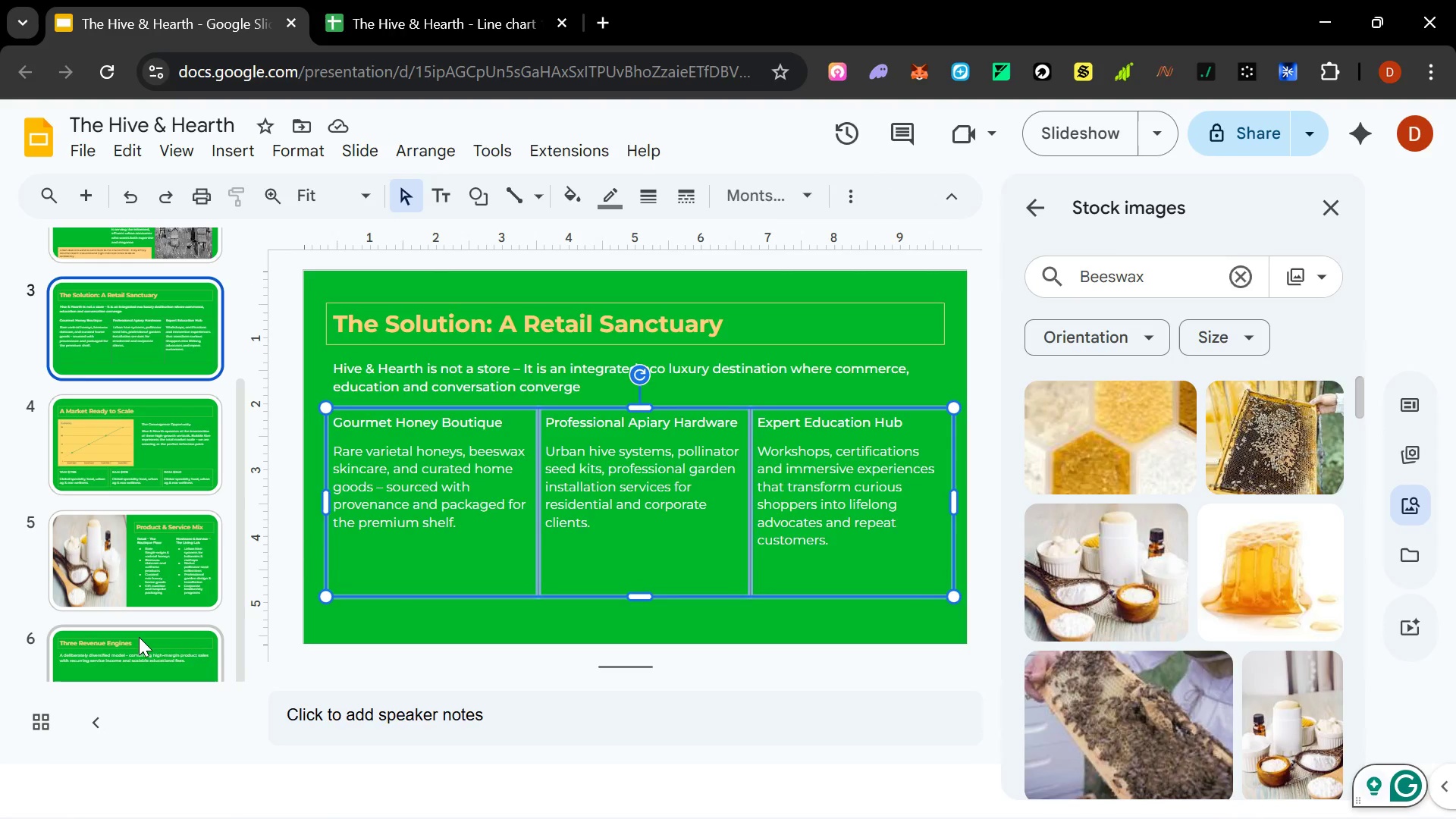 
left_click([141, 637])
 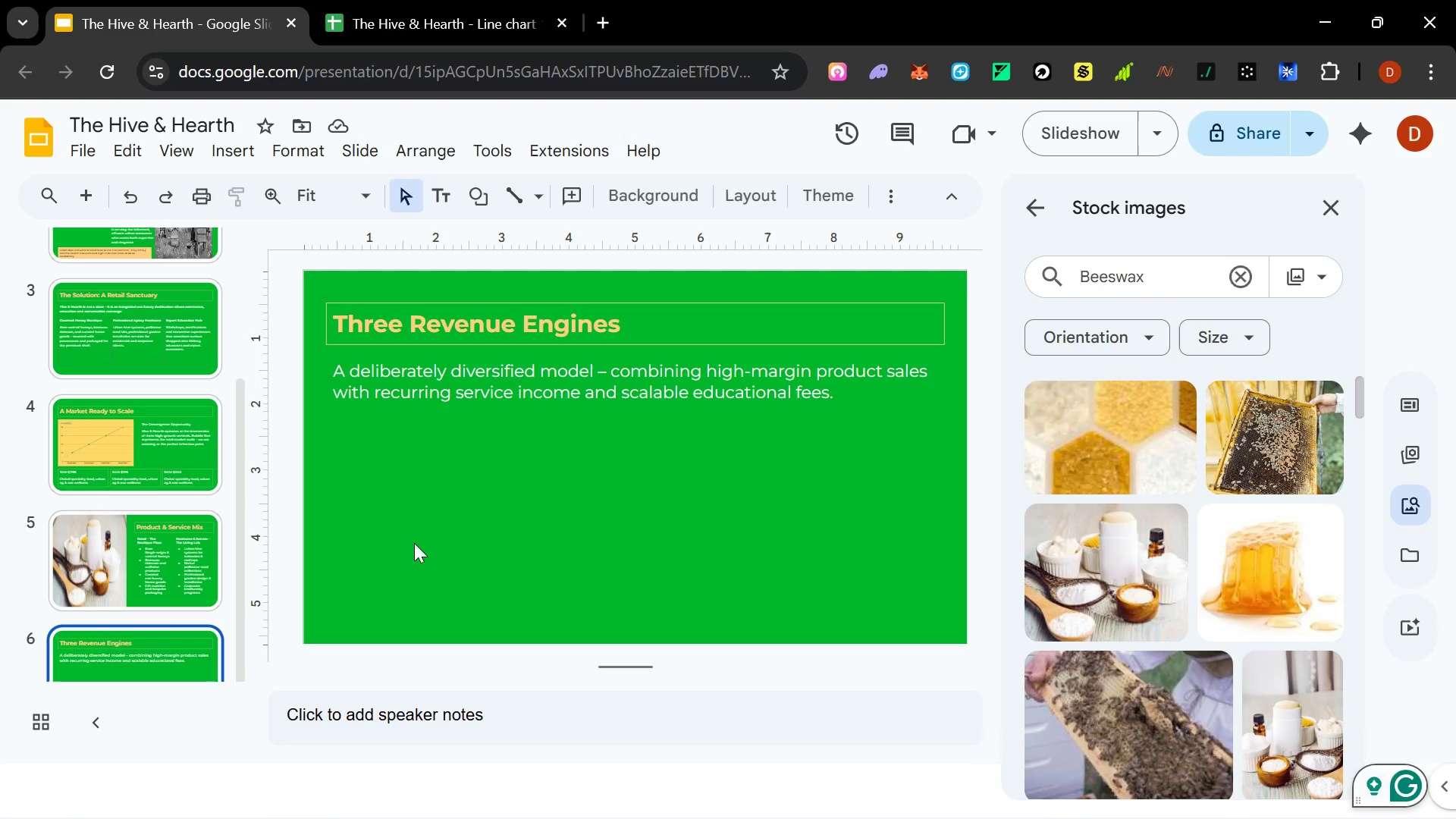 
key(Control+V)
 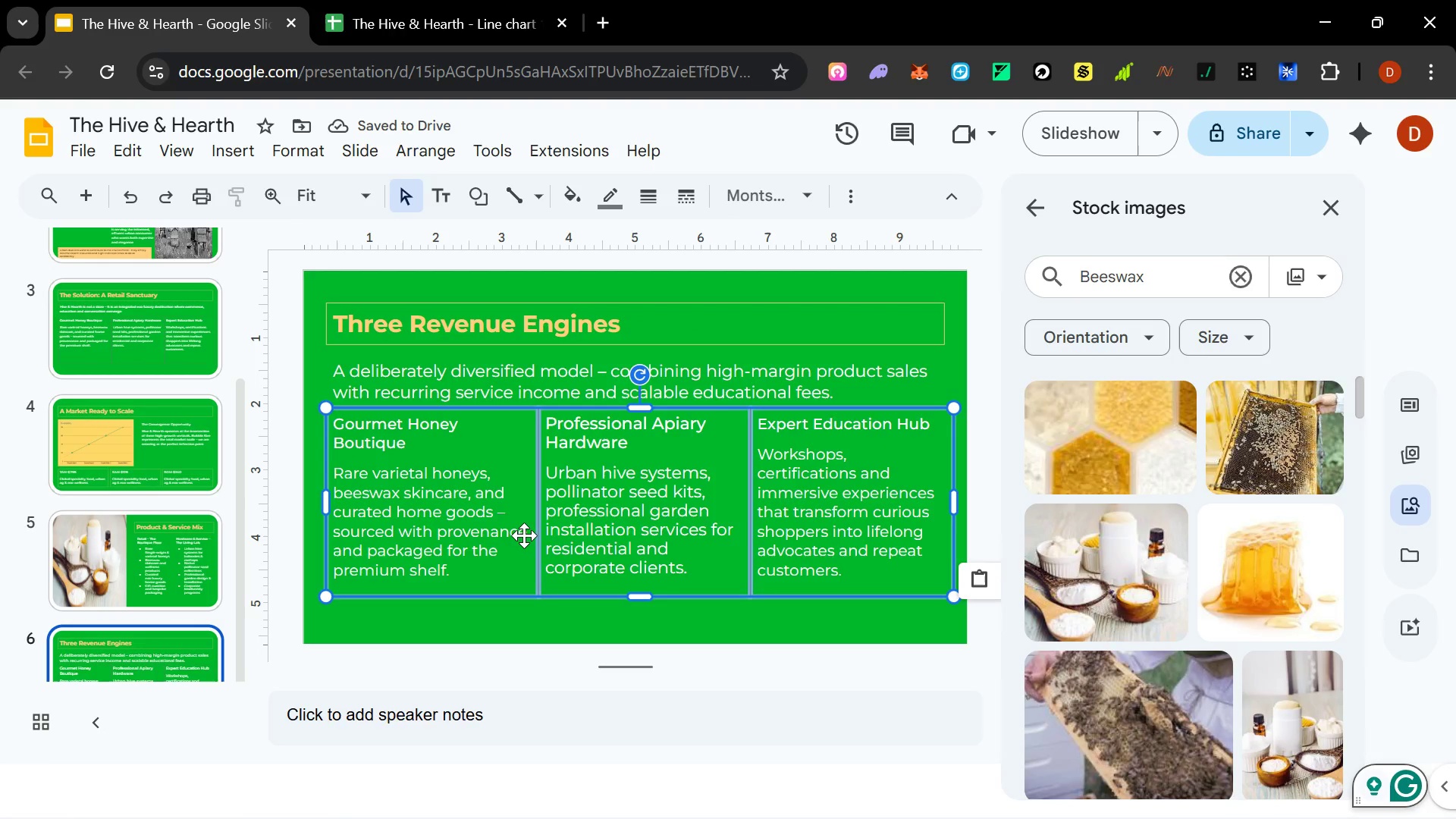 
wait(8.27)
 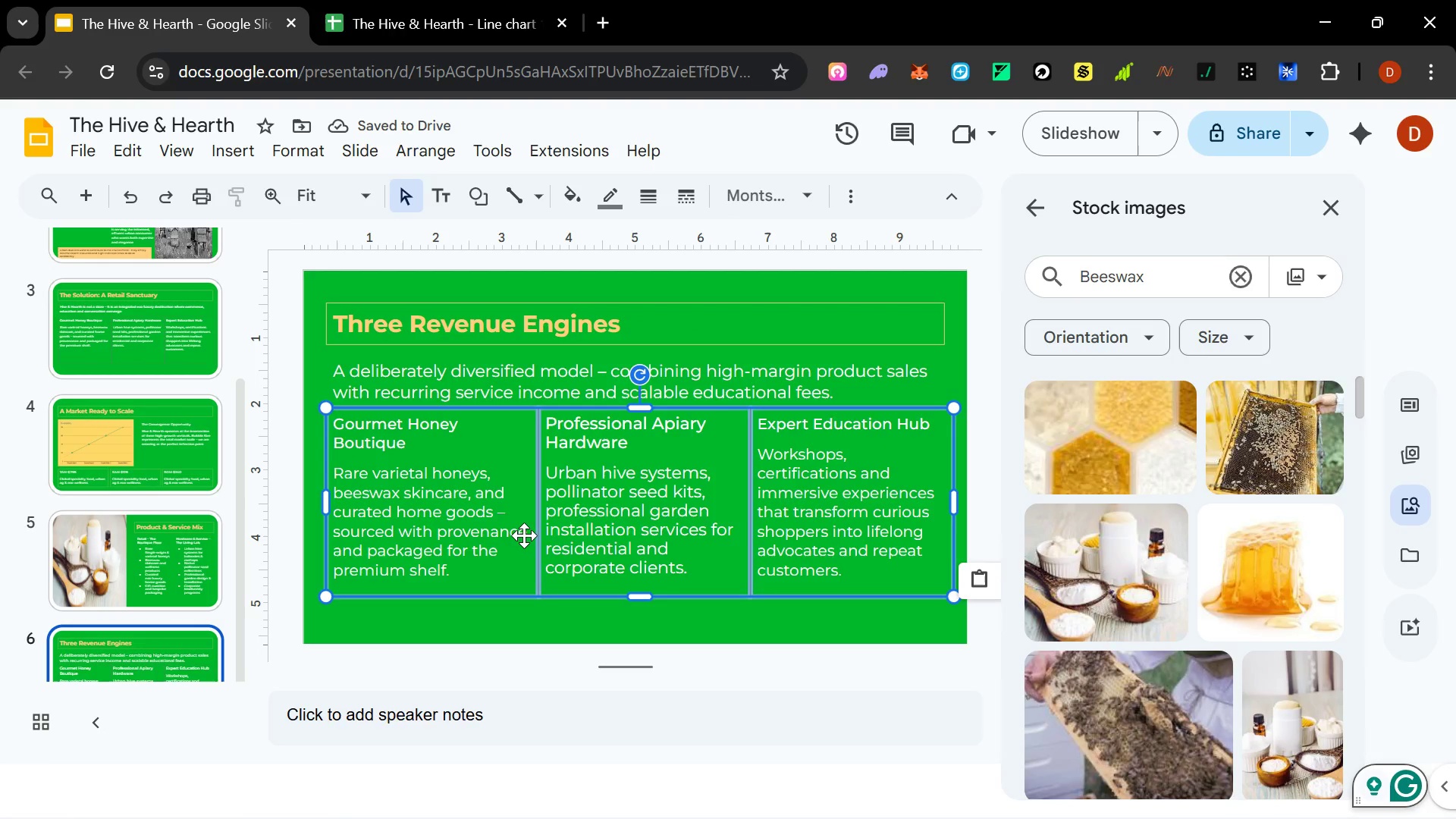 
left_click([357, 434])
 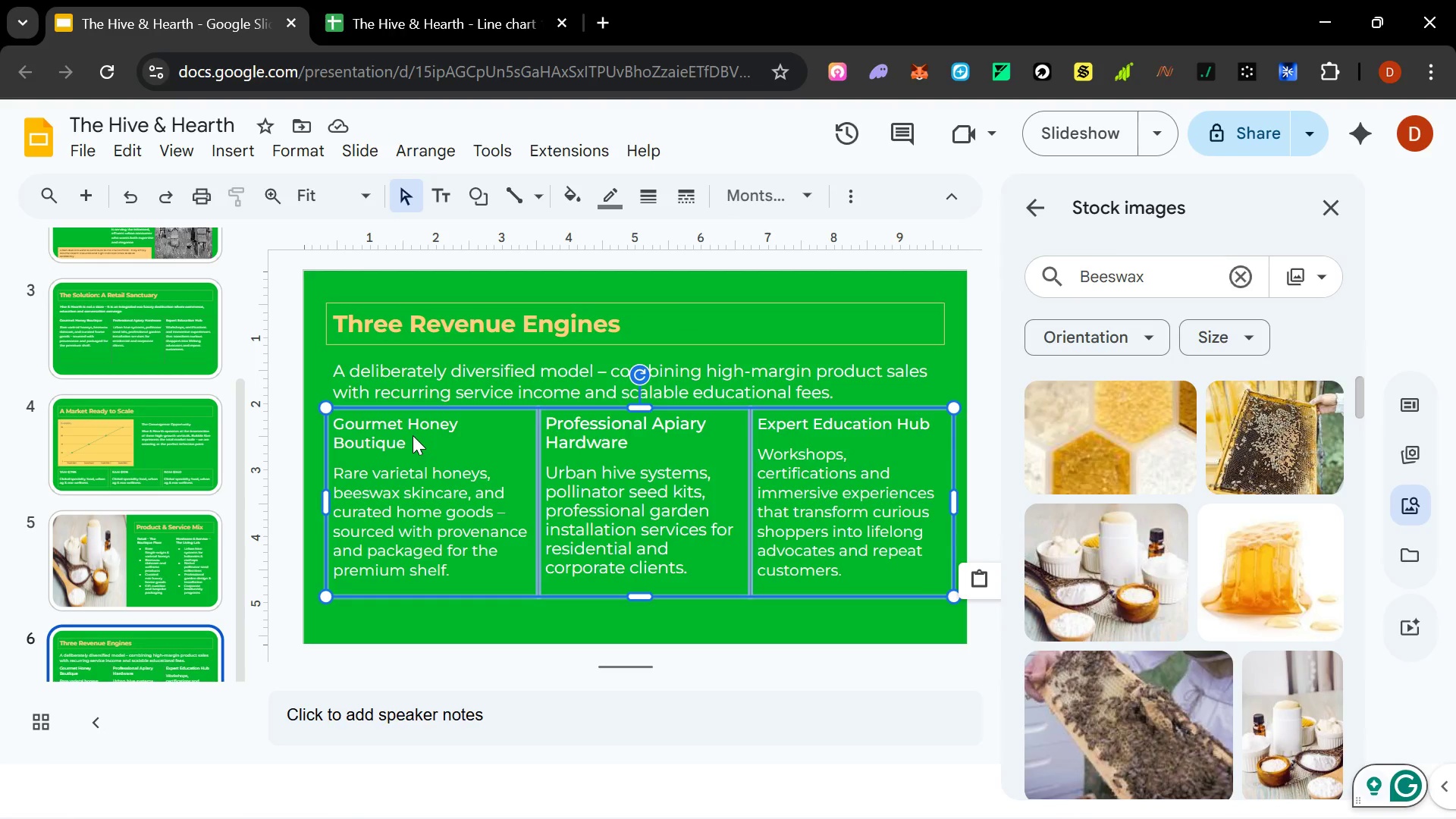 
left_click([417, 441])
 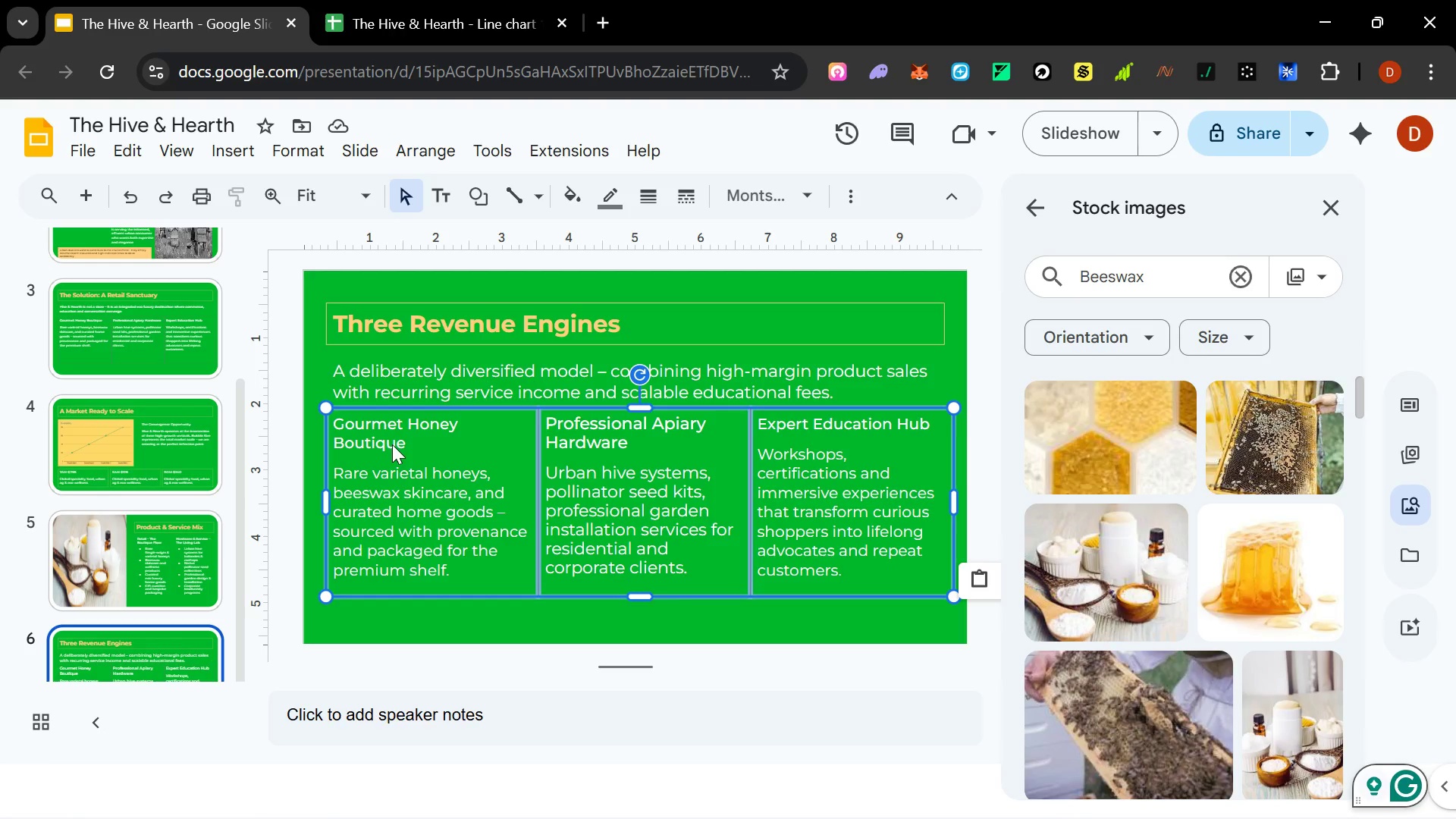 
left_click([433, 544])
 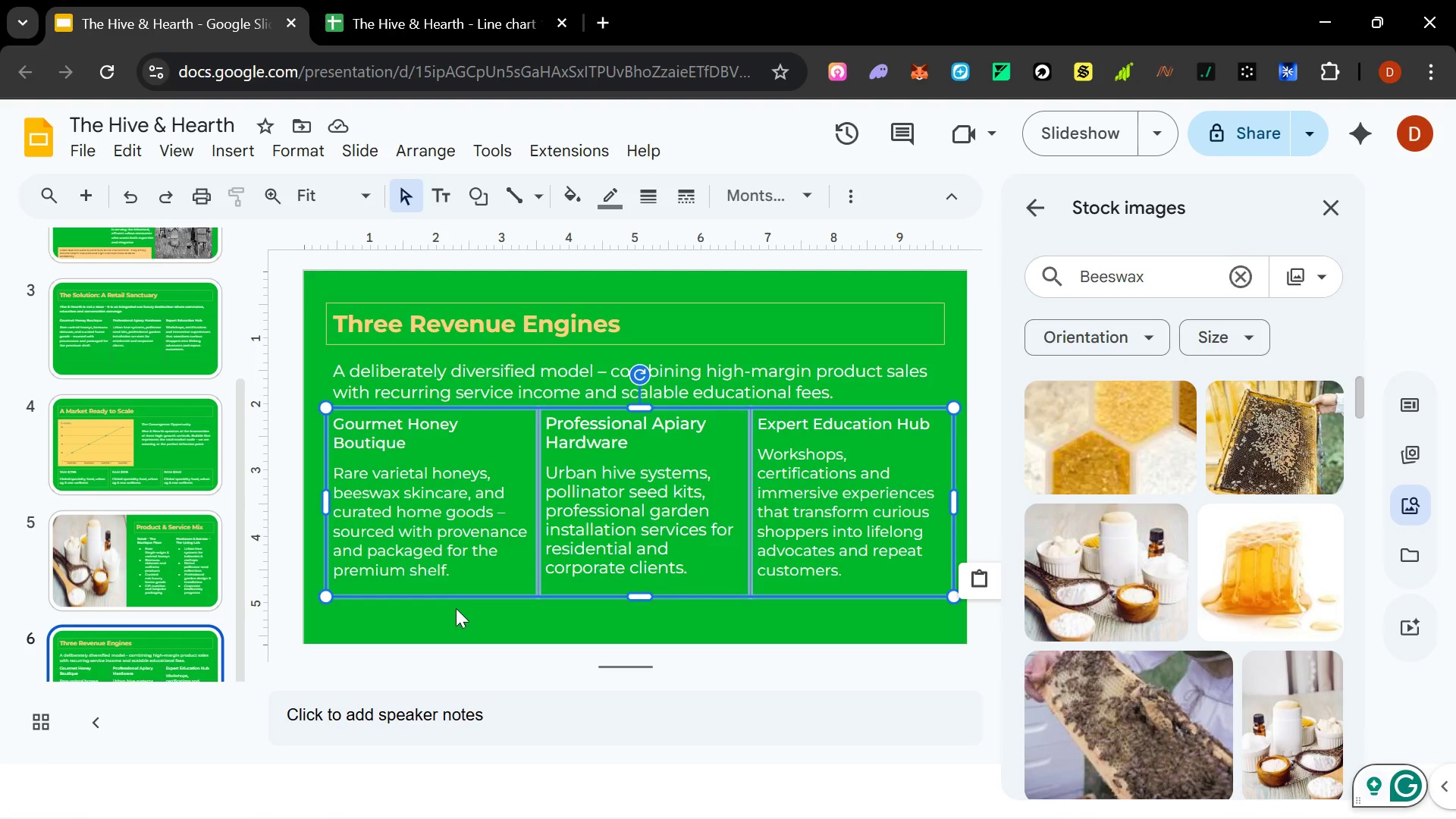 
left_click([456, 608])
 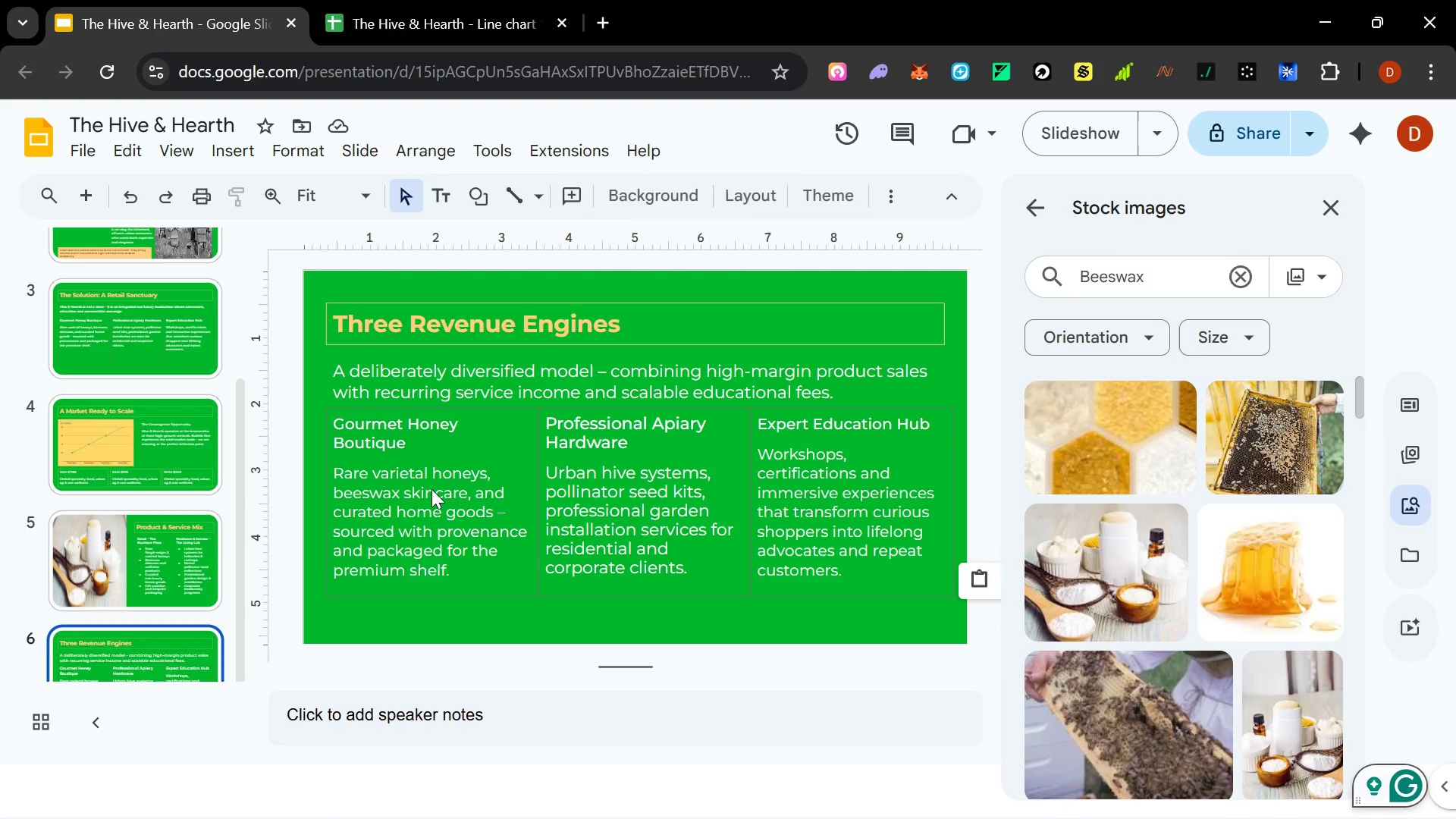 
left_click([431, 489])
 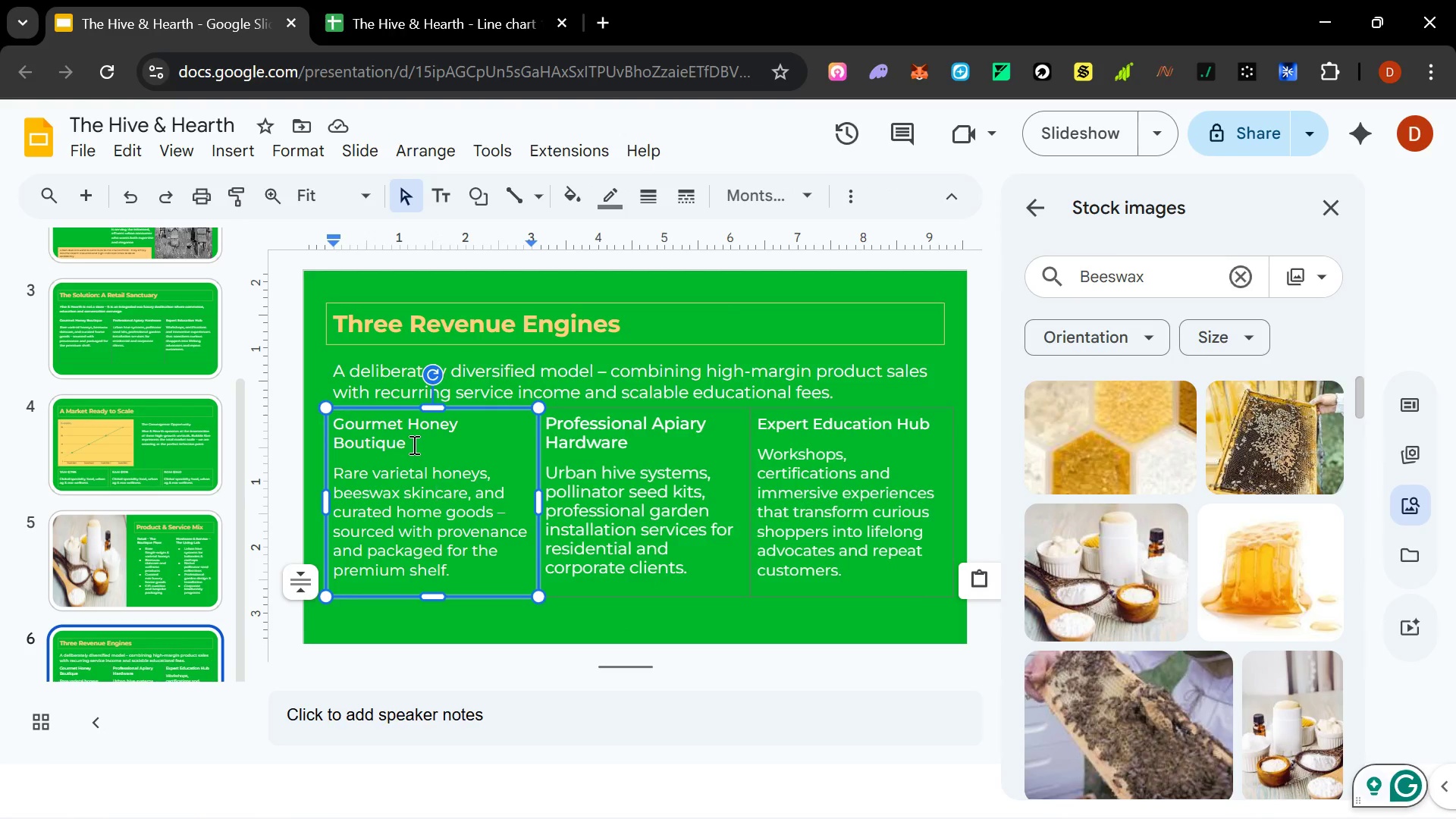 
left_click([413, 444])
 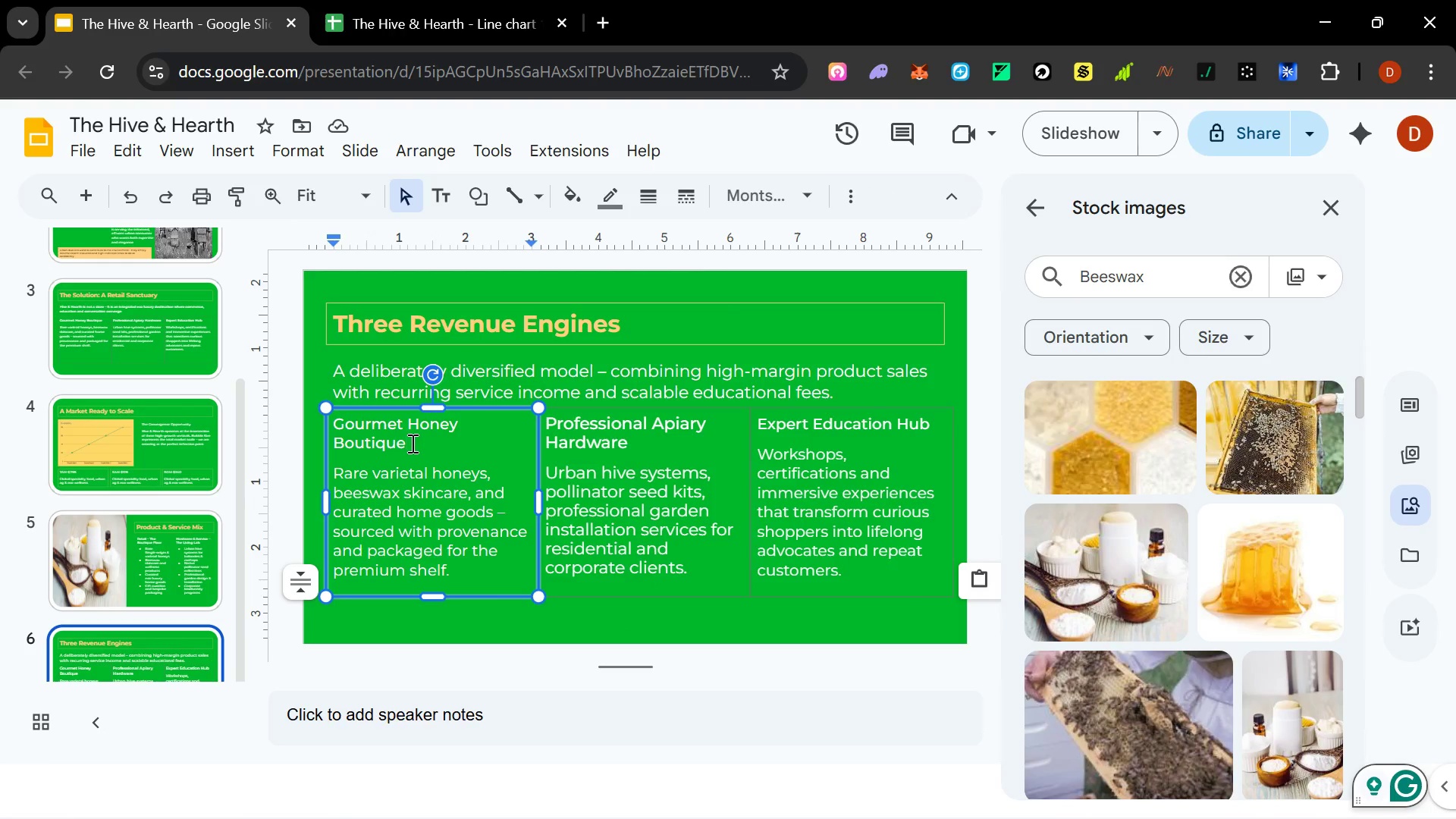 
left_click_drag(start_coordinate=[411, 443], to_coordinate=[338, 424])
 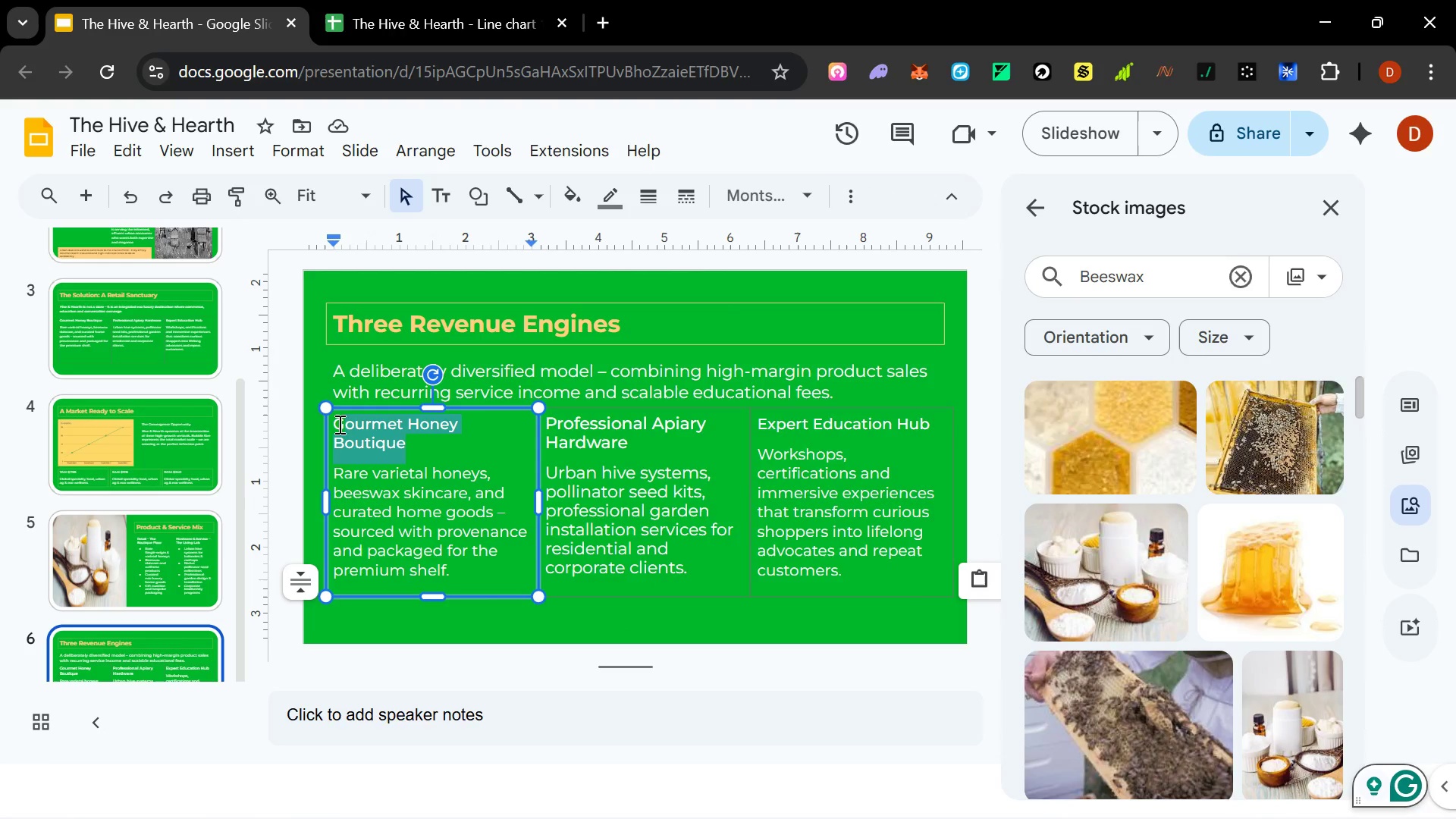 
type(High)
key(Backspace)
key(Backspace)
key(Backspace)
key(Backspace)
key(Backspace)
type(High-Margin Retail)
 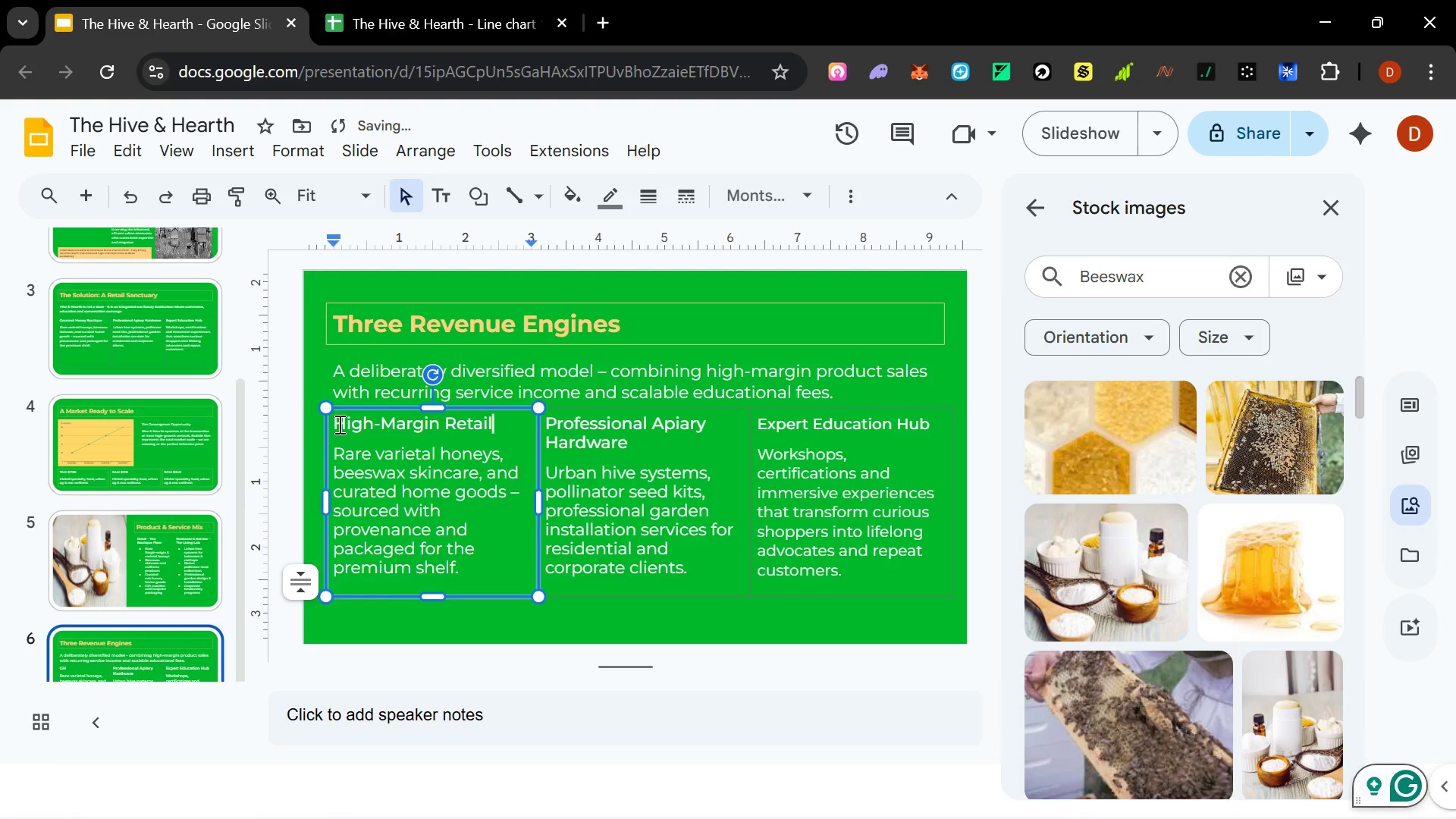 
left_click([508, 362])
 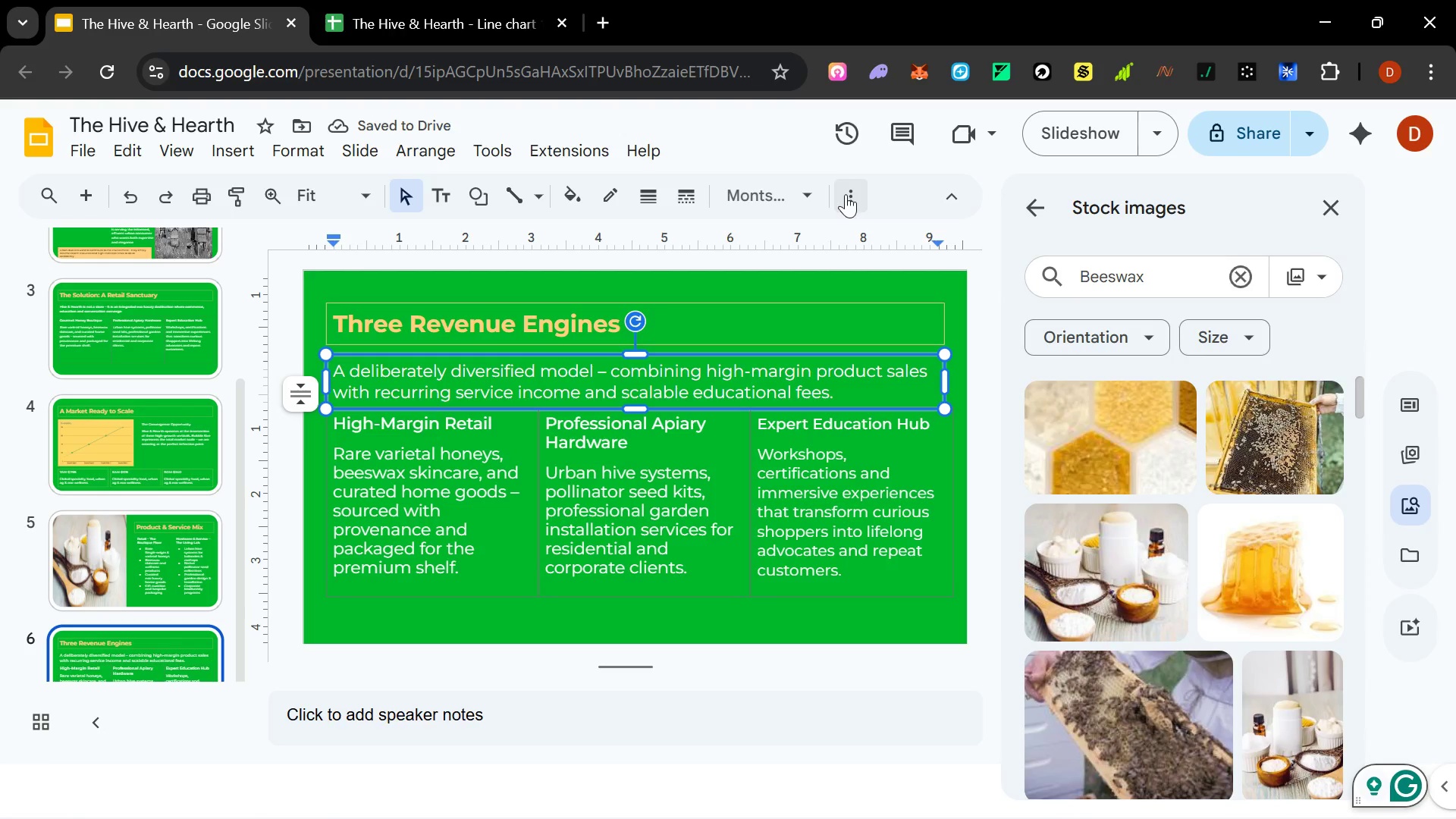 
left_click([857, 197])
 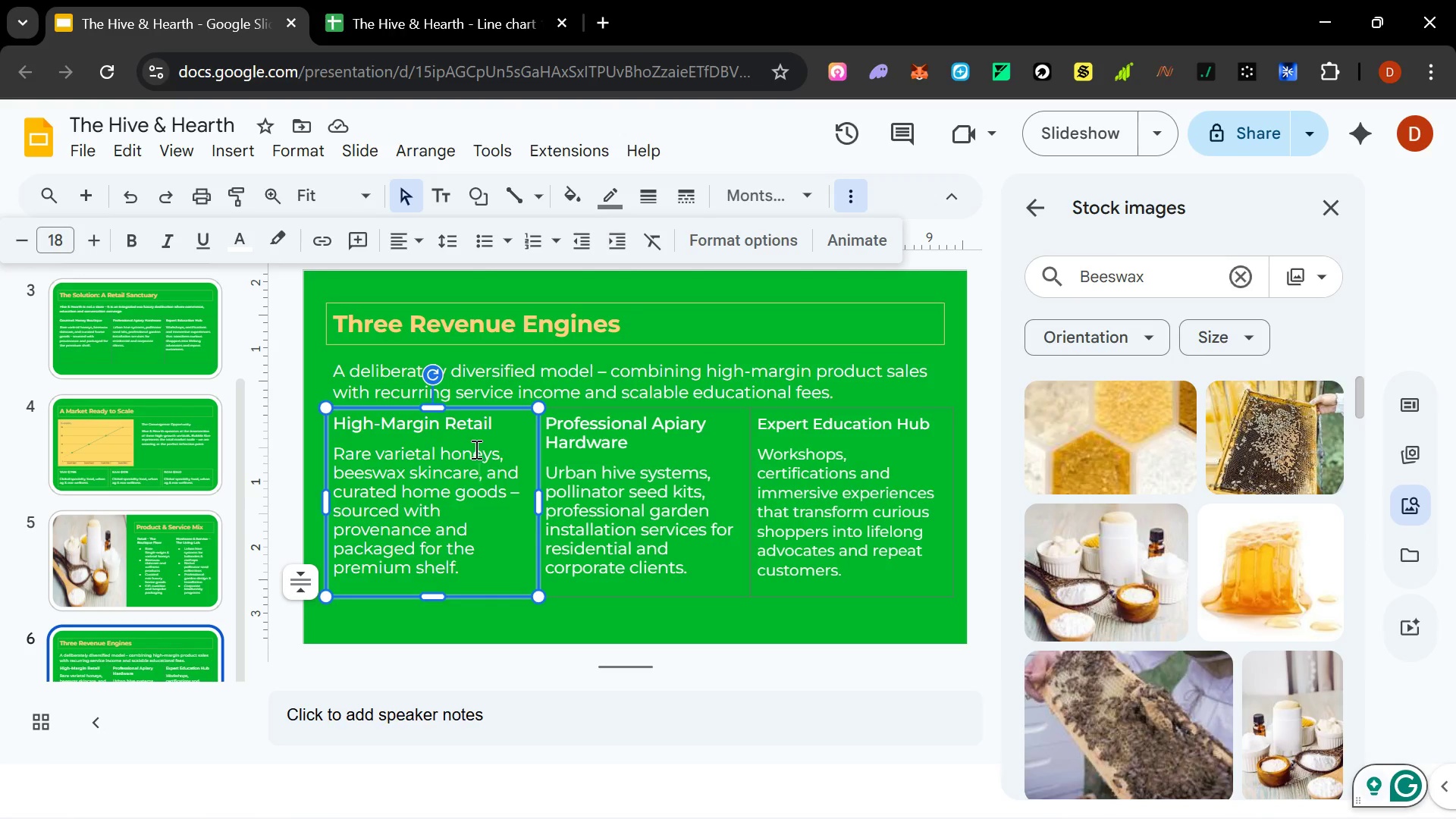 
left_click([480, 424])
 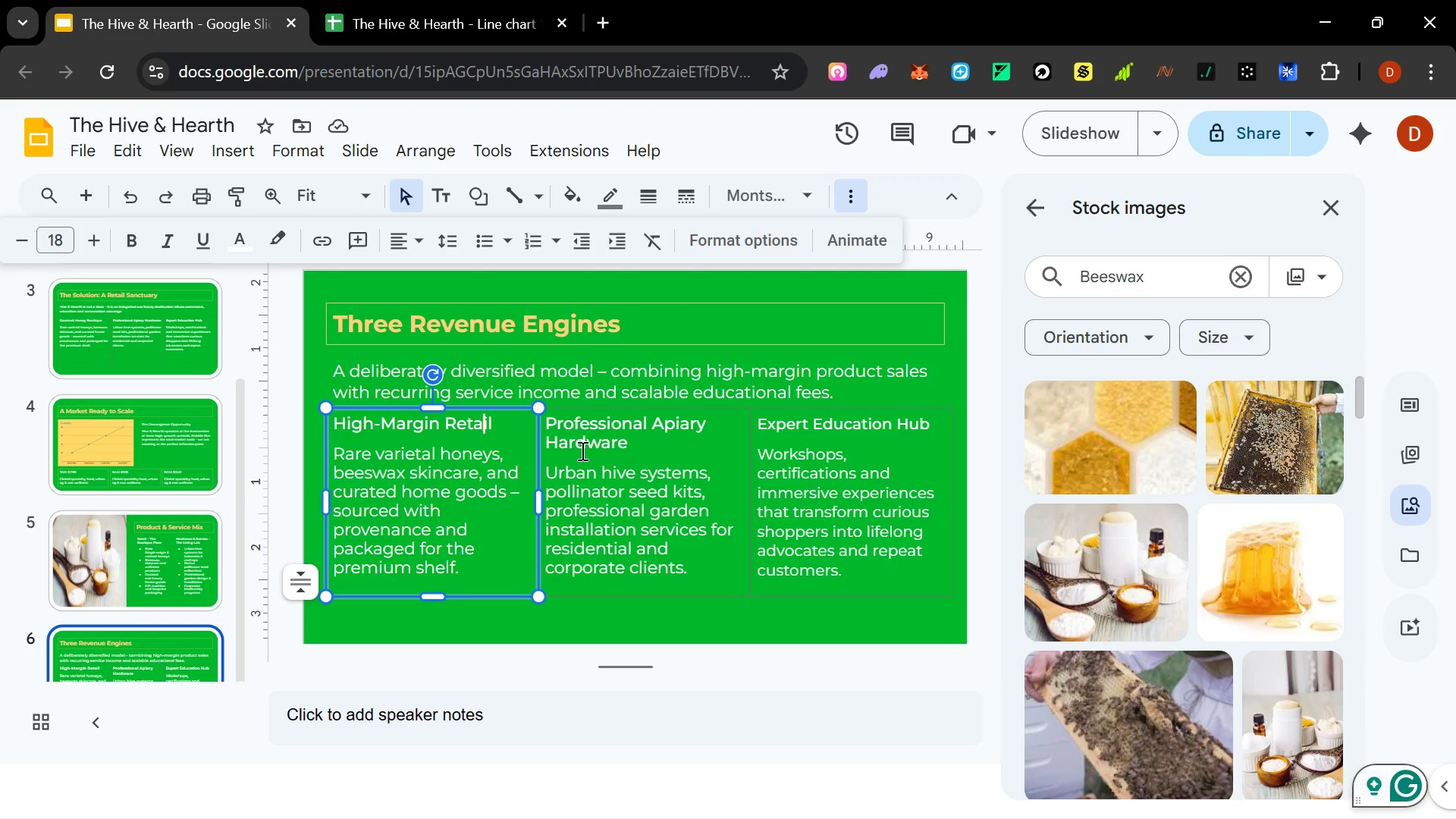 
hold_key(key=ShiftLeft, duration=1.3)
 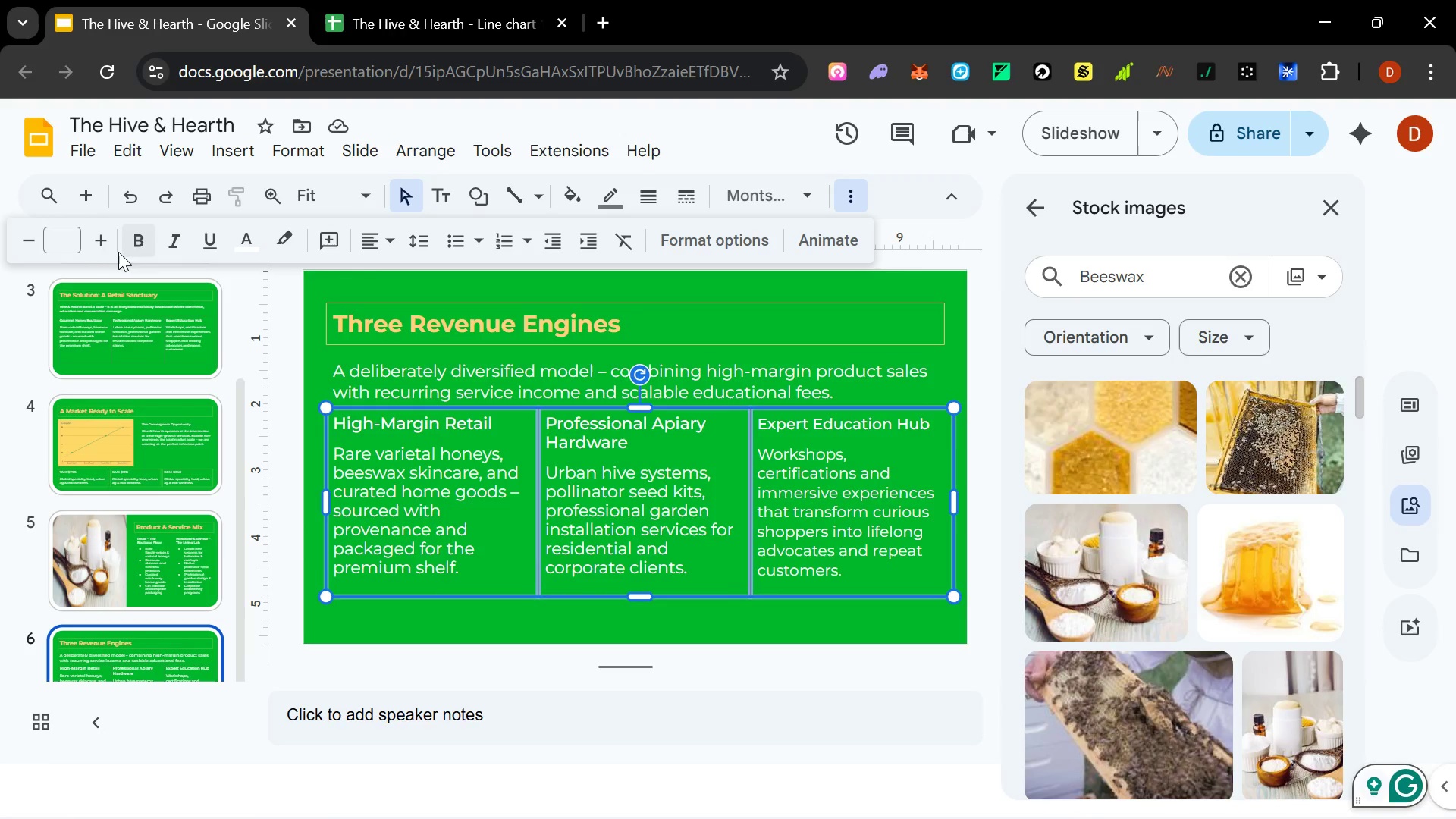 
left_click([63, 242])
 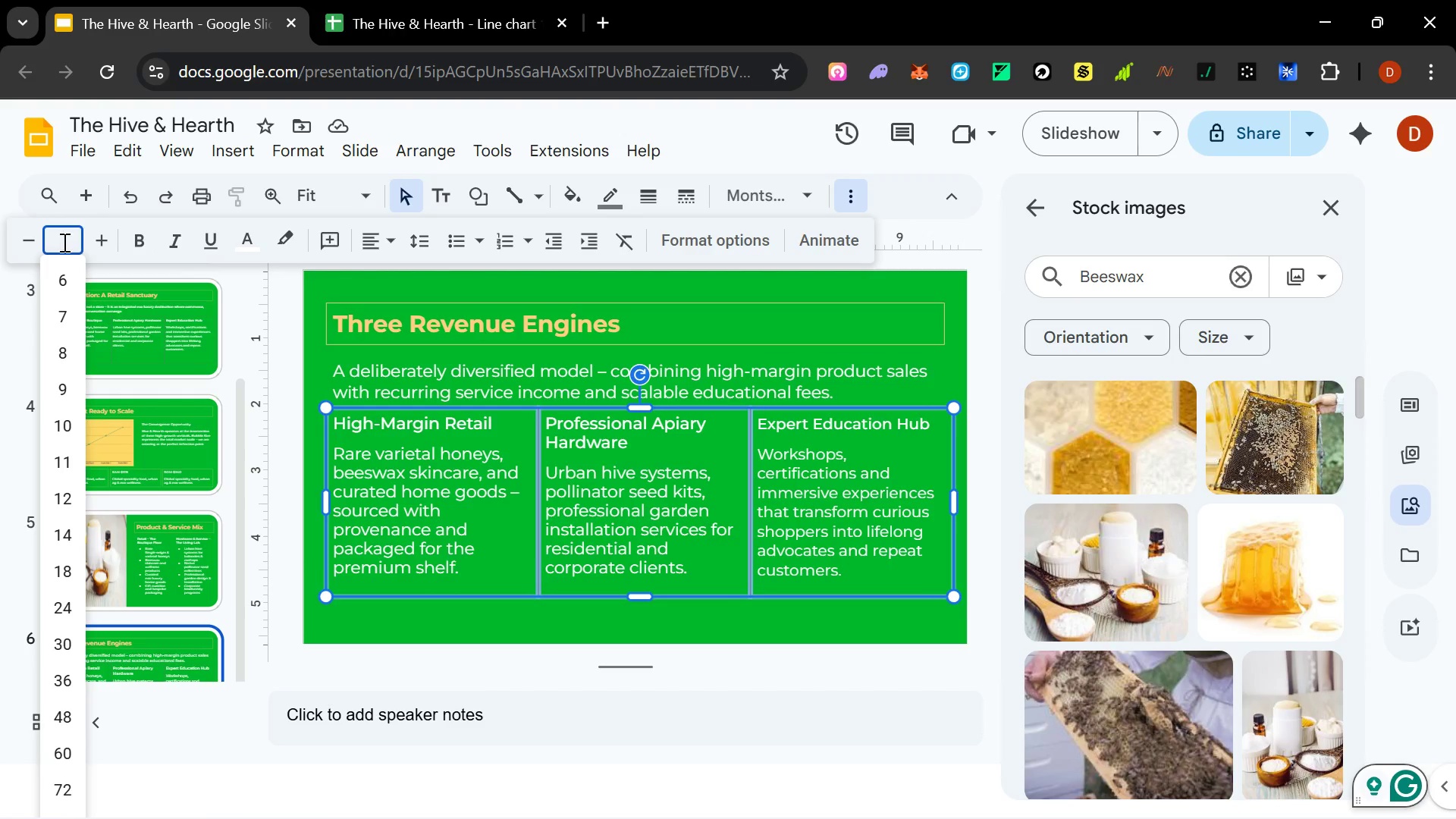 
type(14)
 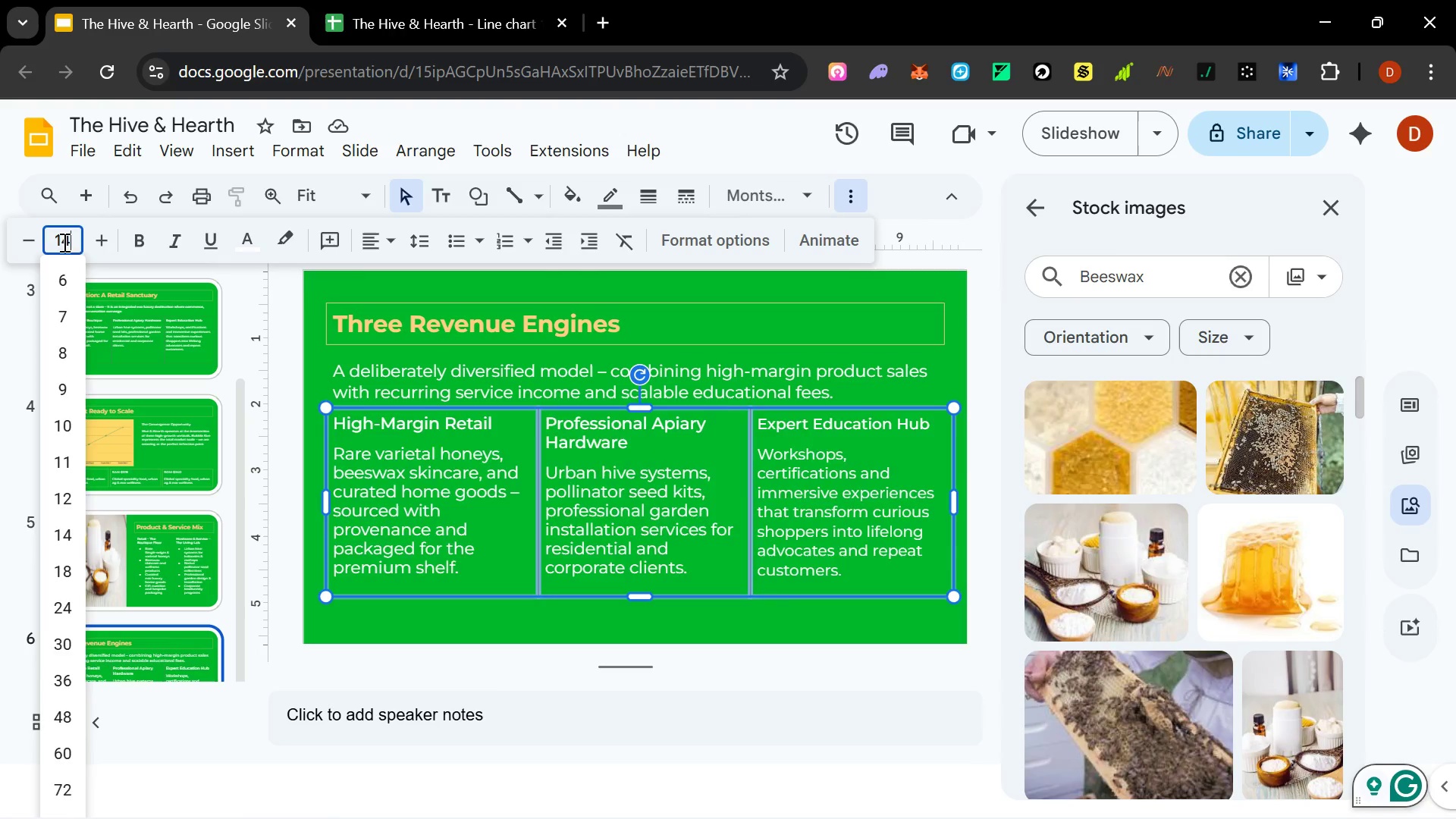 
key(Enter)
 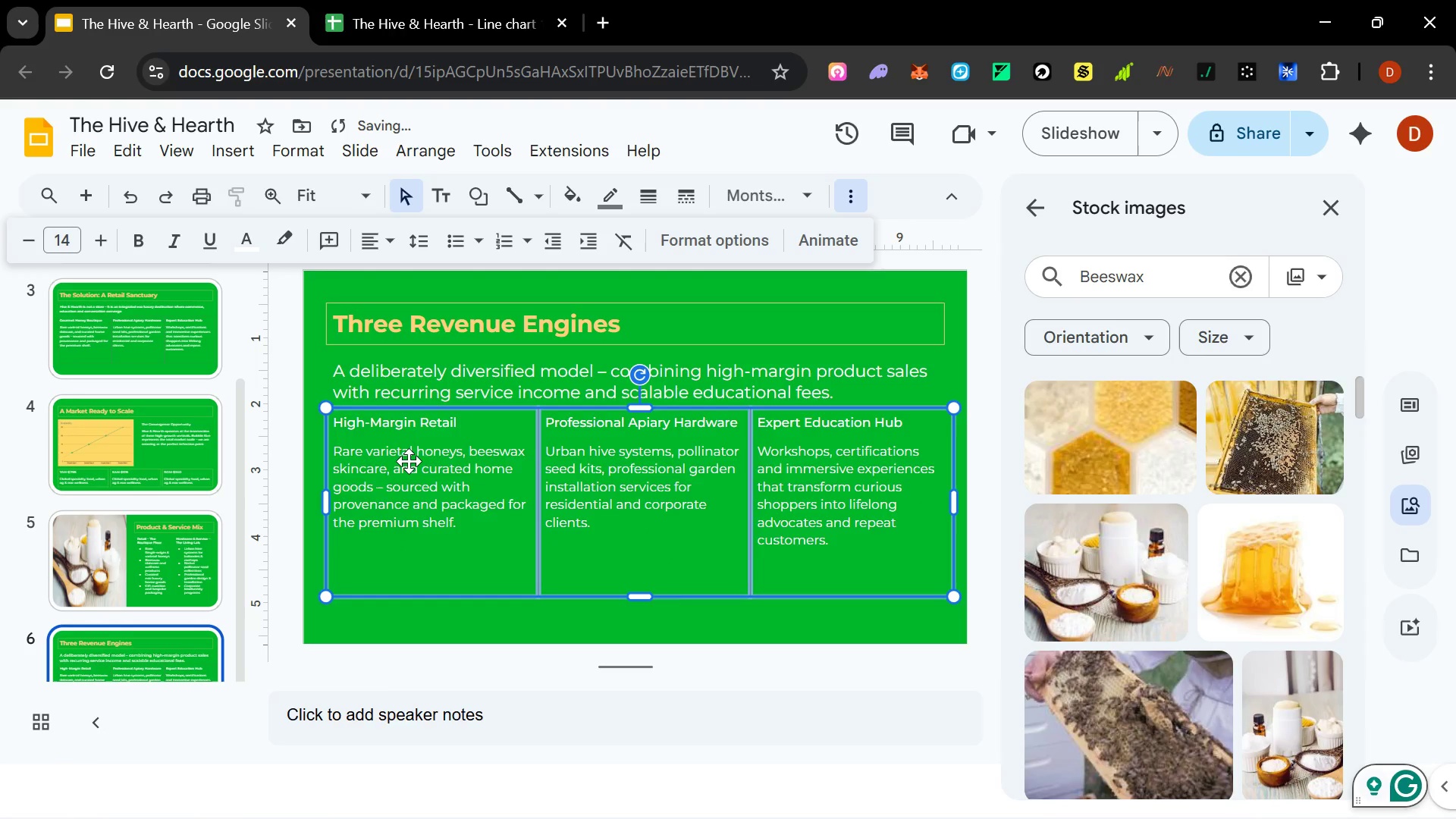 
left_click([423, 462])
 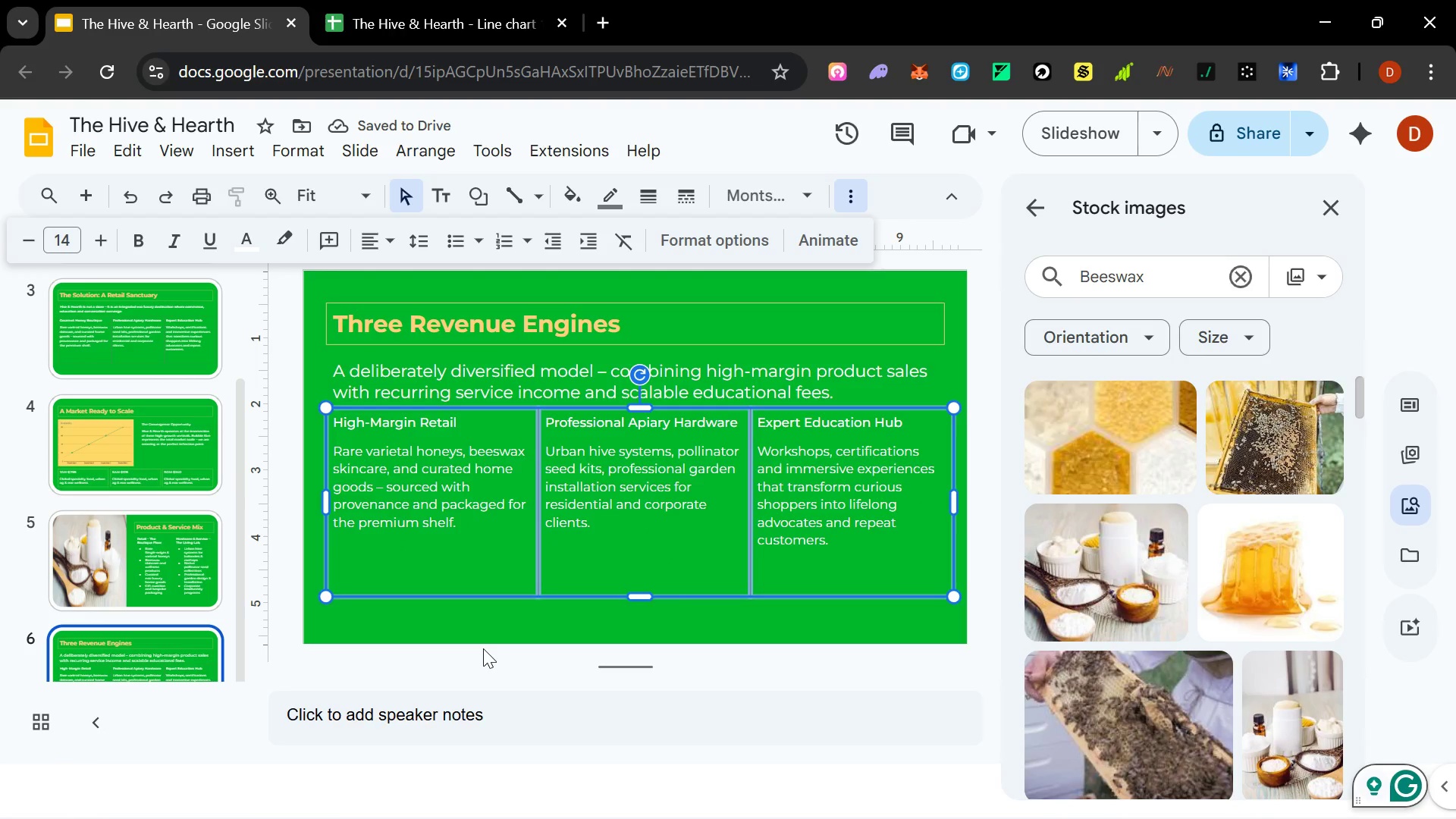 
left_click([485, 629])
 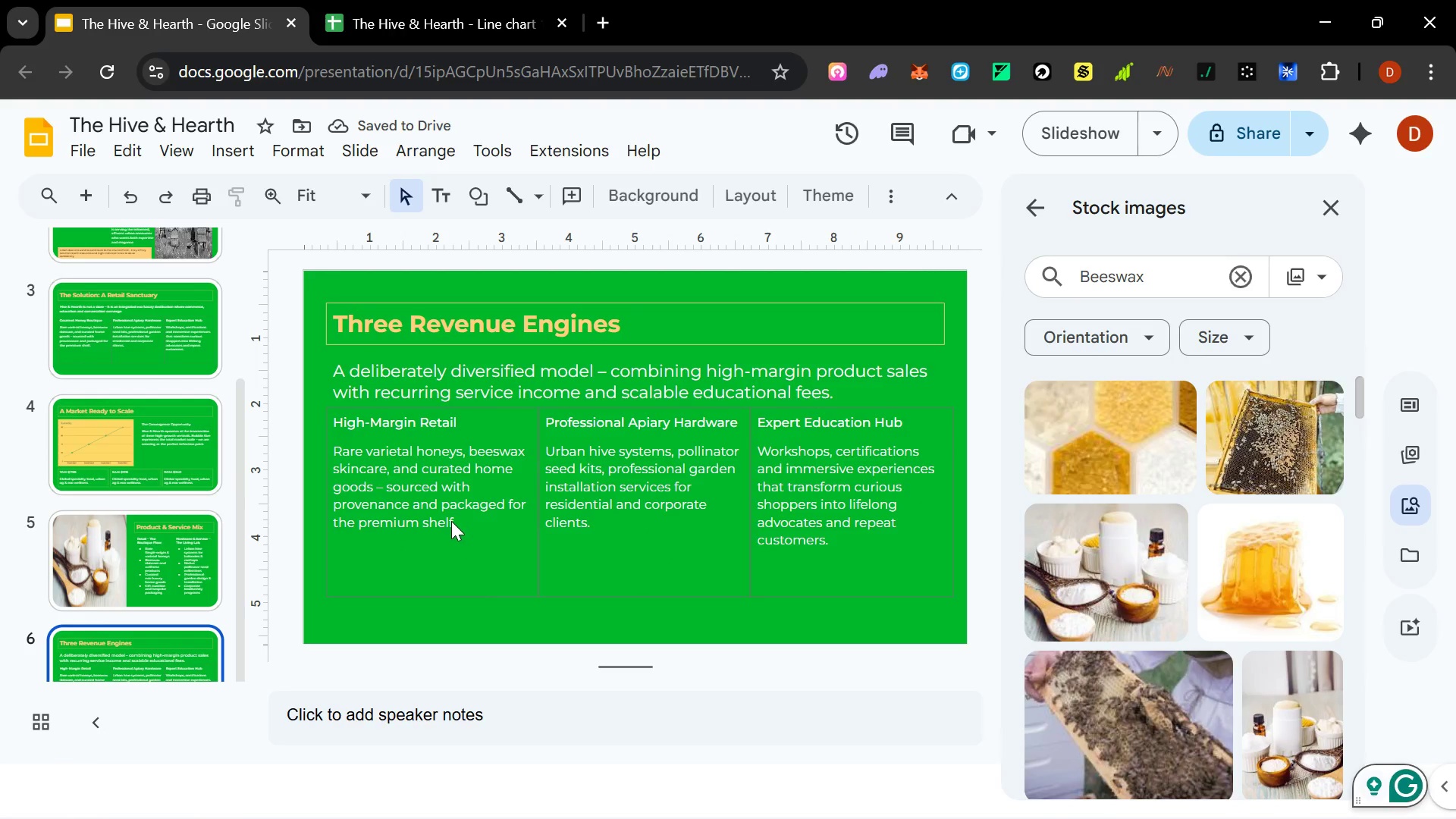 
left_click([451, 520])
 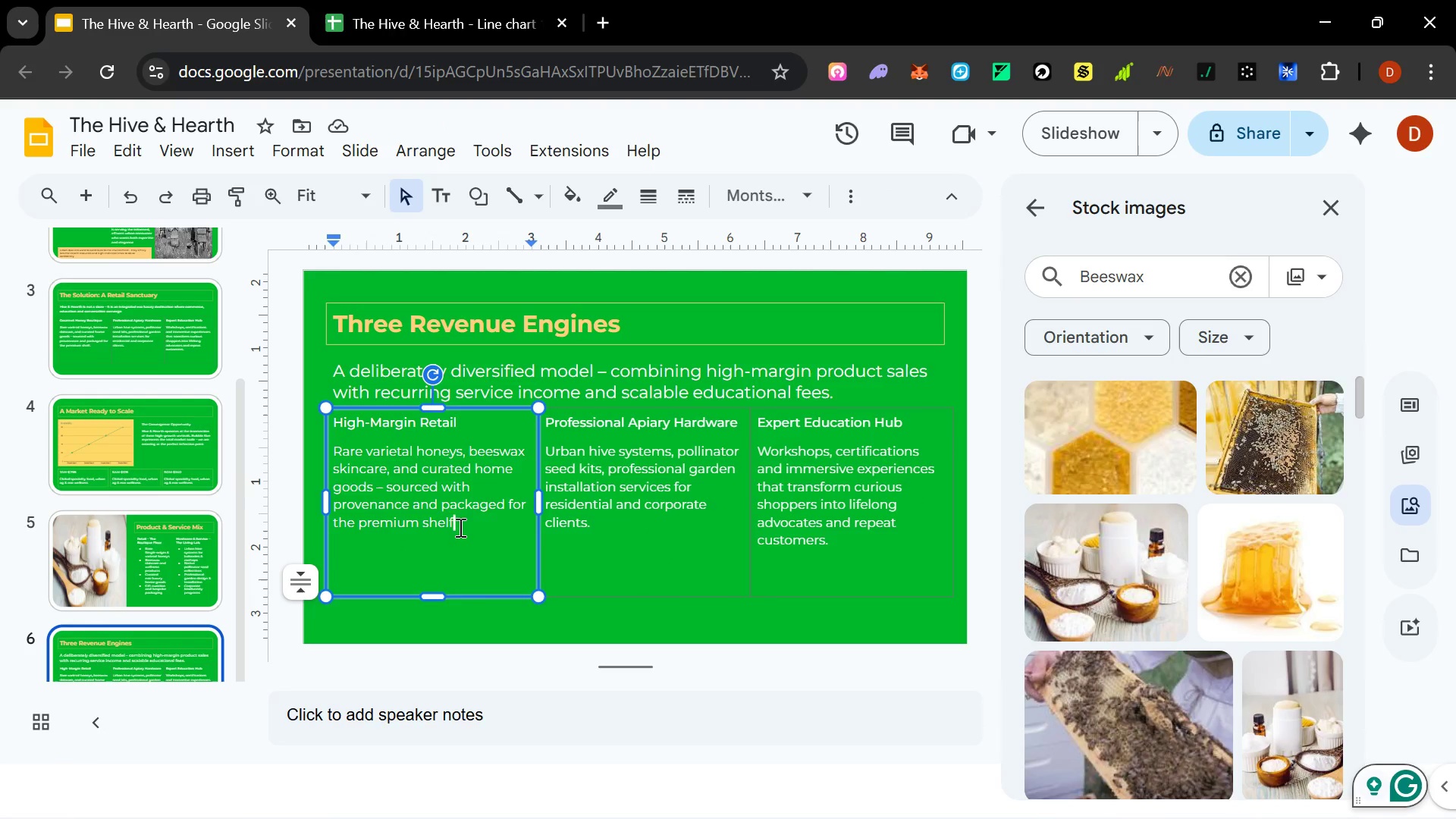 
left_click_drag(start_coordinate=[460, 526], to_coordinate=[317, 448])
 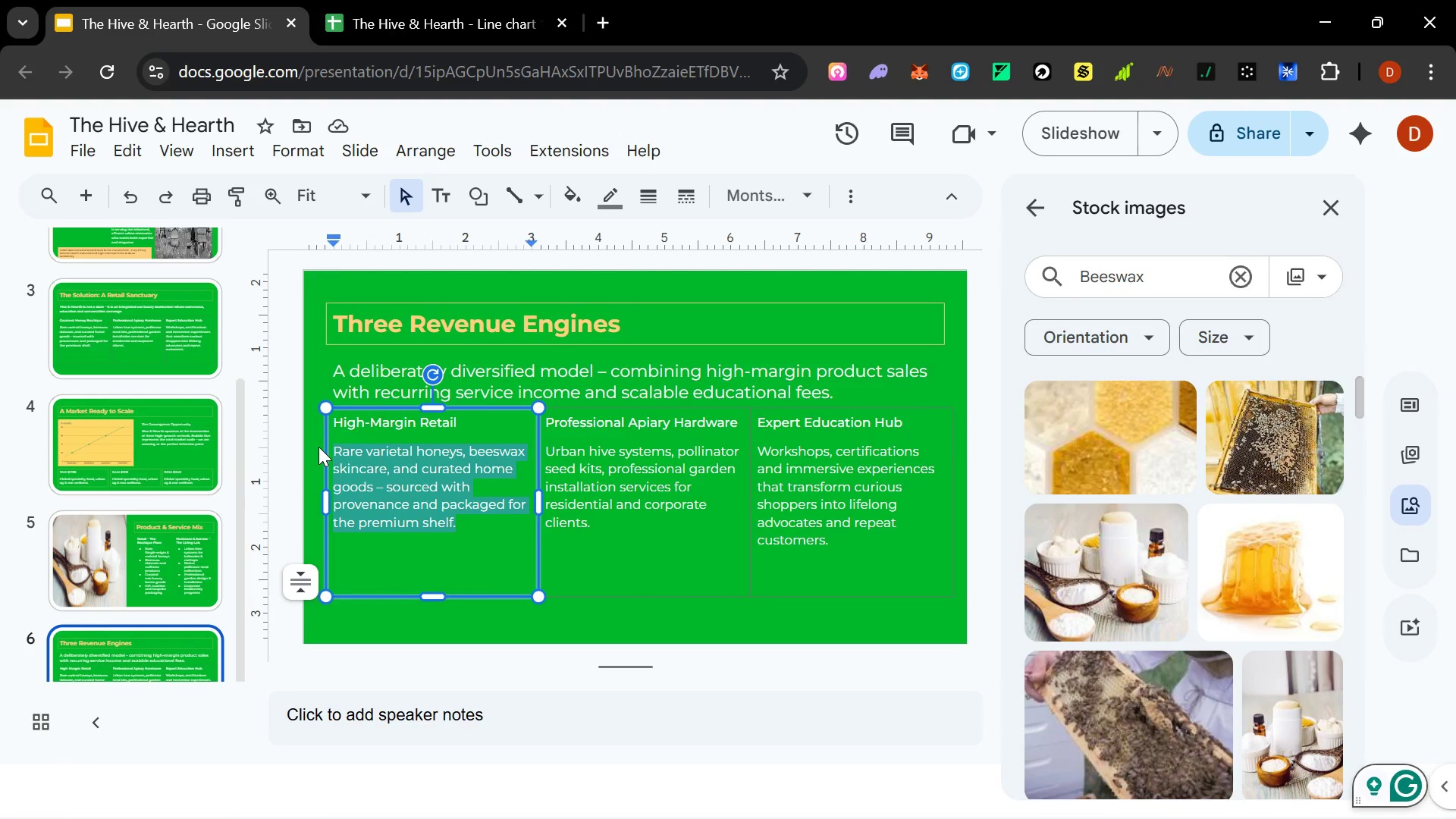 
type(Gu)
key(Backspace)
type(ourmet hi)
key(Backspace)
type(one)
 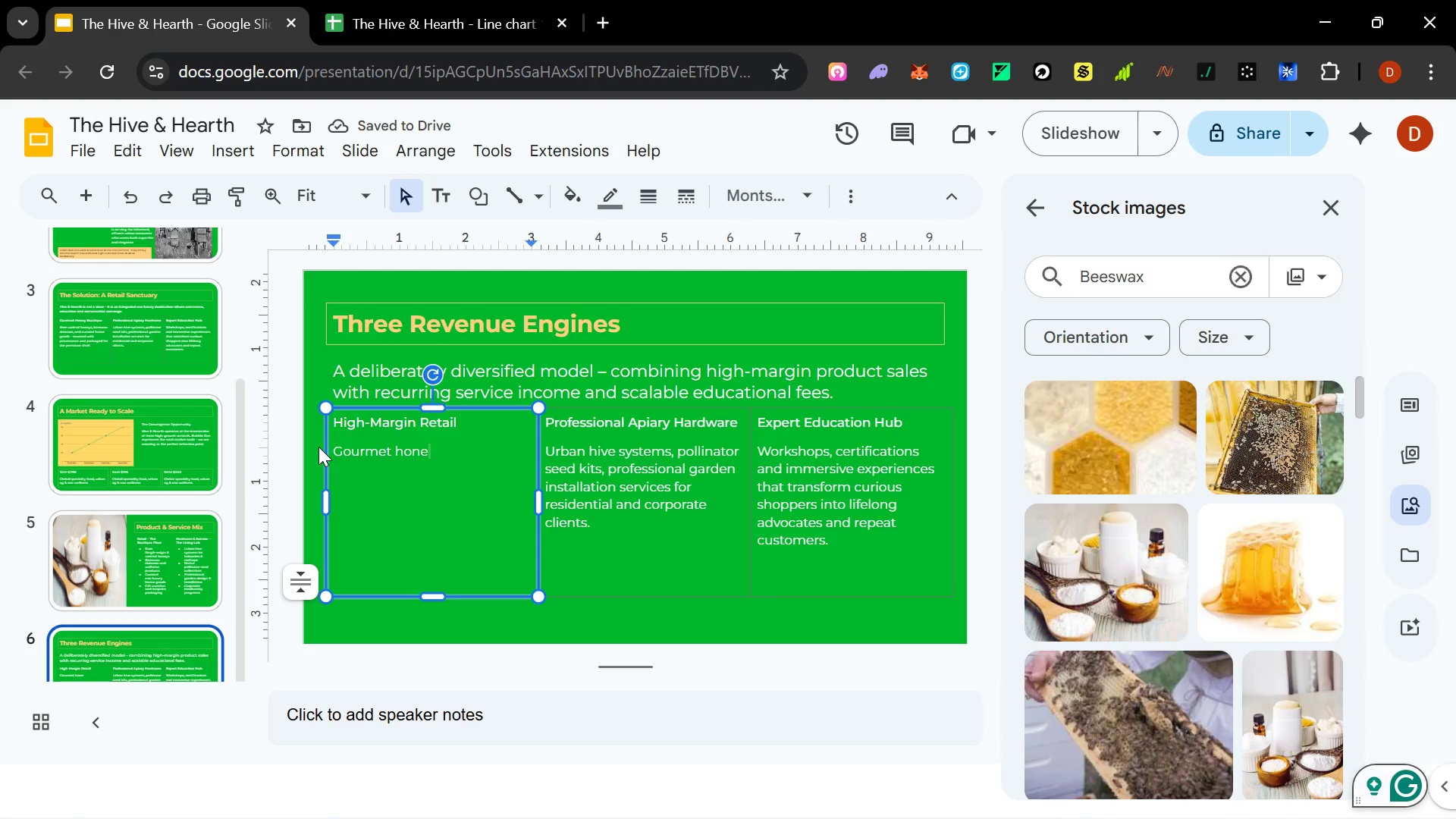 
type(y, beeswax goods and curated home products drive 60-)
key(Backspace)
key(Backspace)
type(0%-70% gross margins -- the commercial core of each flagshio)
key(Backspace)
type(p.)
 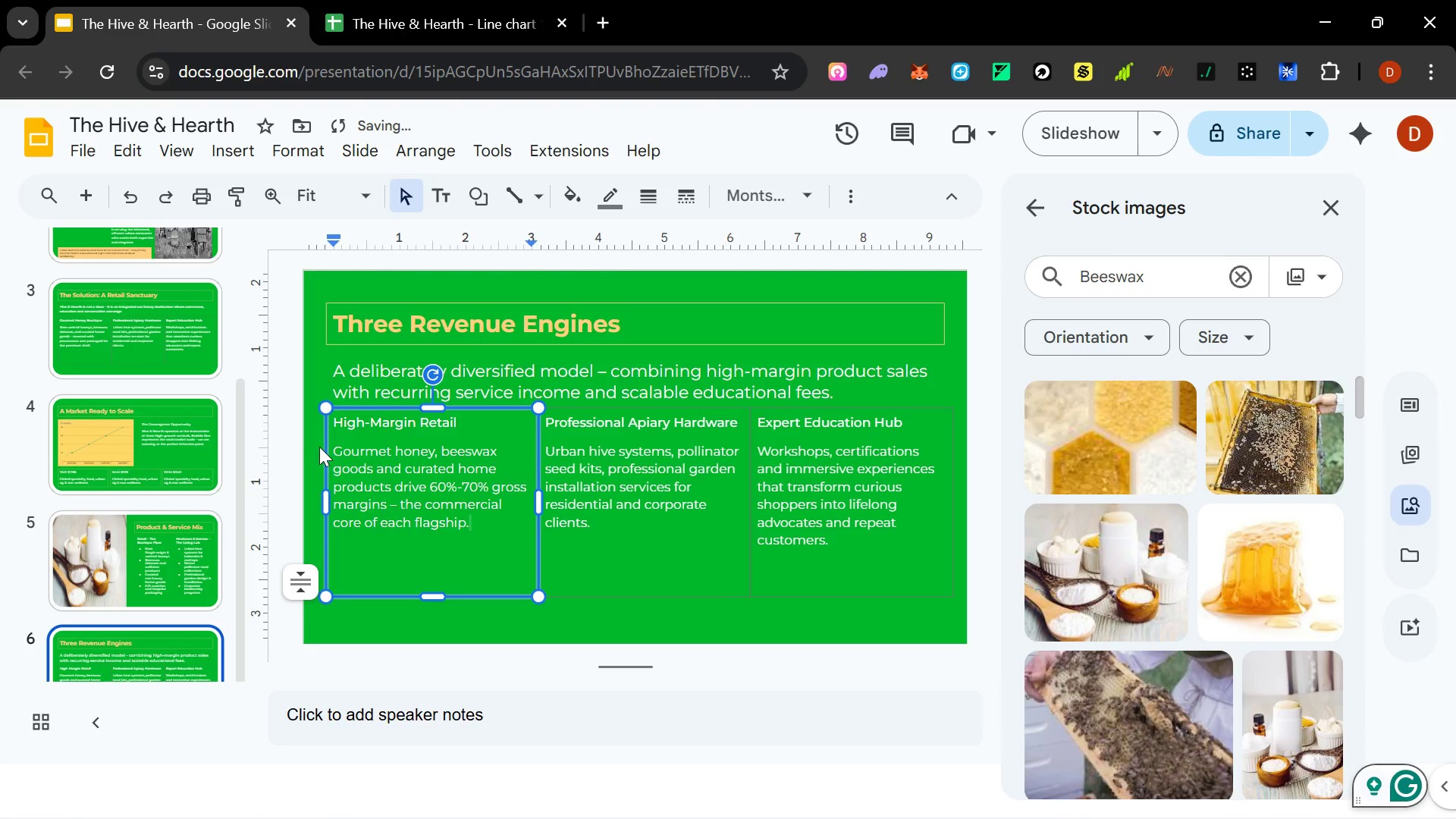 
left_click([675, 485])
 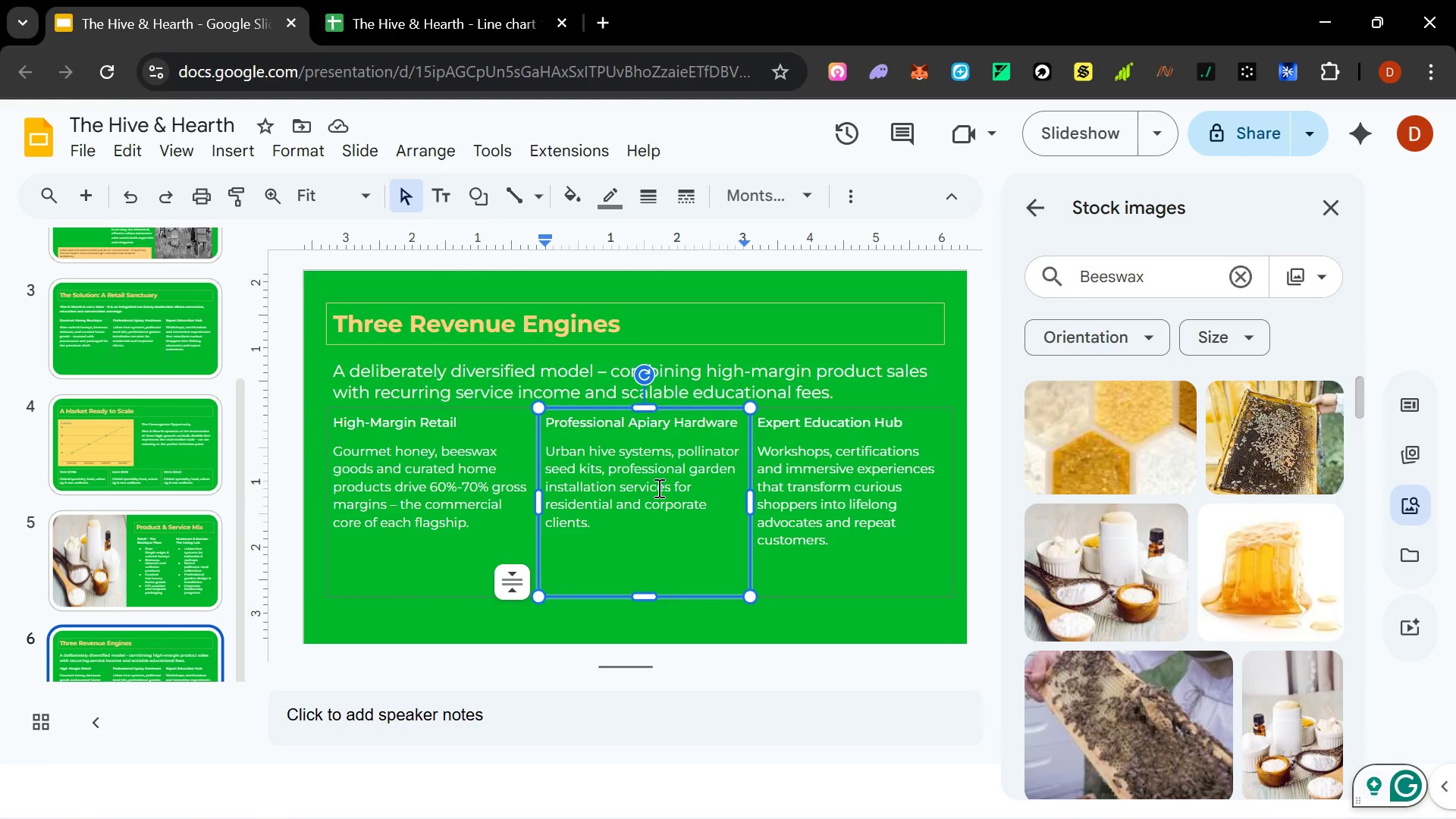 
wait(5.05)
 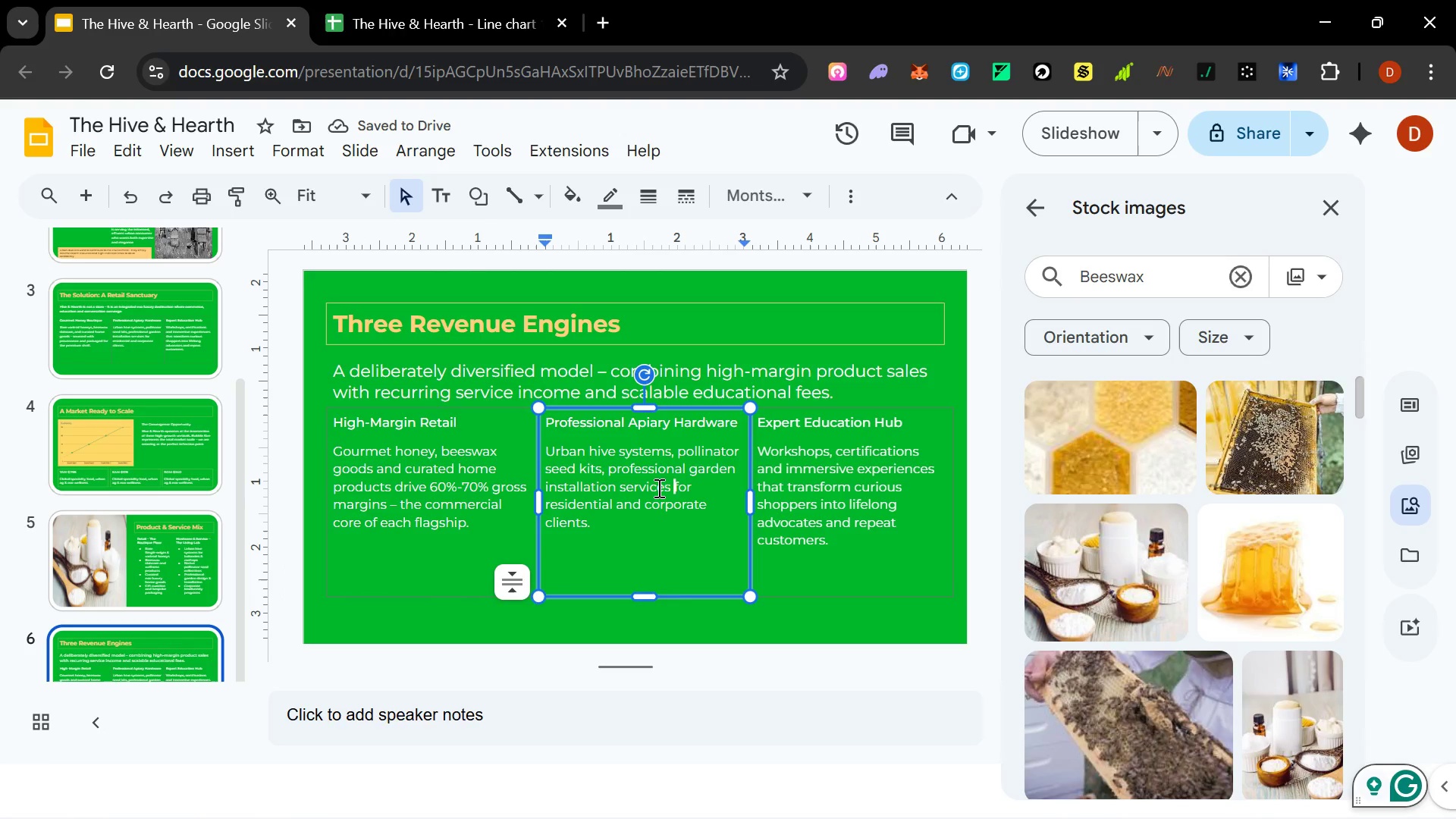 
left_click_drag(start_coordinate=[737, 427], to_coordinate=[545, 429])
 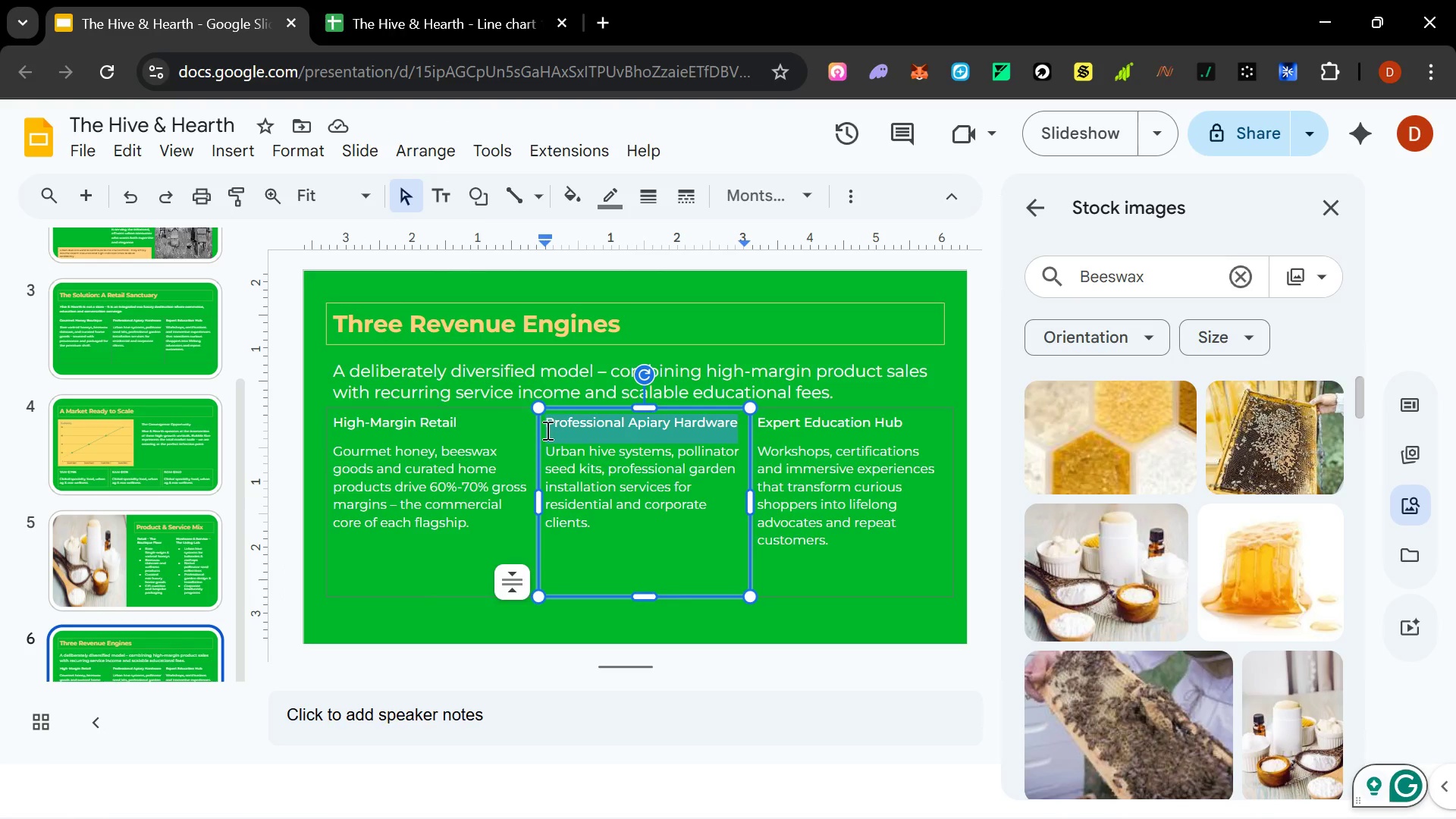 
type(Workshop & Certification Fees)
 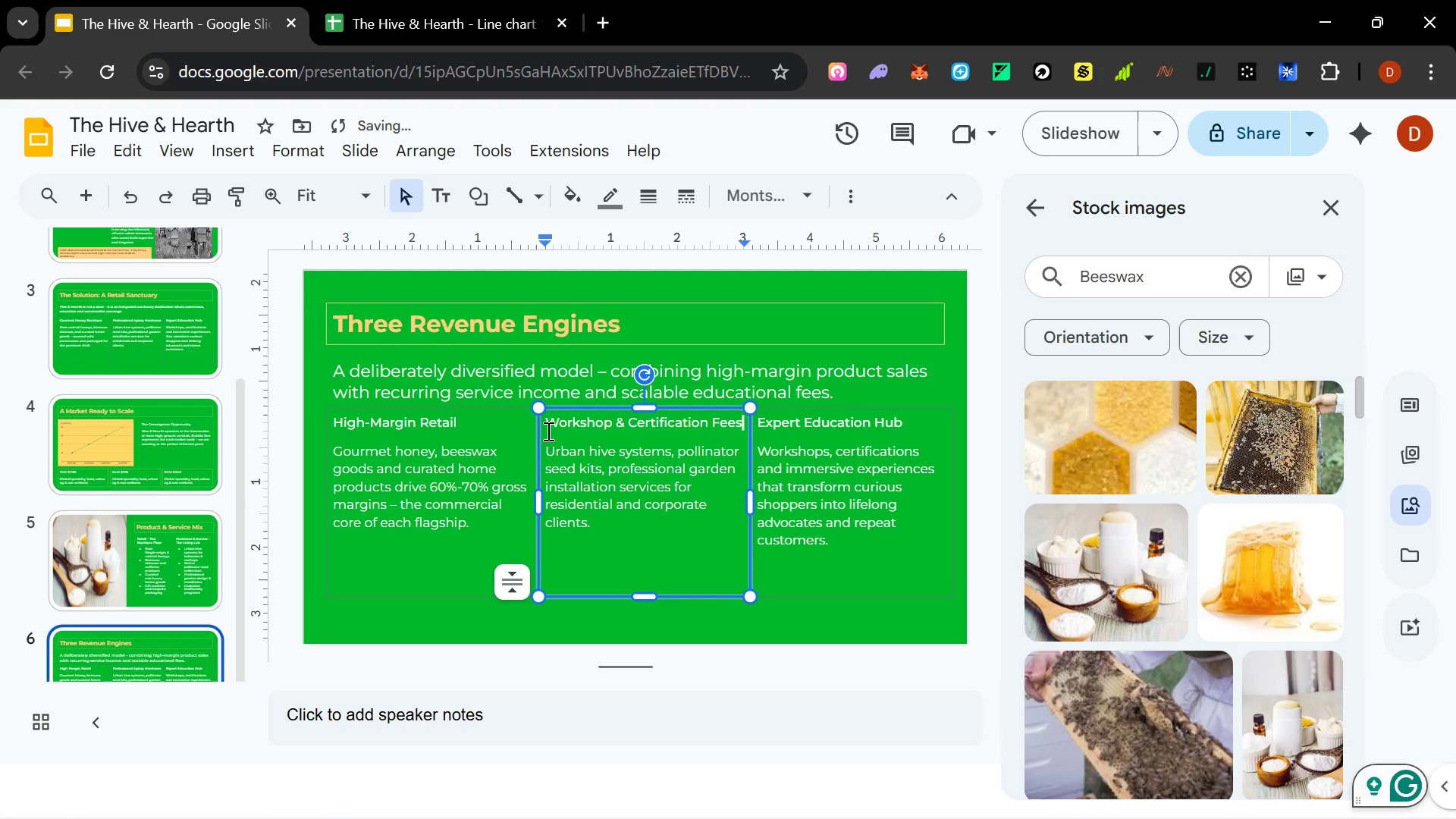 
key(ArrowDown)
 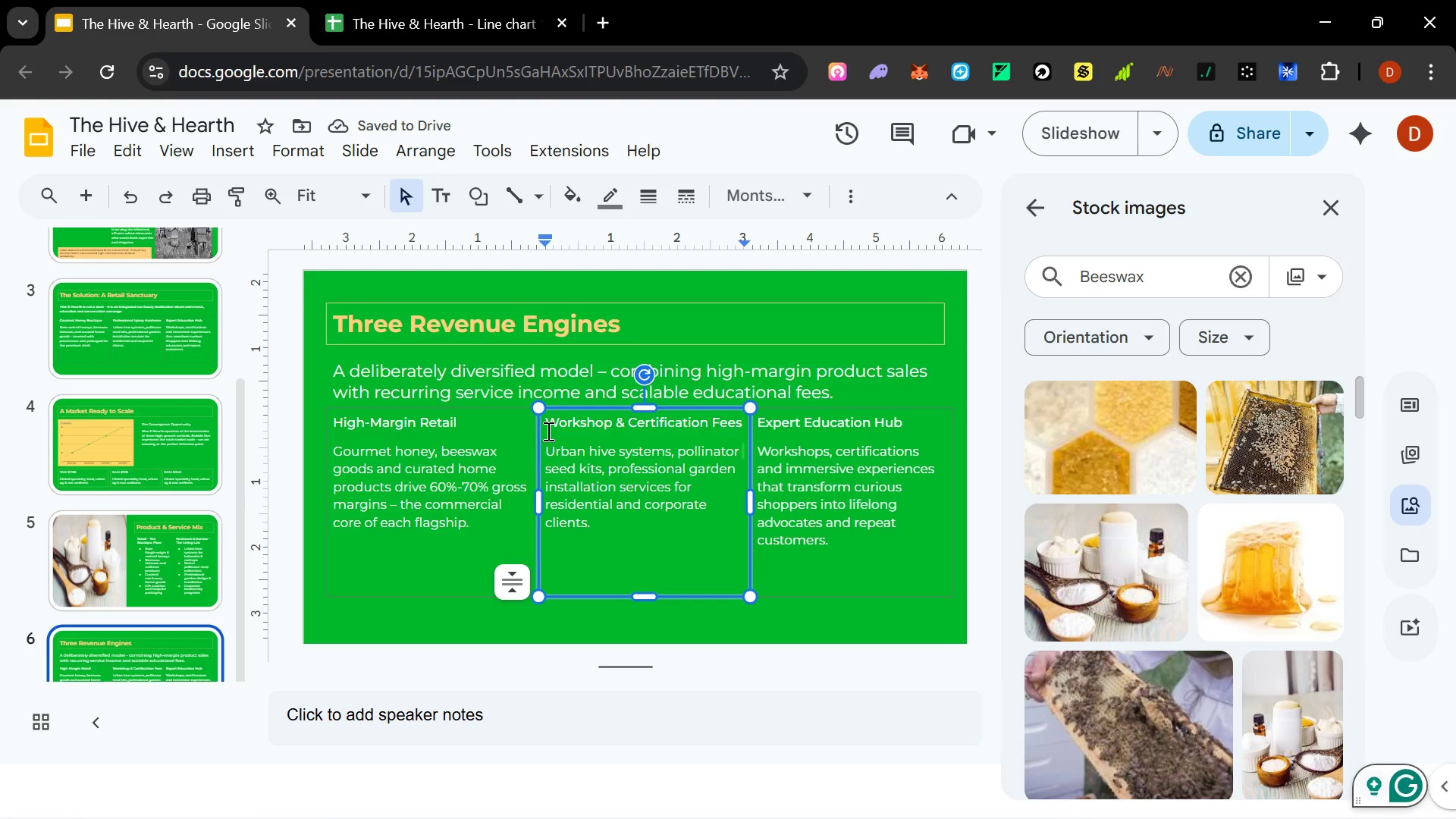 
key(ArrowLeft)
 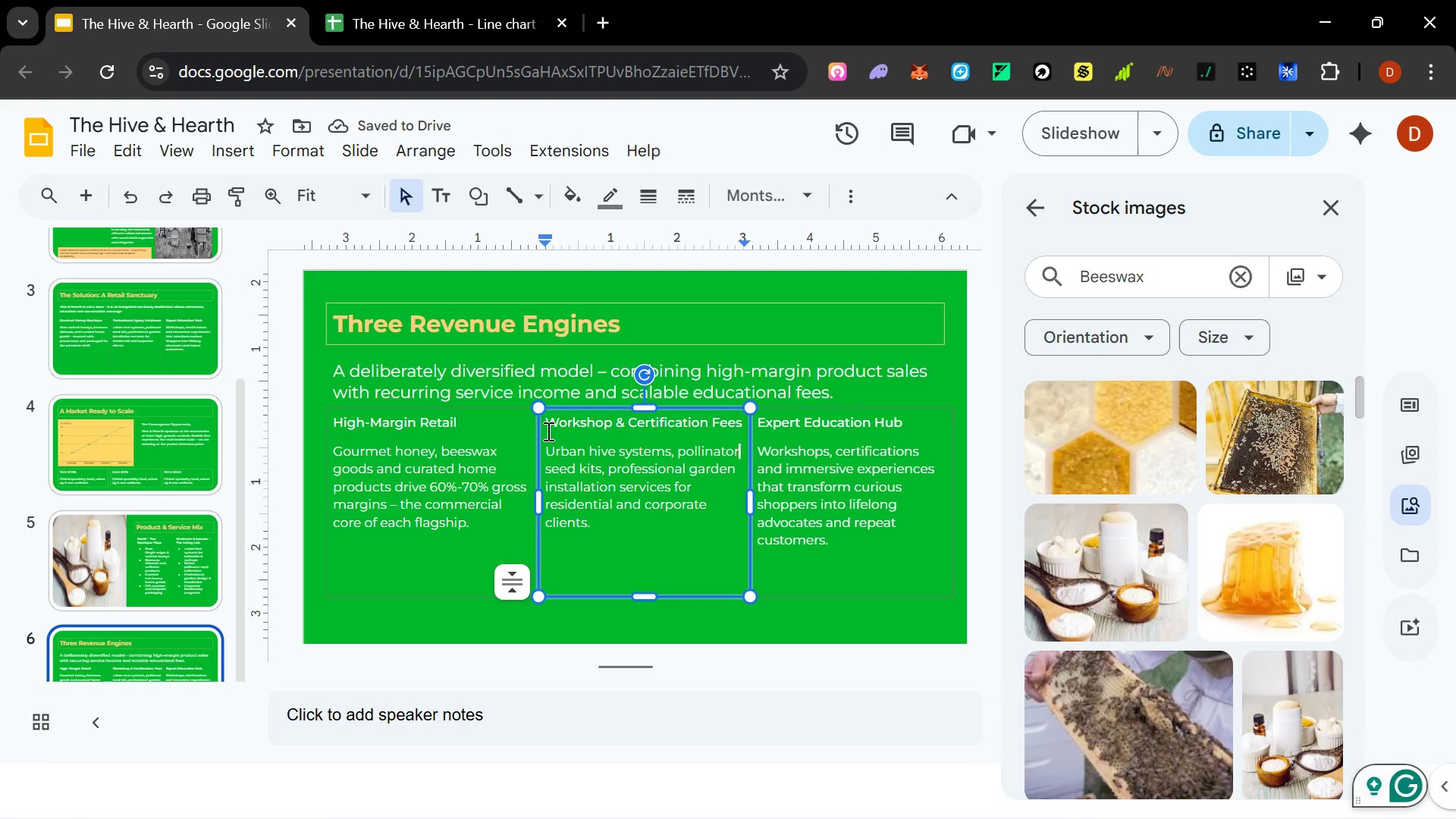 
hold_key(key=ArrowLeft, duration=1.39)
 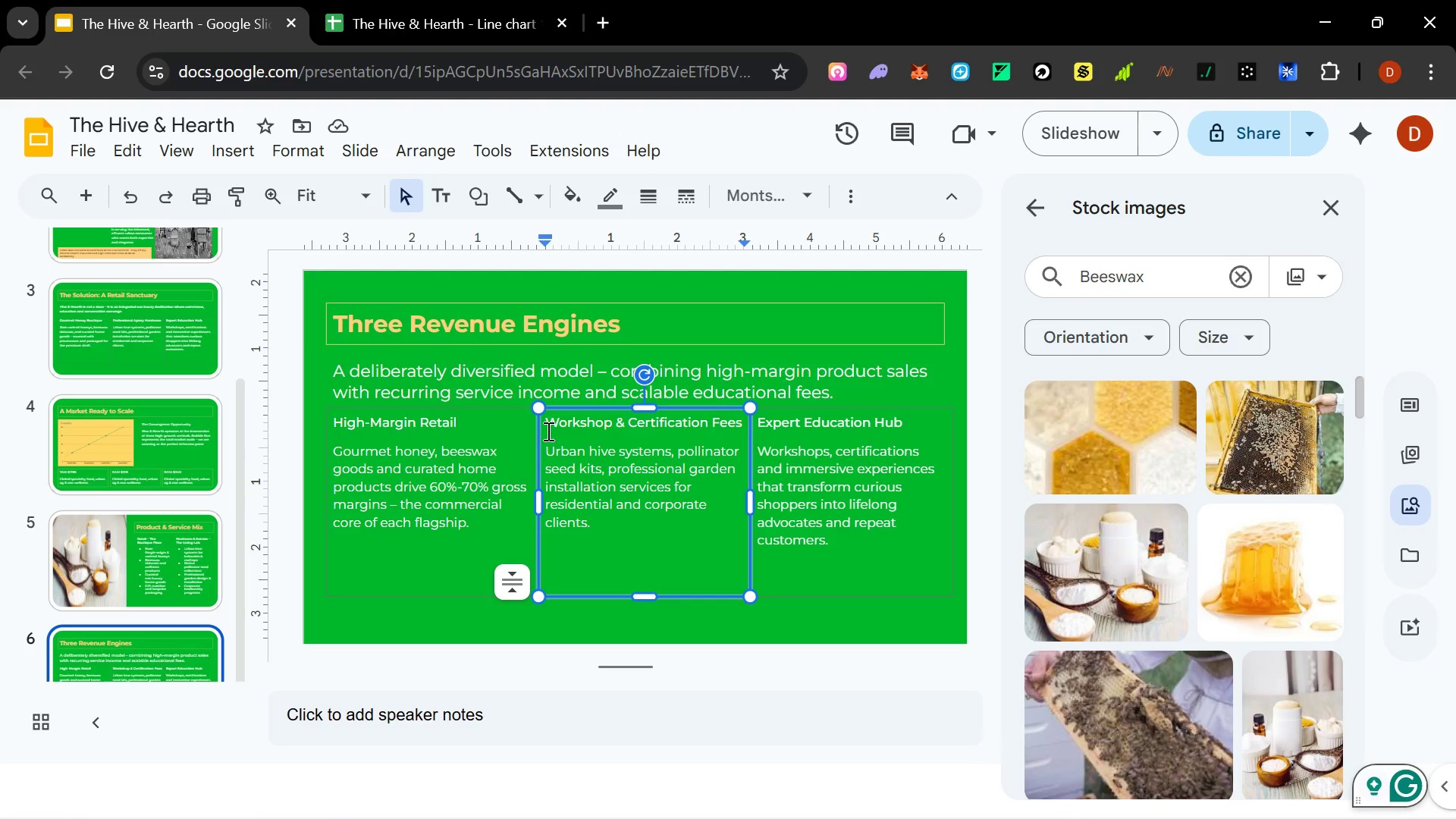 
hold_key(key=Delete, duration=1.52)
 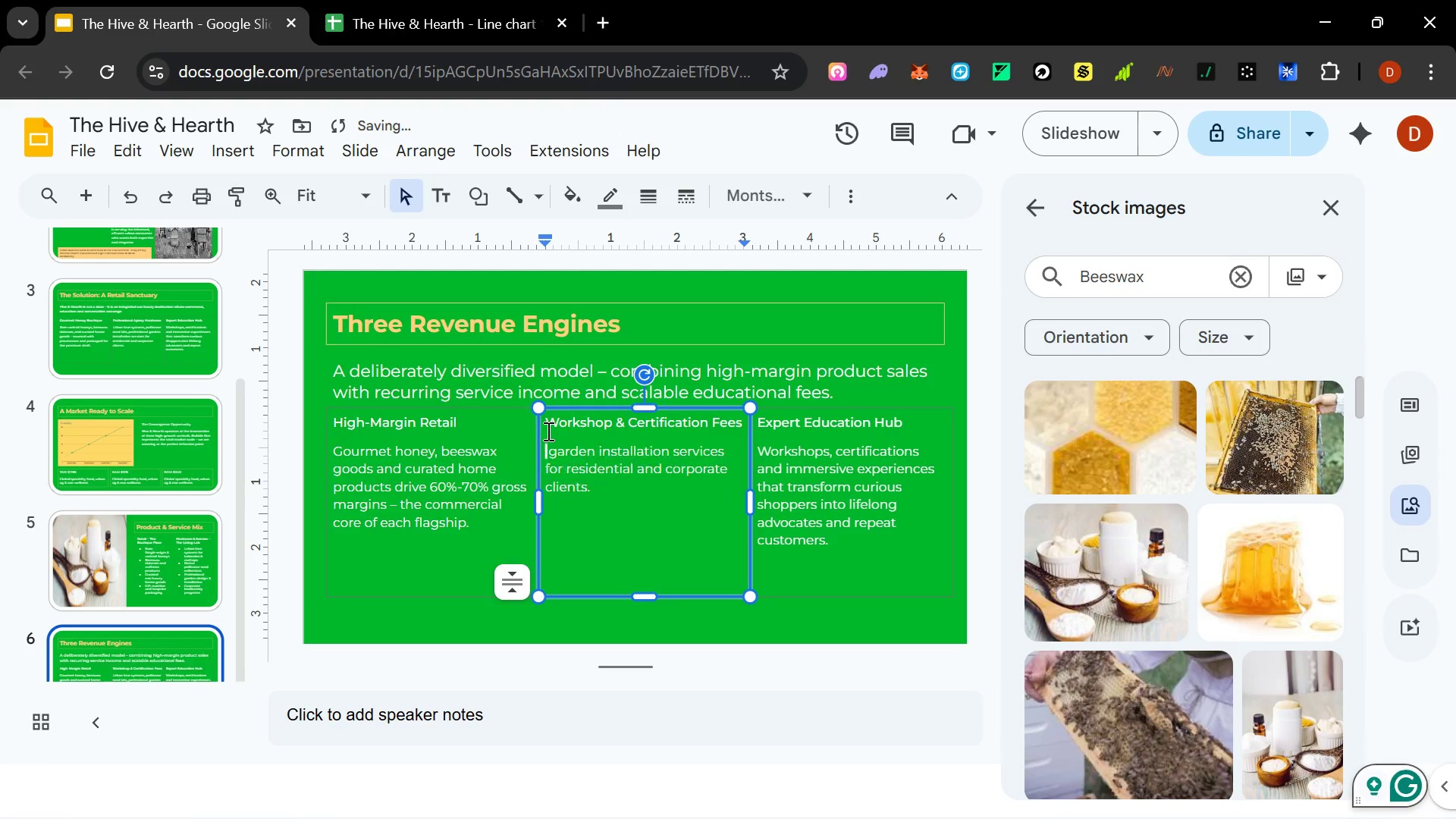 
hold_key(key=Delete, duration=1.5)
 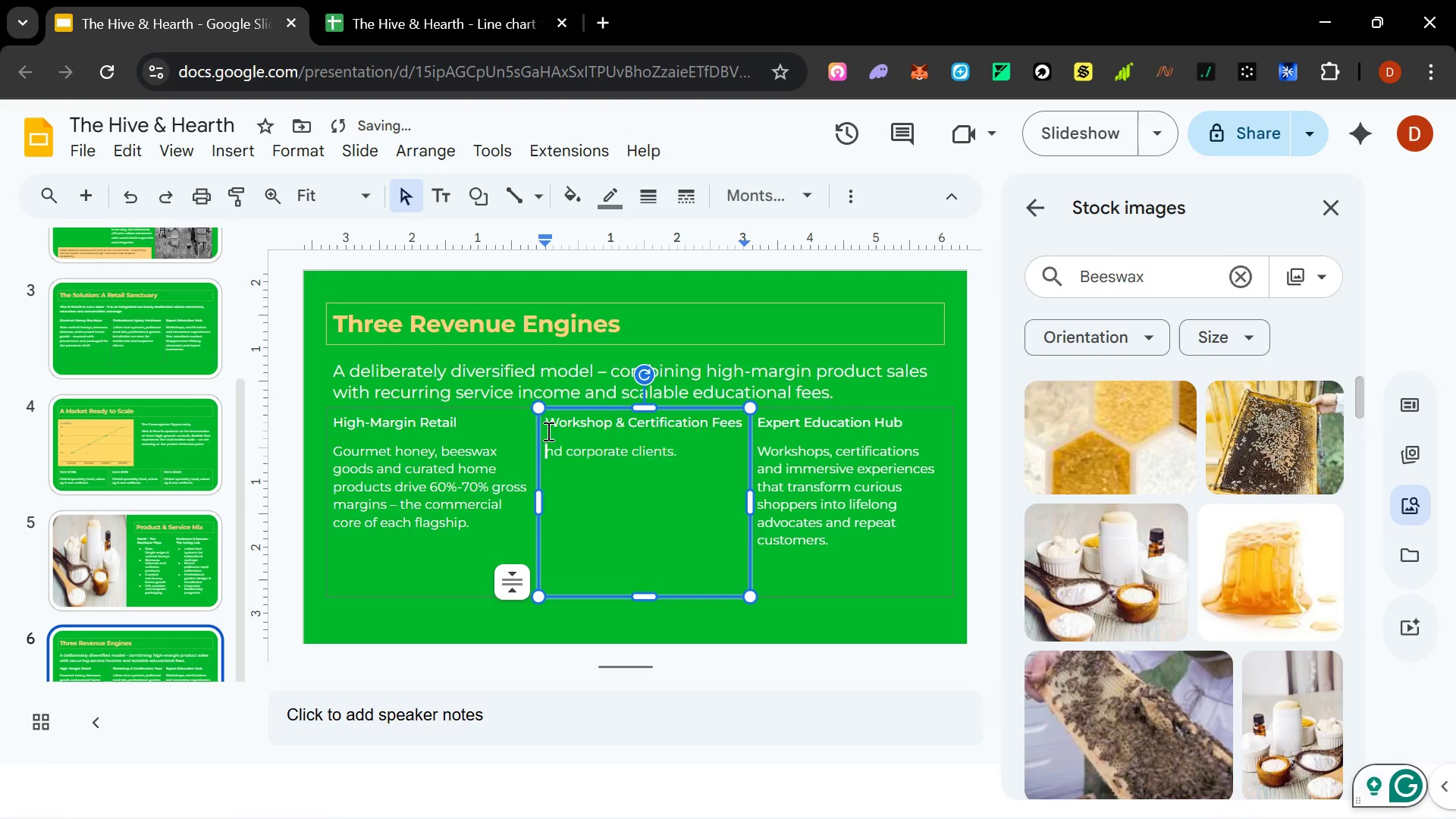 
hold_key(key=Delete, duration=1.28)
 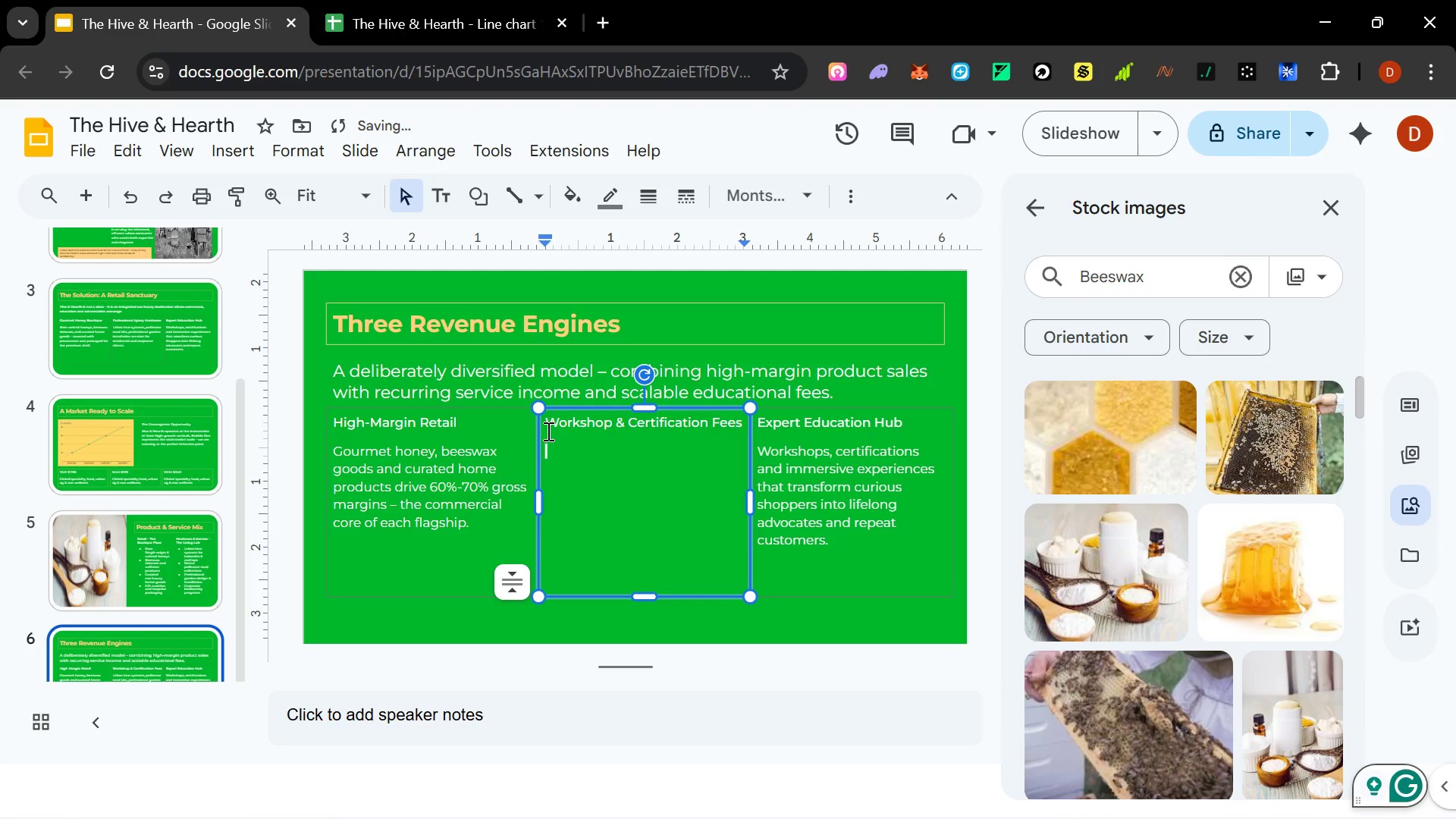 
type(Tired programming from half-day immersions to multi )
key(Backspace)
type(-week se)
key(Backspace)
key(Backspace)
type(master apiarist cet)
key(Backspace)
type(rtifications -- proced at $150)
 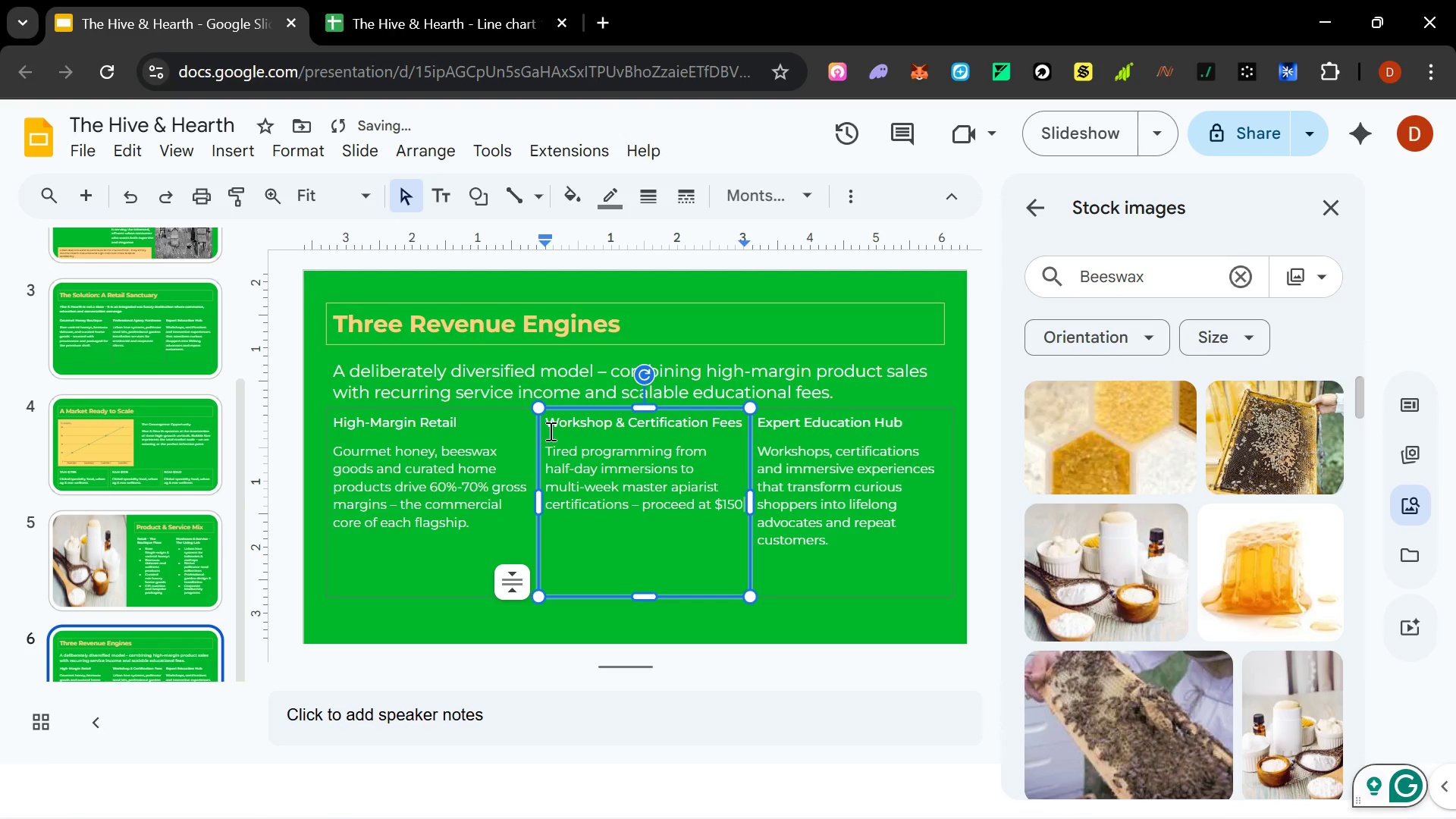 
type(-$2,400 per partii)
key(Backspace)
type(cipant.)
 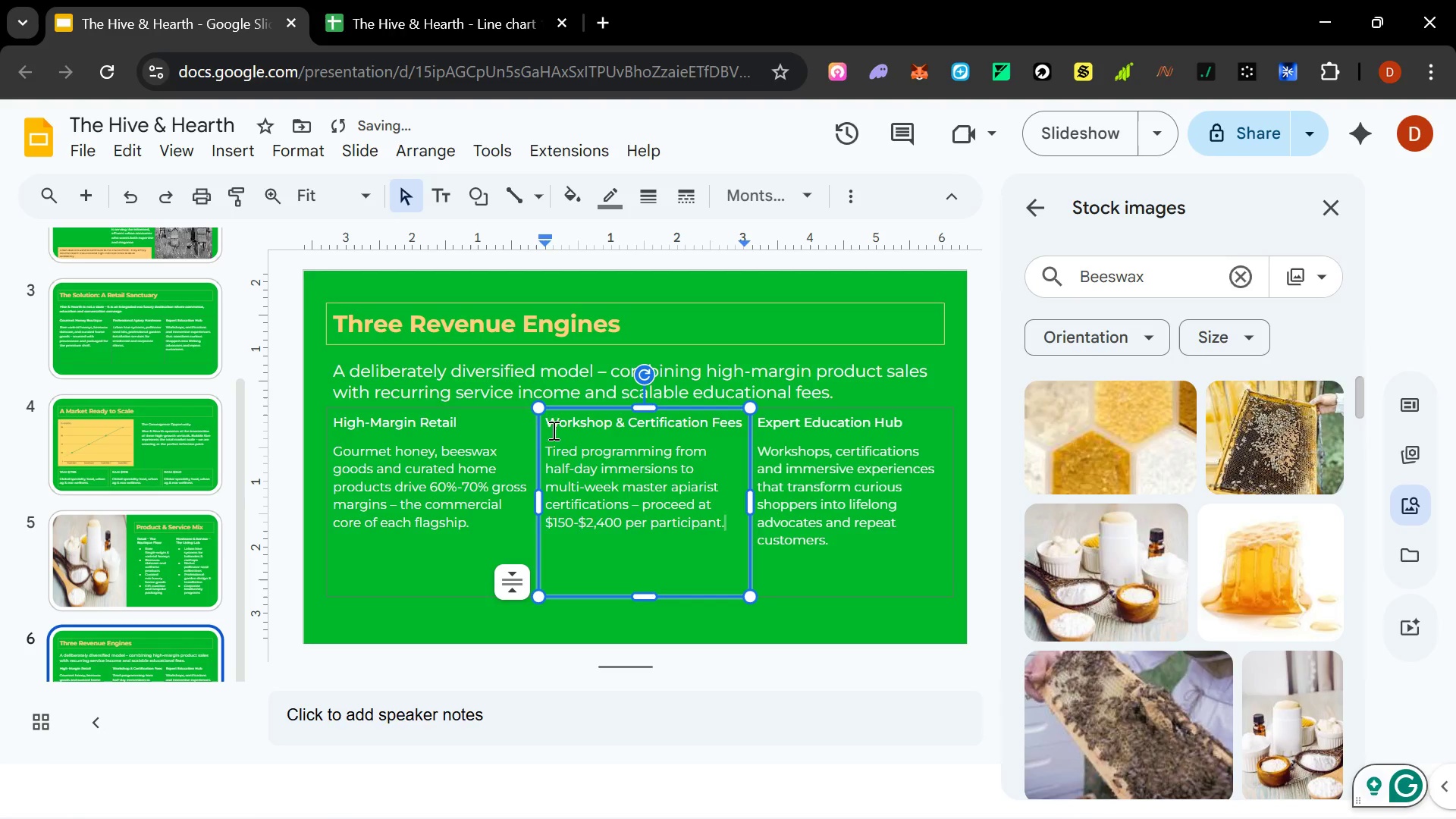 
left_click([818, 505])
 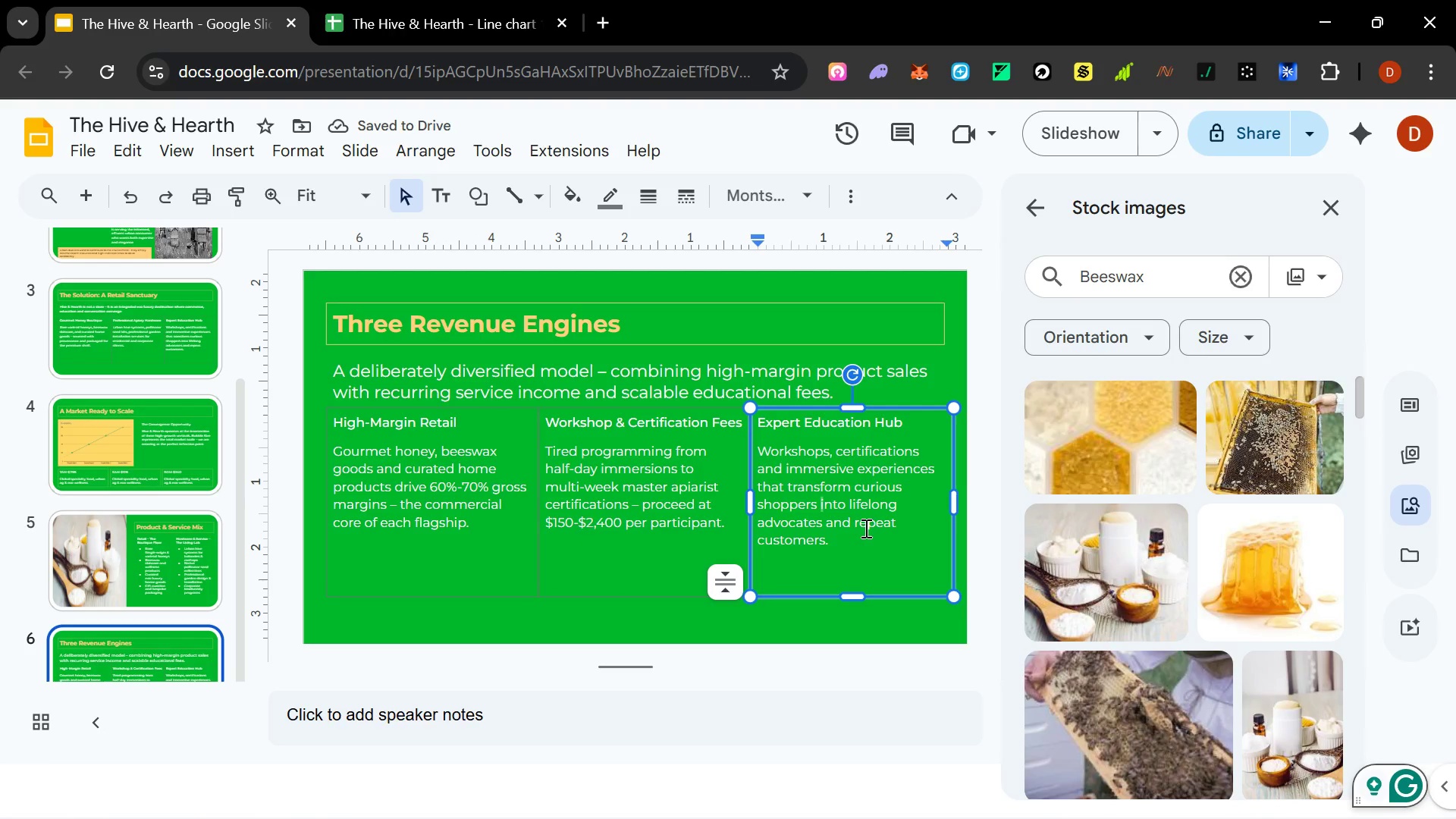 
left_click_drag(start_coordinate=[852, 546], to_coordinate=[755, 458])
 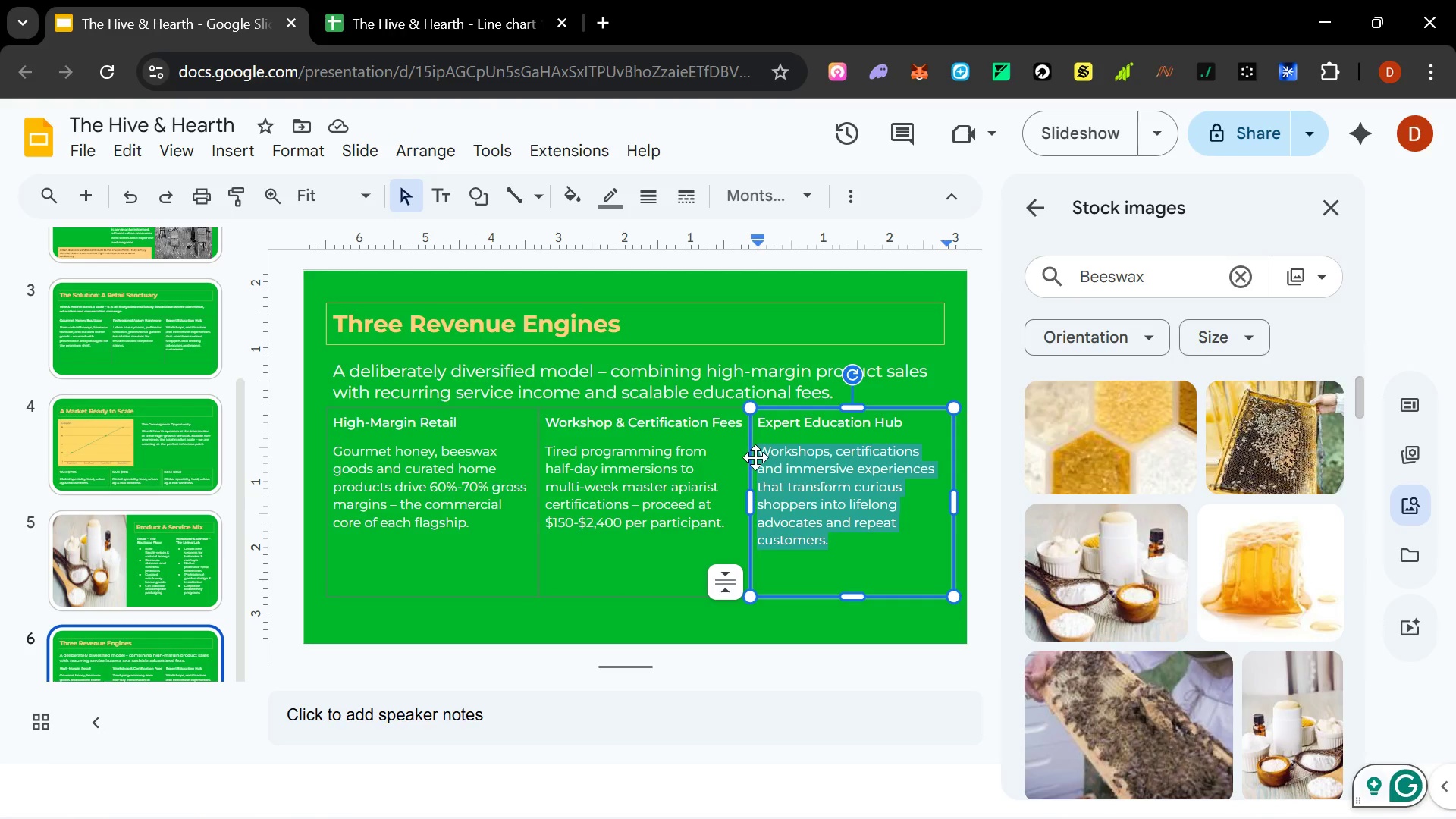 
type(Monthly contracts dor)
key(Backspace)
key(Backspace)
key(Backspace)
type(for residential and corporate pollinator garden acar e)
key(Backspace)
key(Backspace)
key(Backspace)
key(Backspace)
key(Backspace)
type(ca)
key(Backspace)
key(Backspace)
key(Backspace)
type(care deliver predica)
key(Backspace)
type(table MRR and high client retention)
 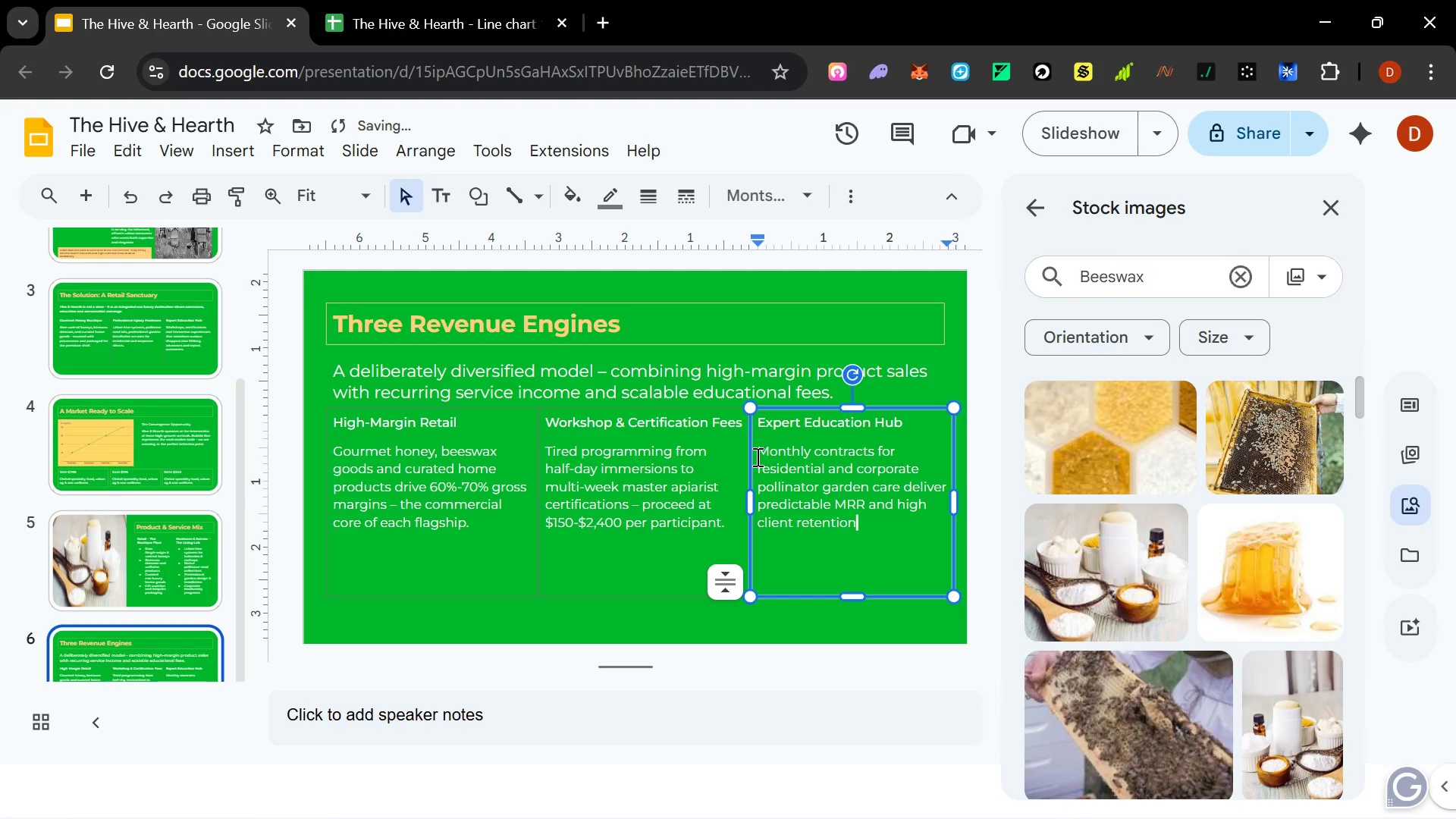 
left_click_drag(start_coordinate=[905, 425], to_coordinate=[708, 422])
 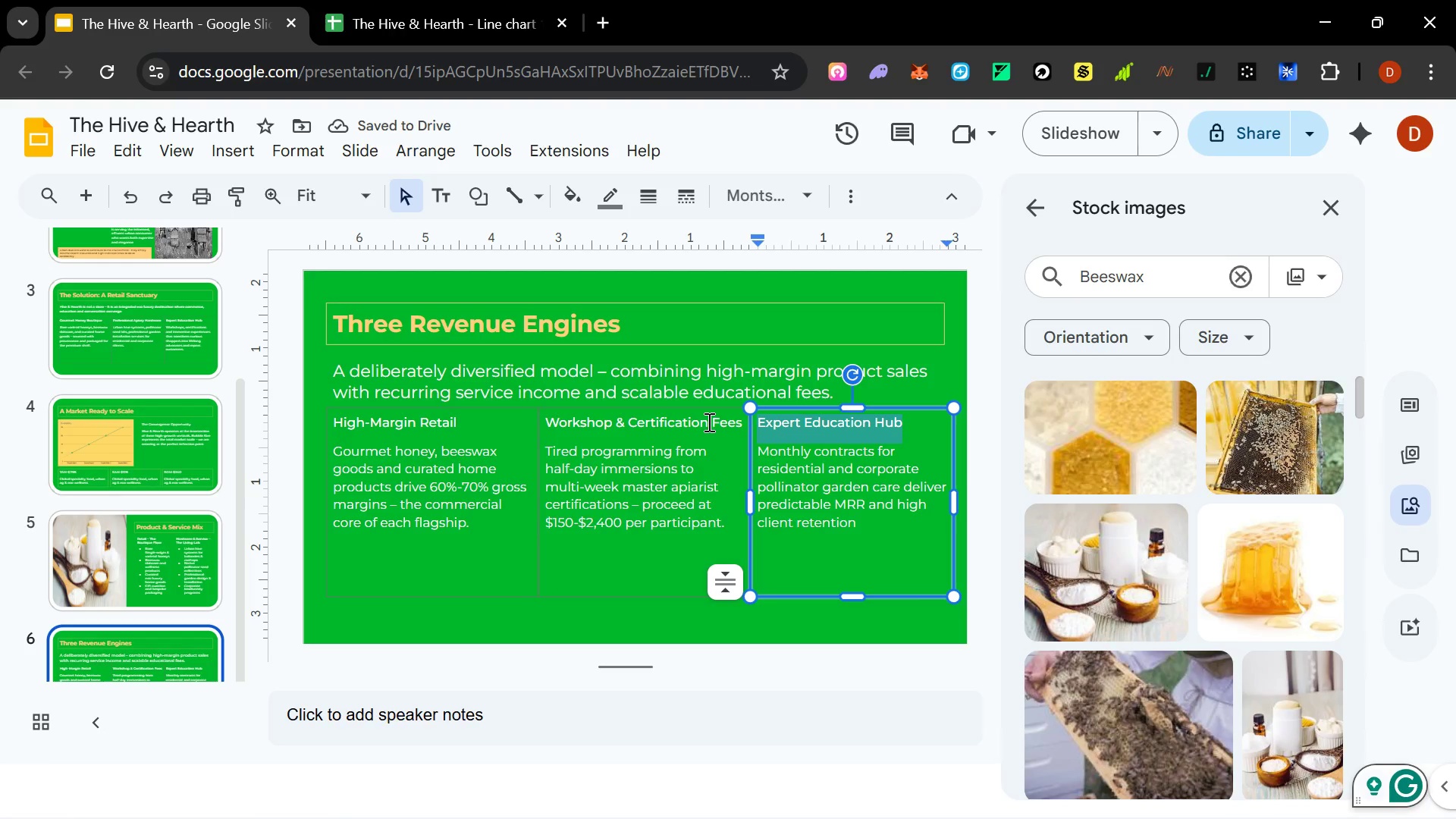 
type(Recurring Garden Maintene)
key(Backspace)
type(ance)
 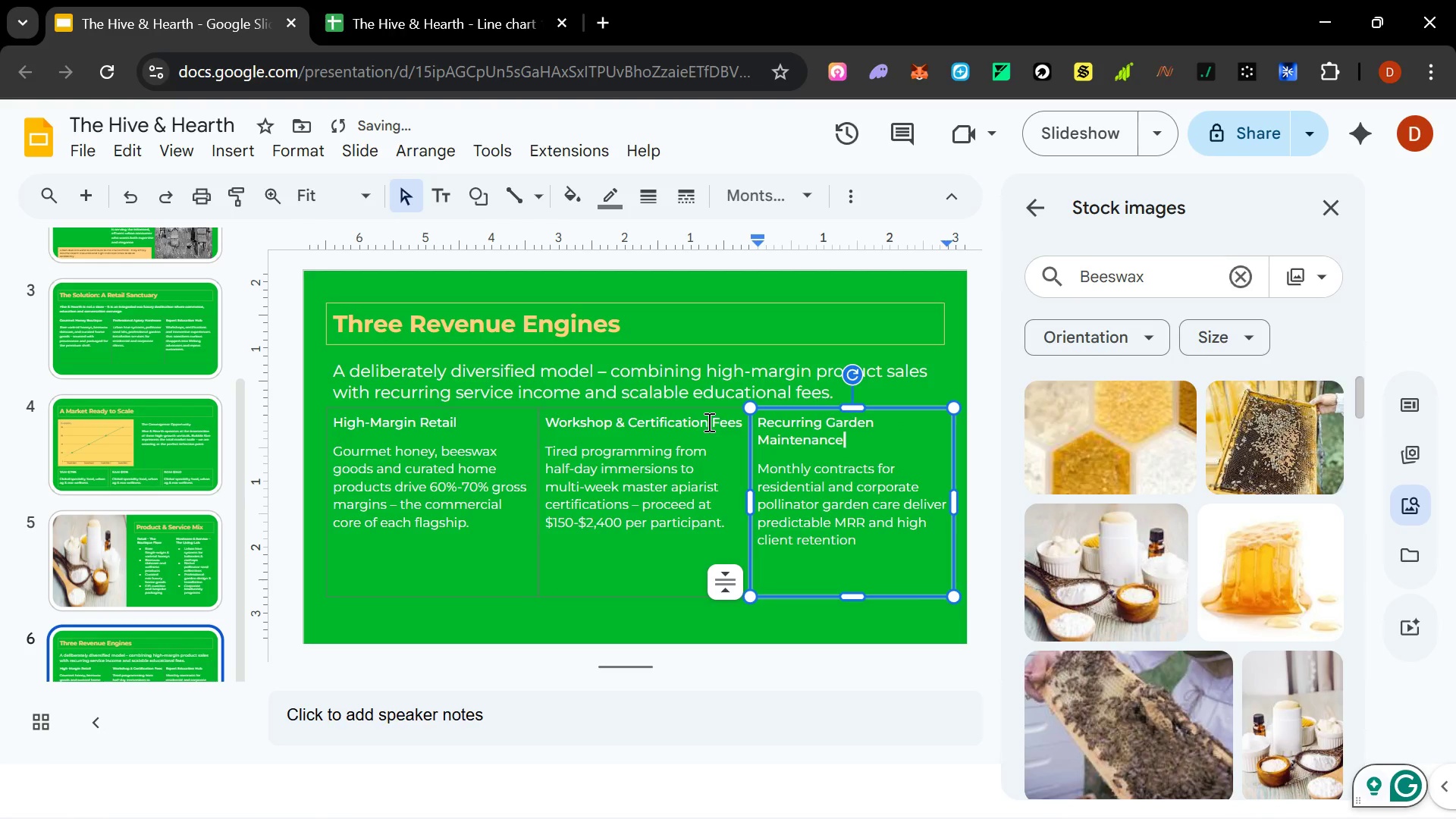 
left_click_drag(start_coordinate=[953, 497], to_coordinate=[966, 497])
 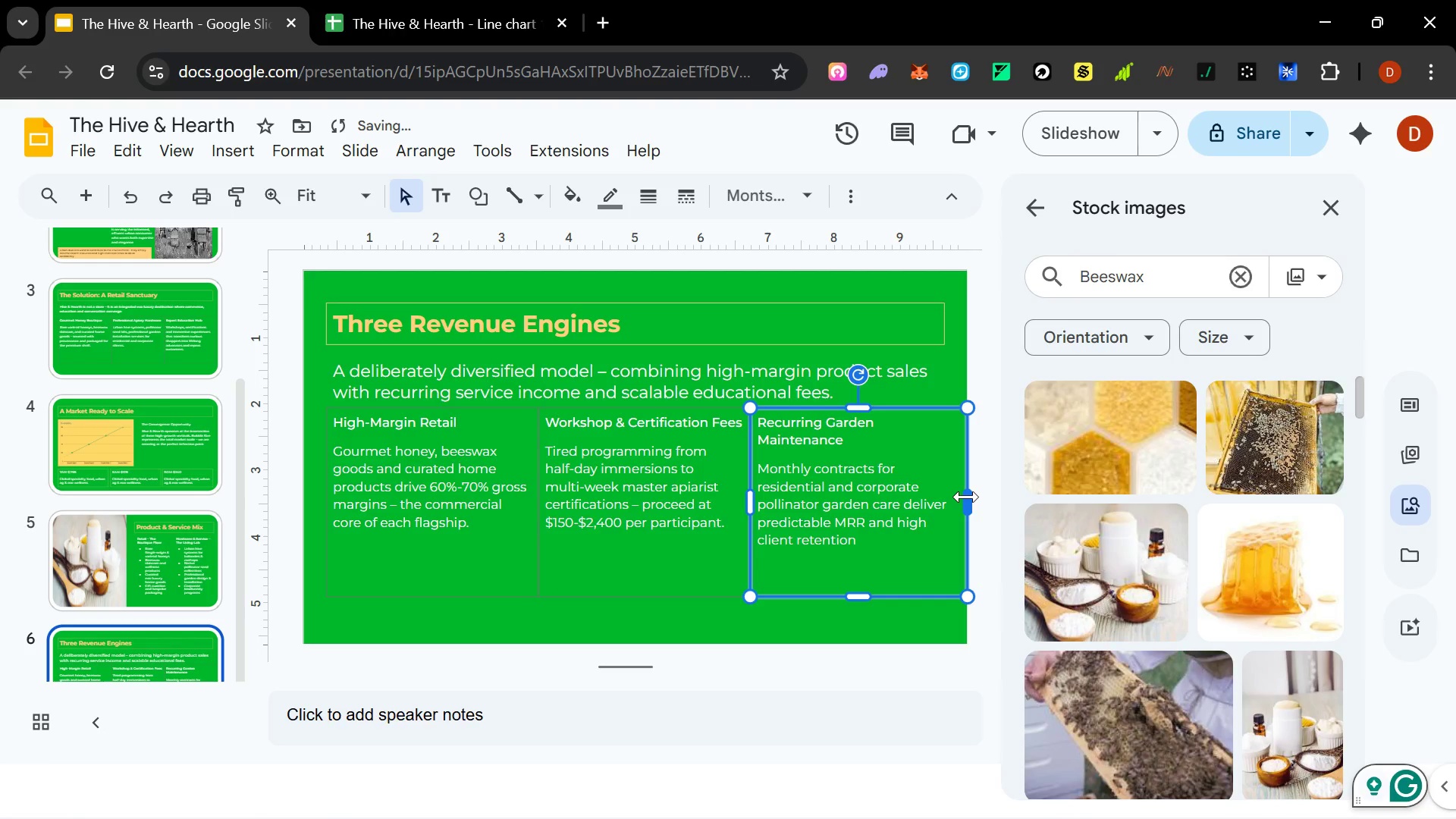 
key(Control+Z)
 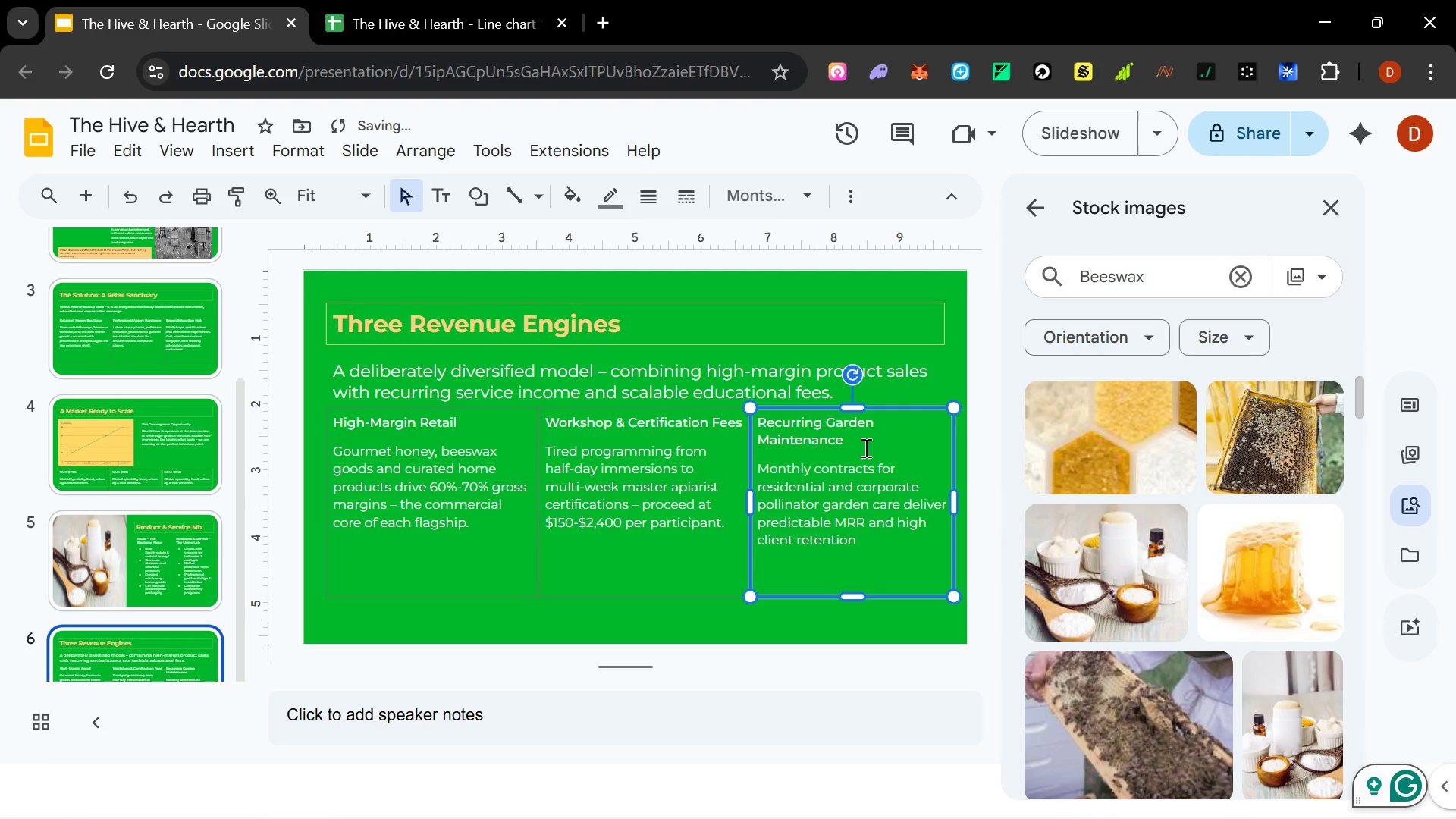 
left_click_drag(start_coordinate=[864, 447], to_coordinate=[764, 425])
 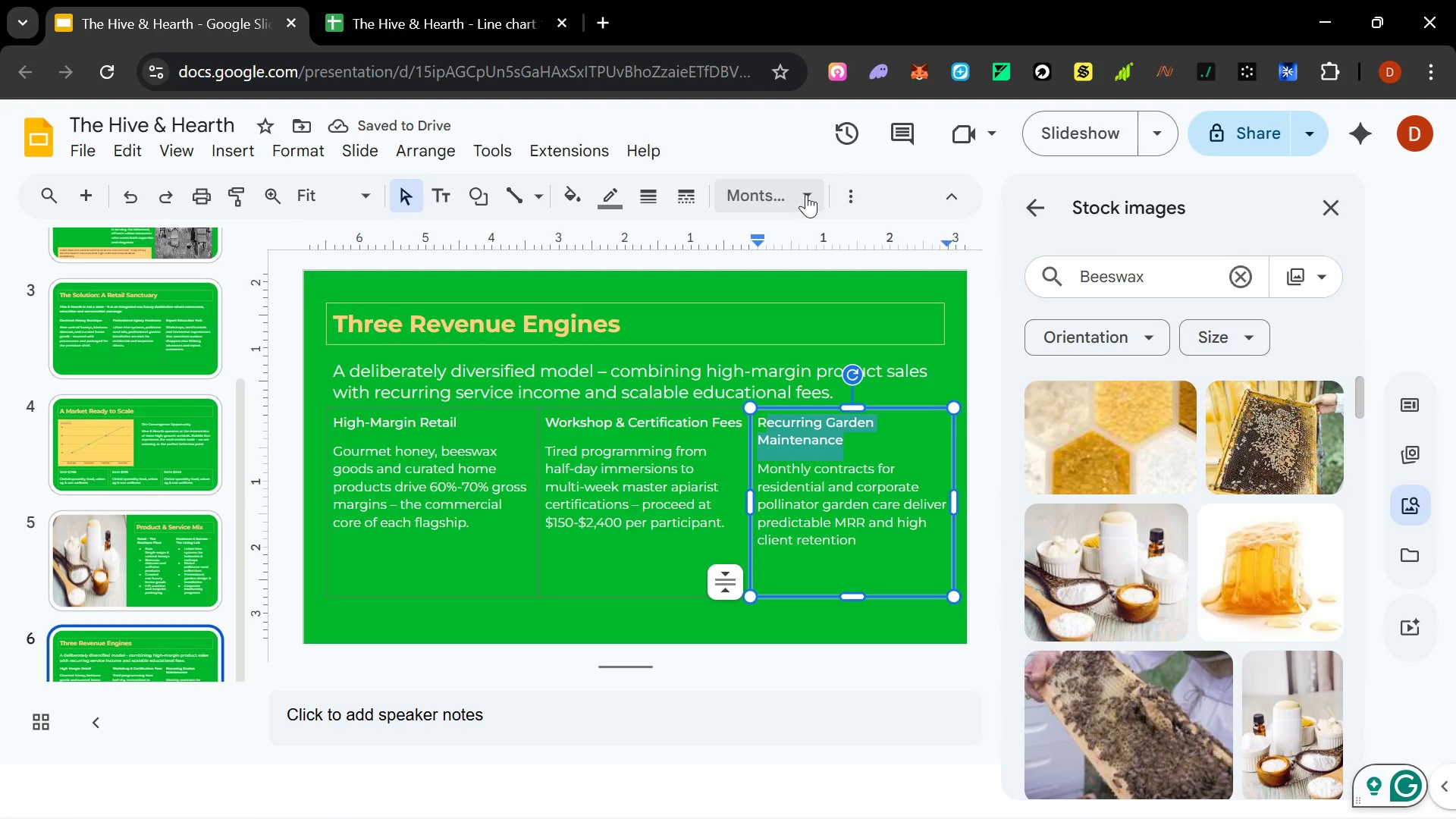 
left_click([806, 194])
 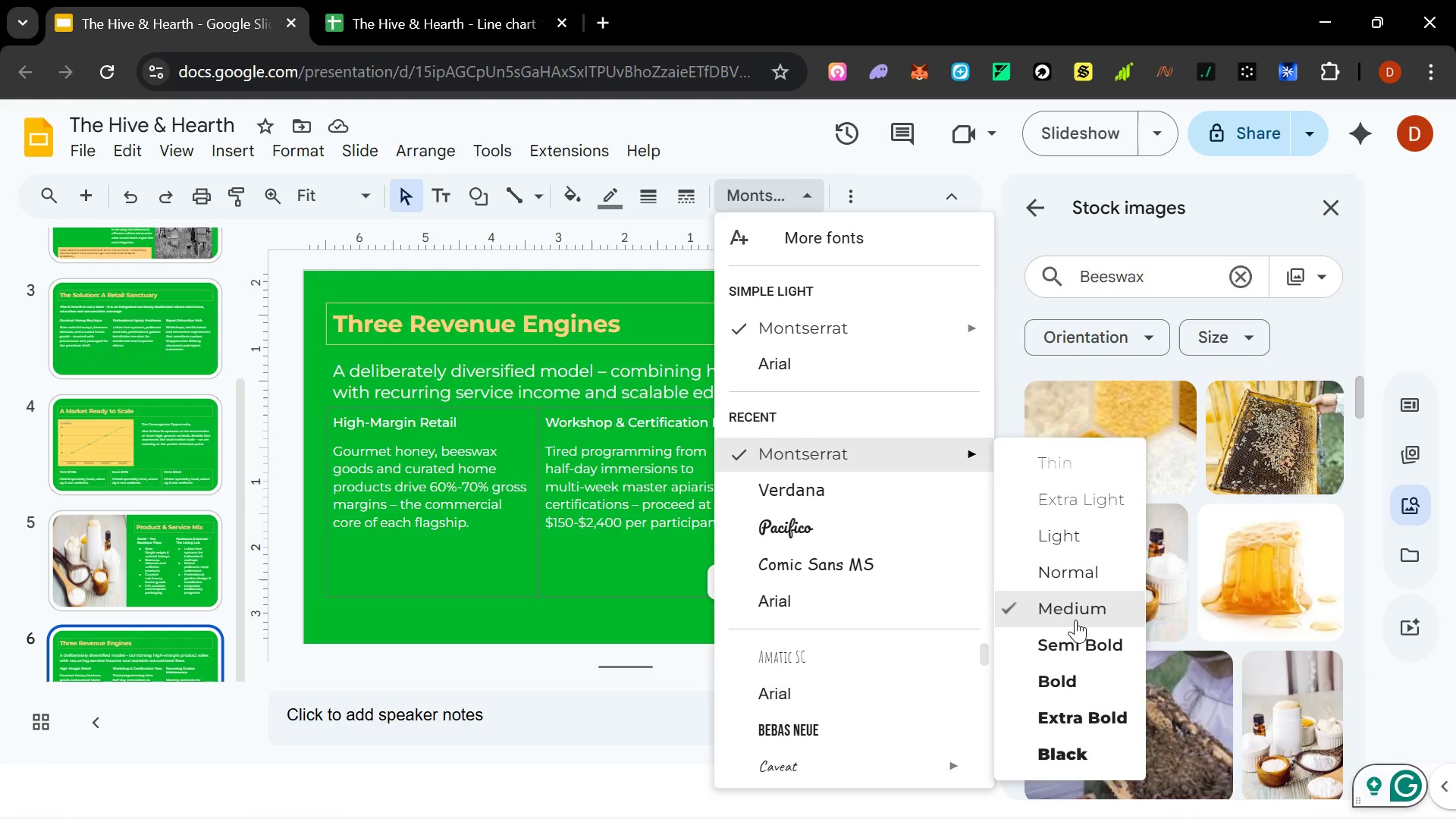 
left_click([1070, 611])
 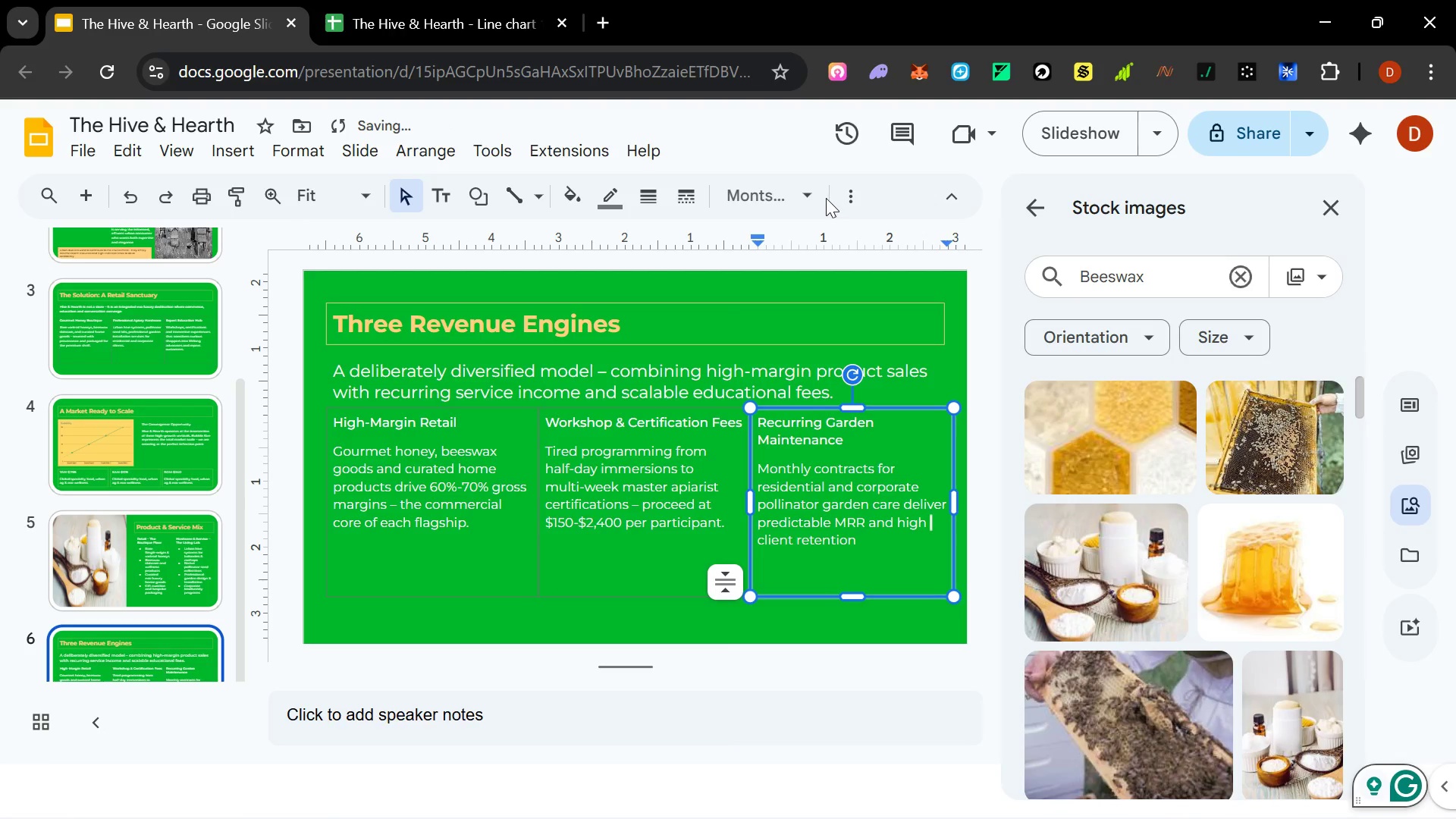 
key(Control+ControlLeft)
 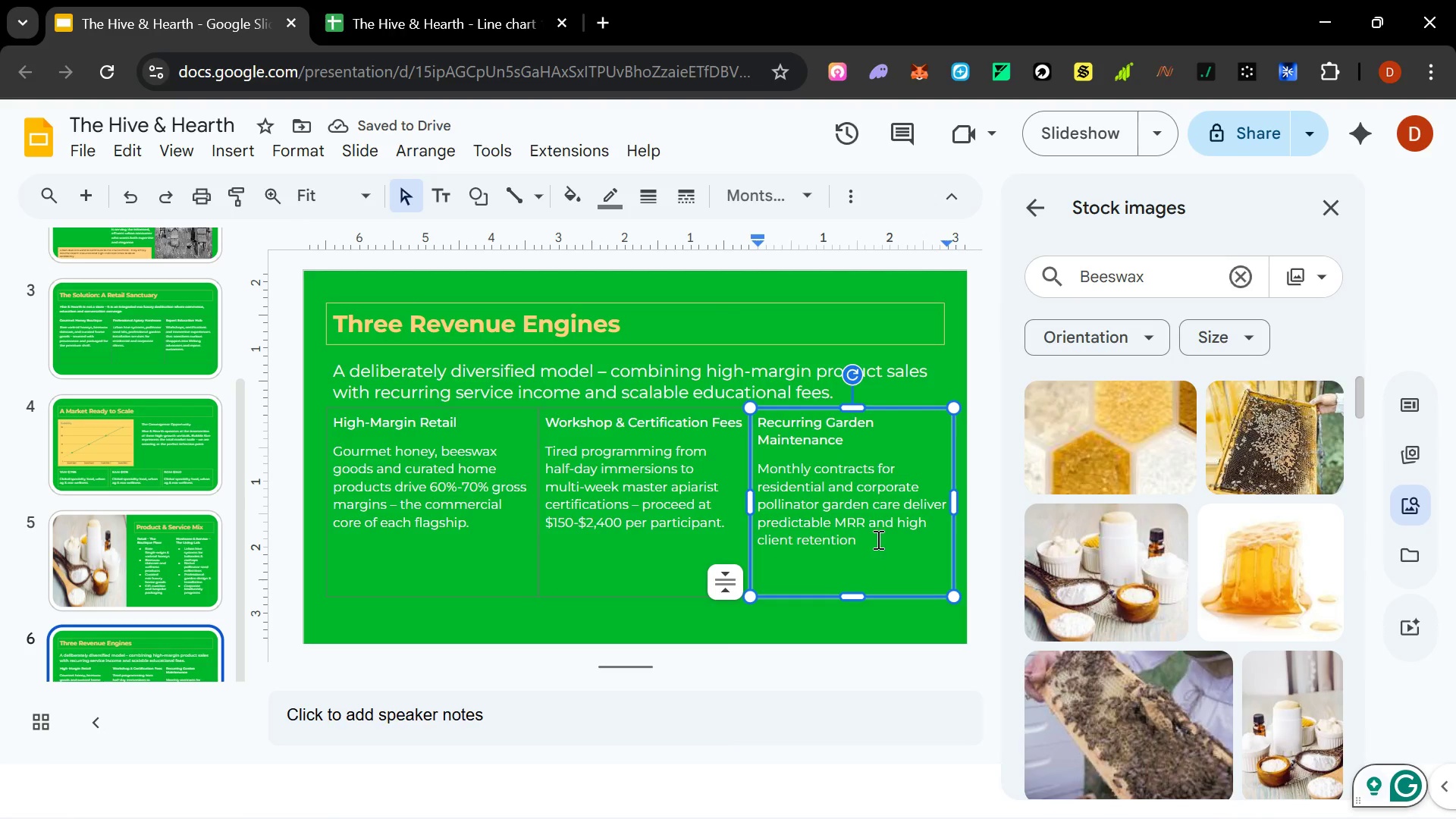 
left_click_drag(start_coordinate=[868, 551], to_coordinate=[758, 463])
 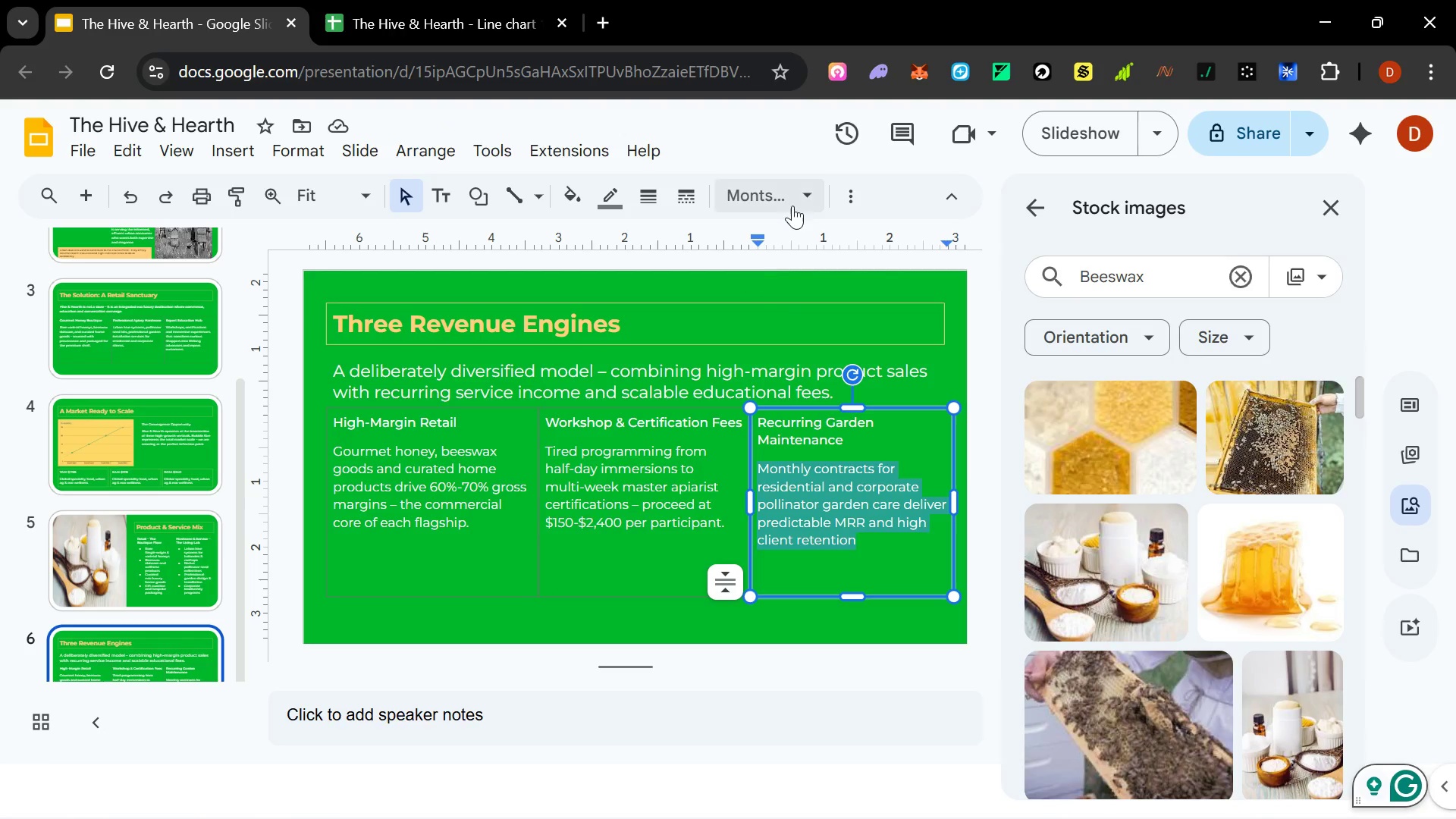 
left_click([810, 192])
 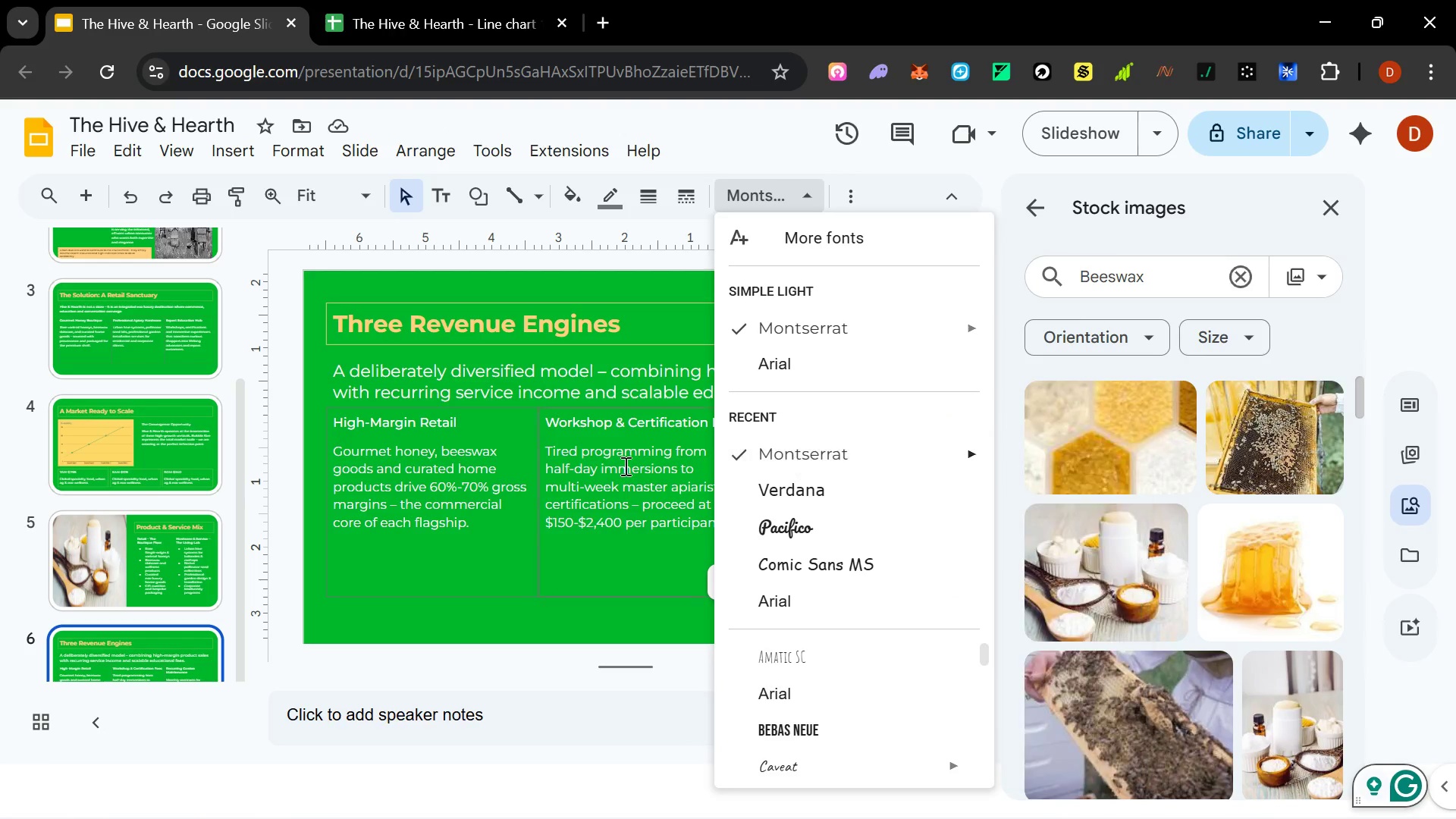 
left_click([632, 427])
 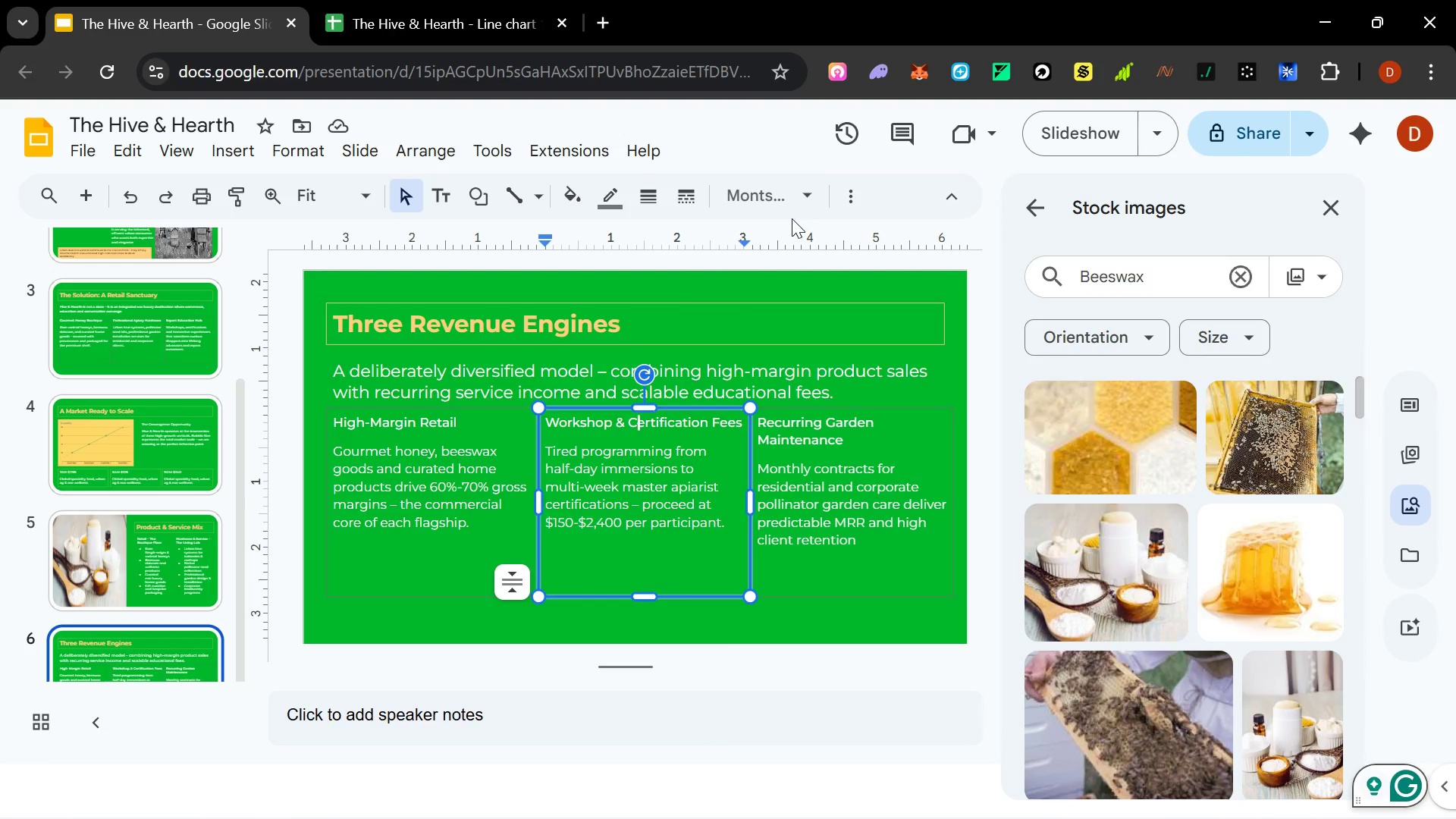 
left_click([800, 195])
 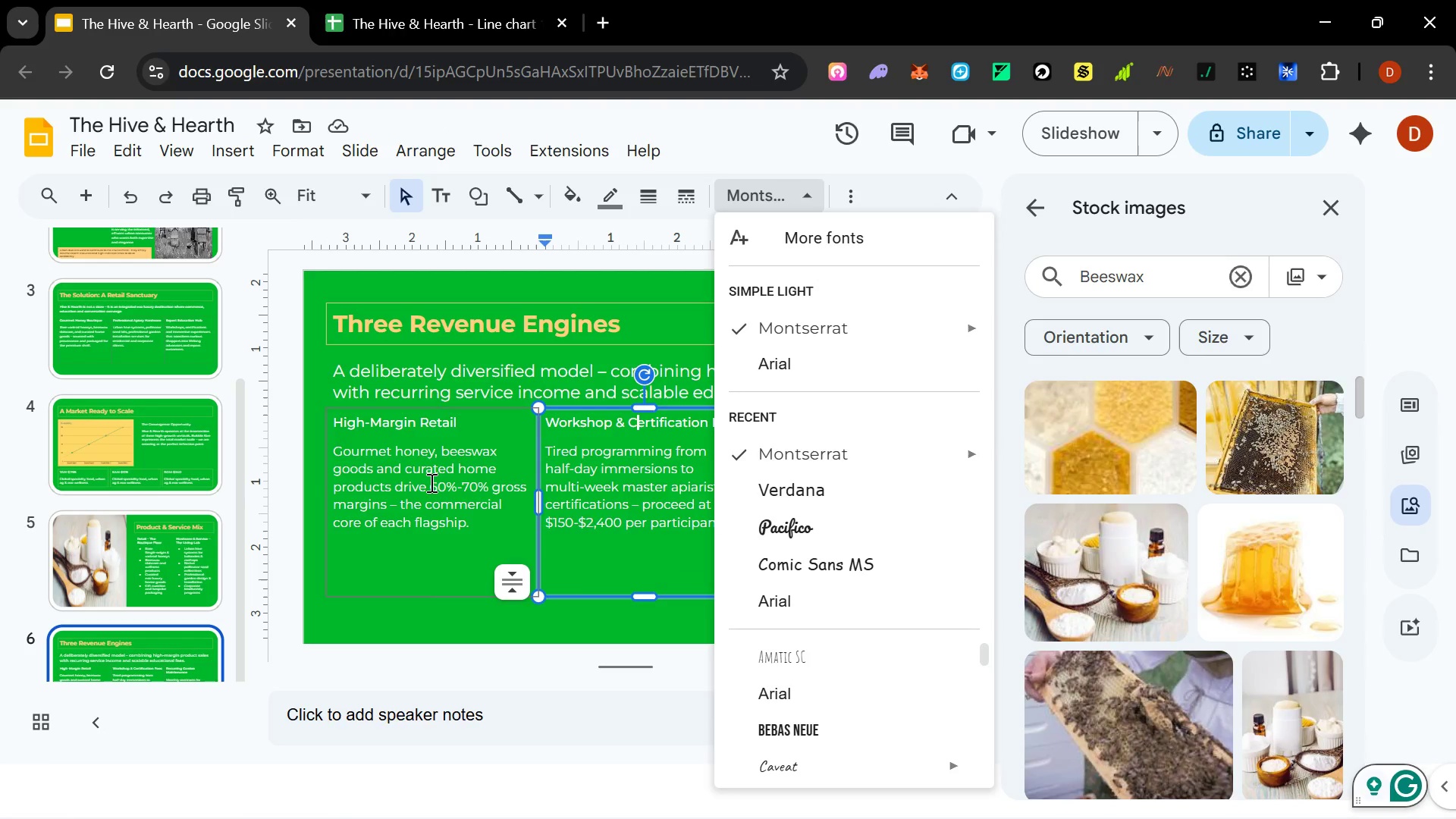 
left_click([412, 422])
 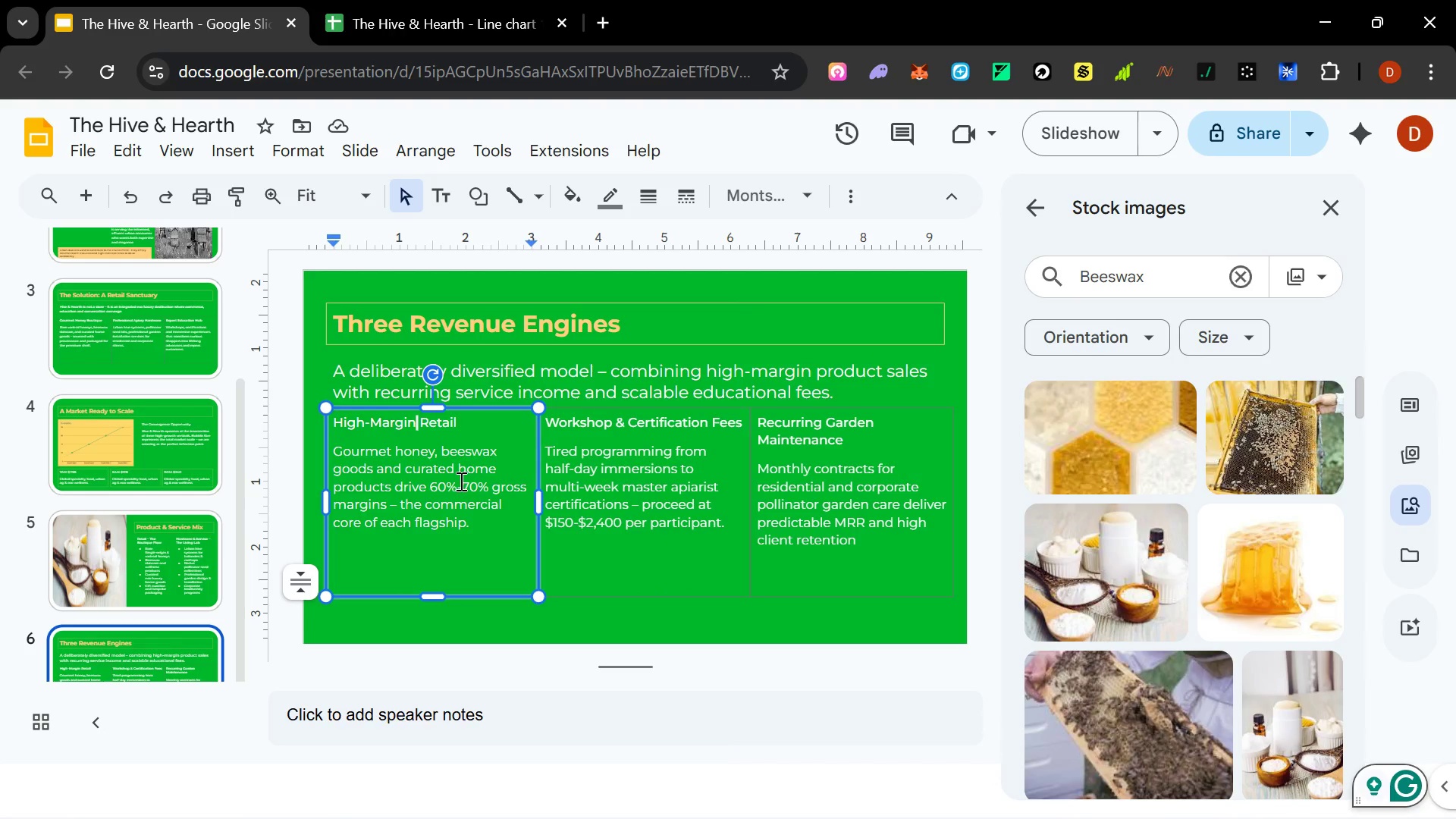 
left_click([460, 481])
 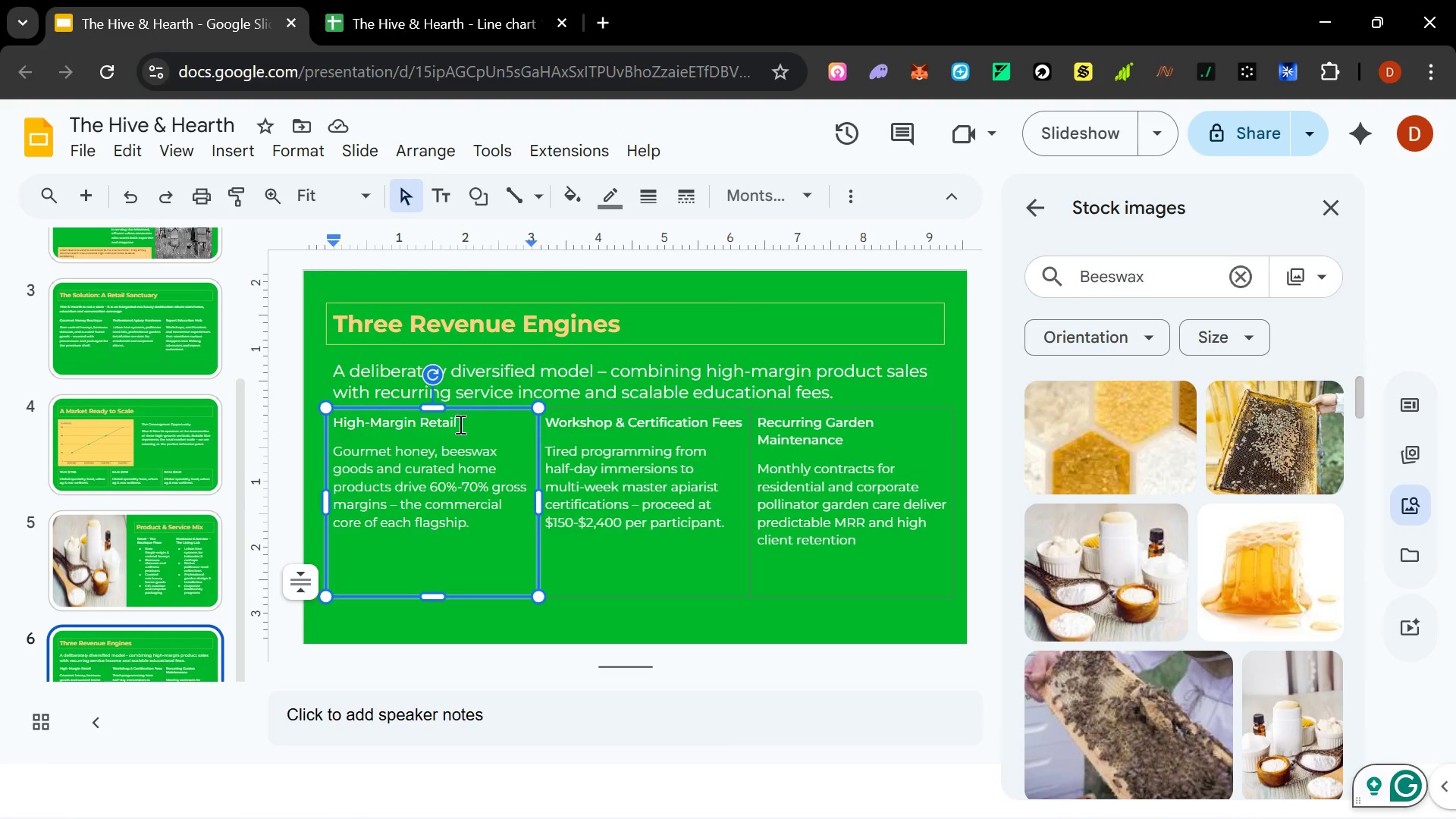 
left_click([460, 423])
 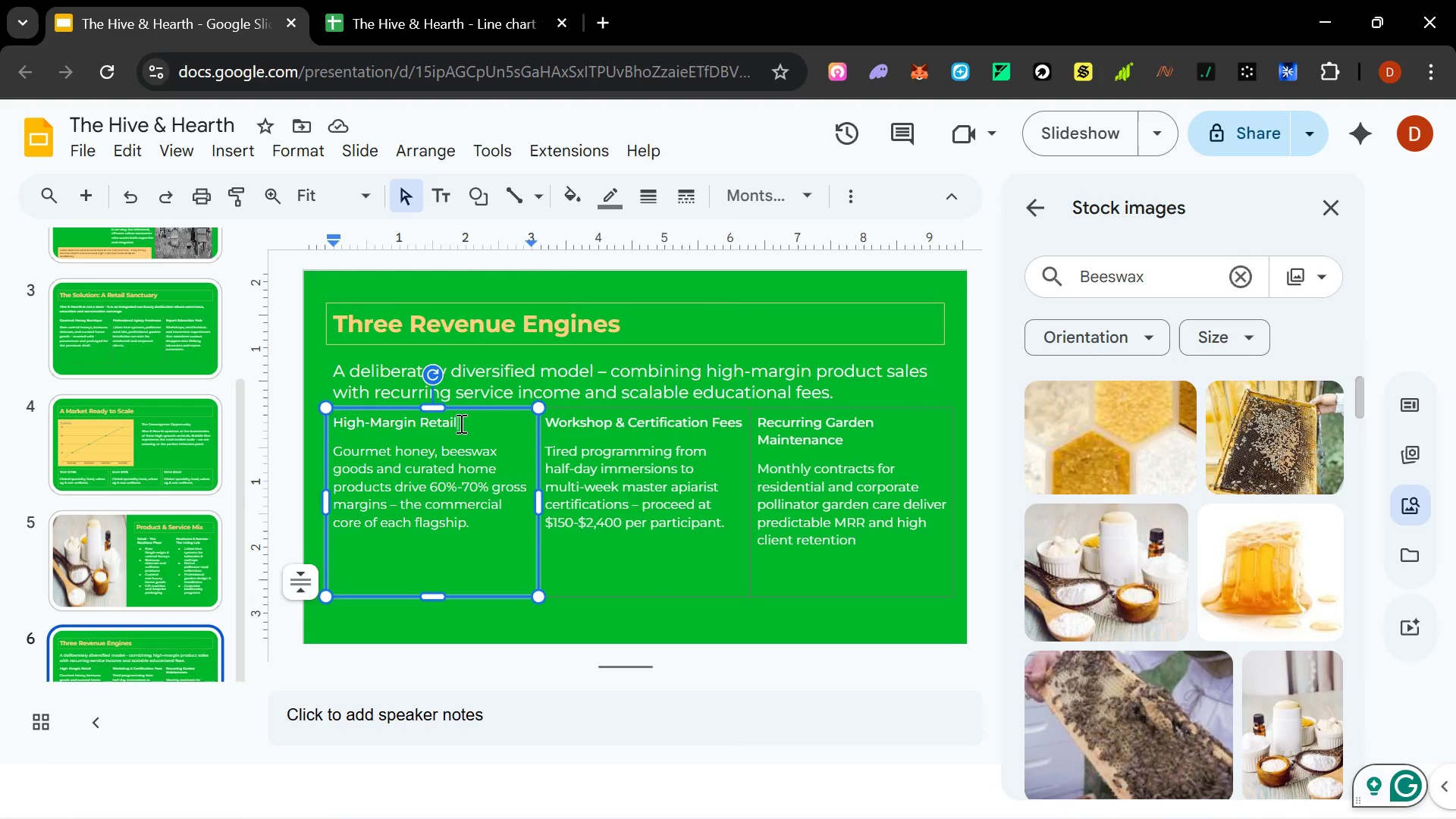 
left_click_drag(start_coordinate=[460, 423], to_coordinate=[300, 413])
 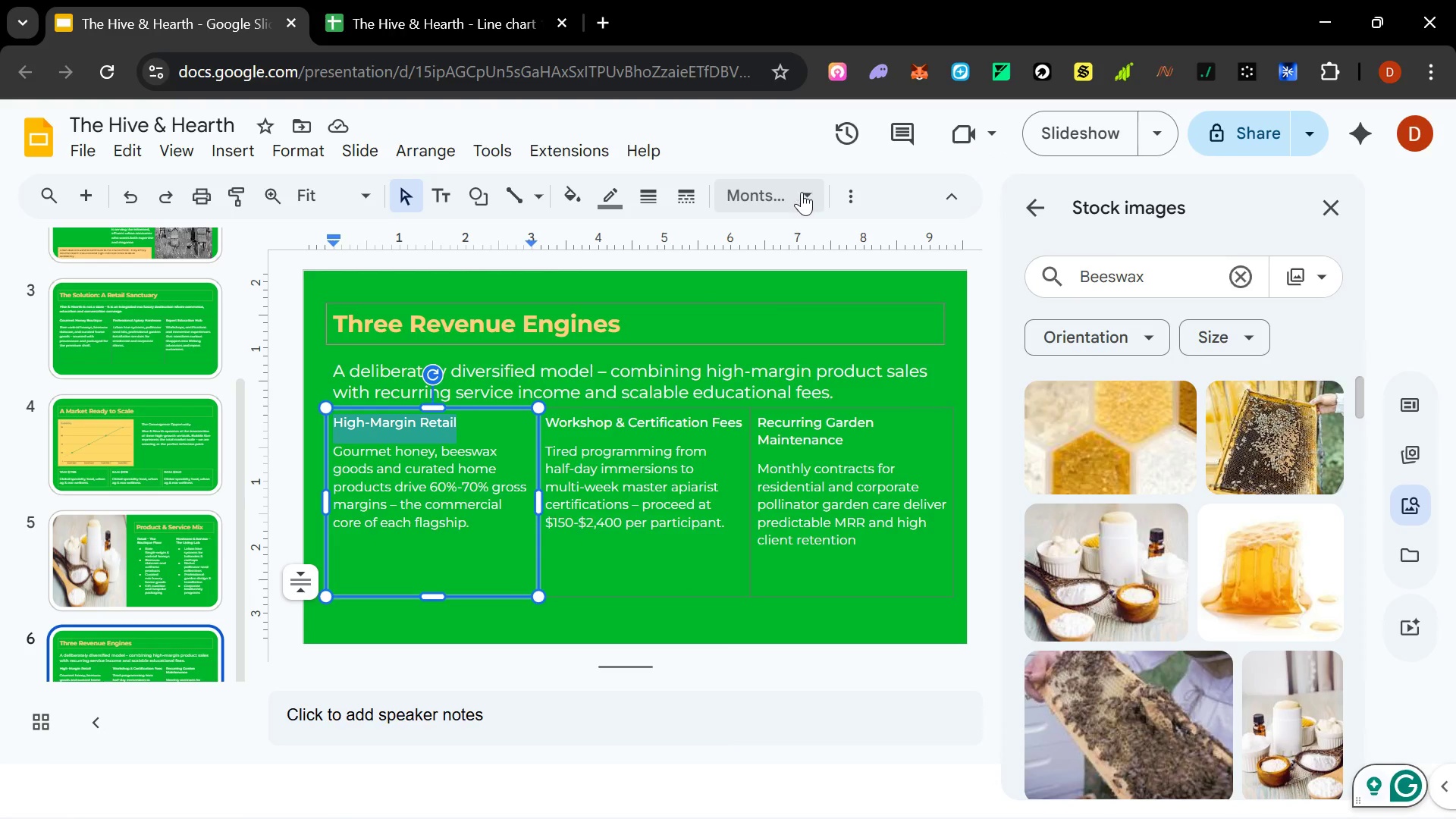 
left_click([801, 193])
 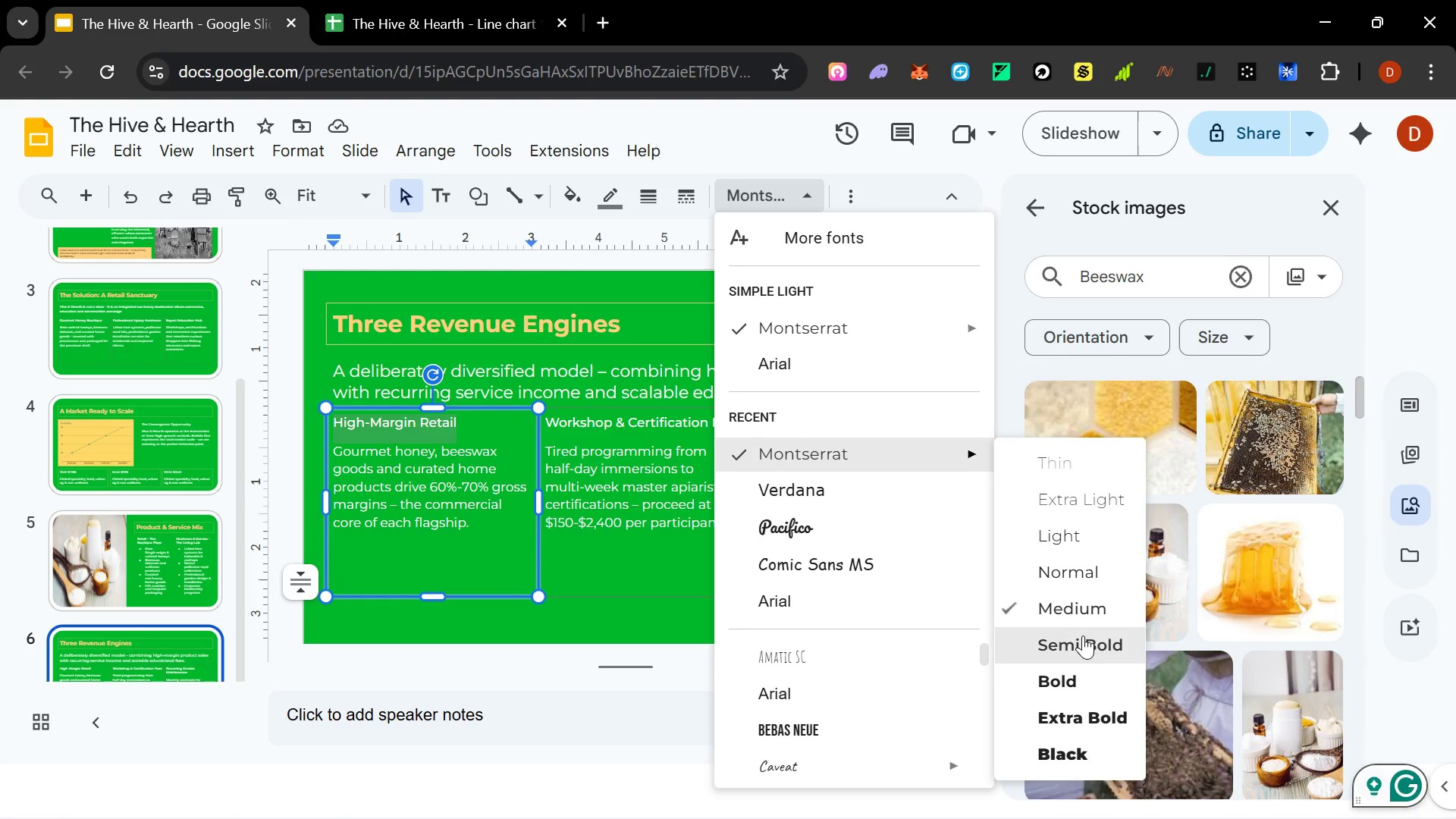 
wait(5.99)
 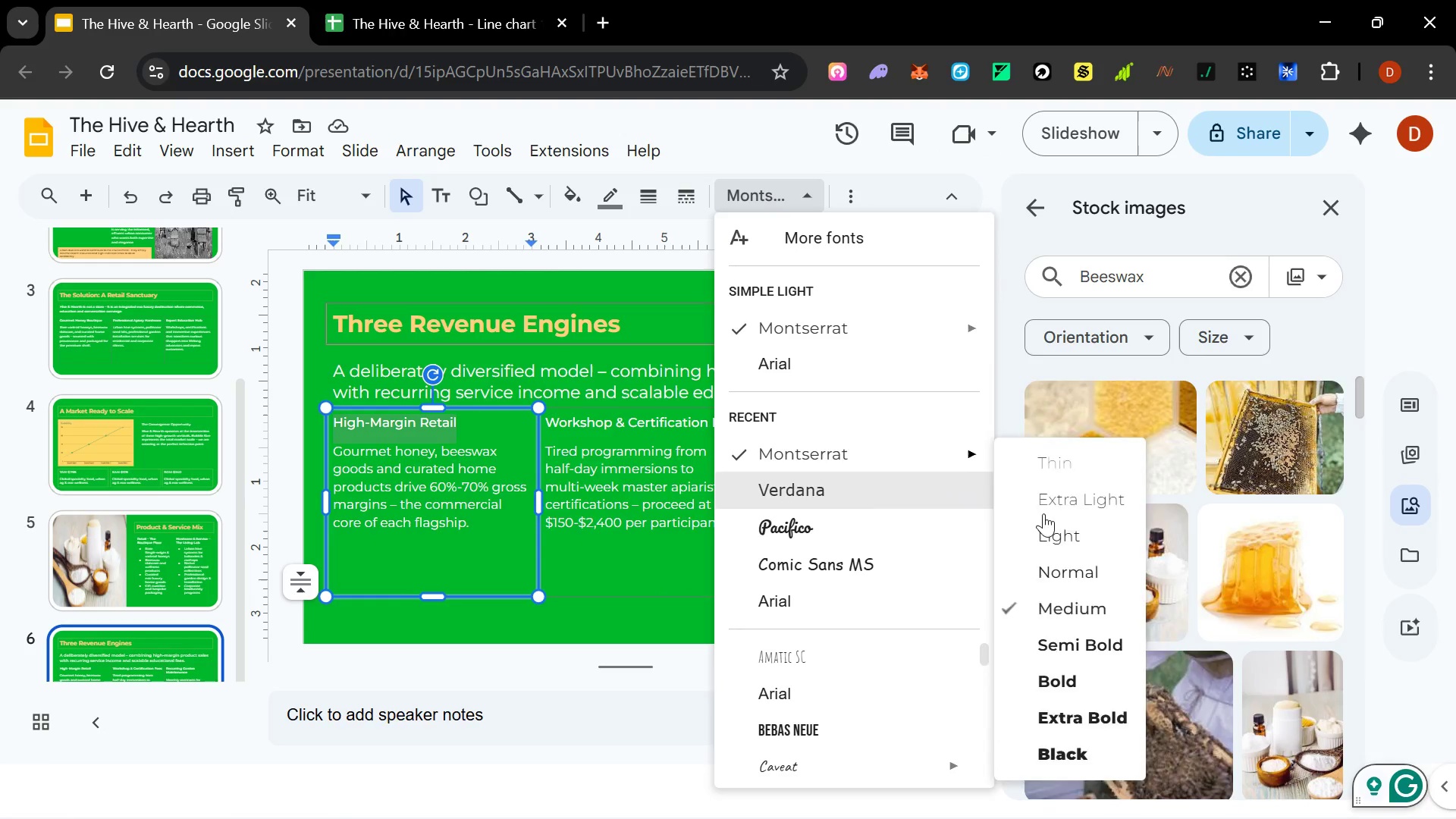 
left_click([711, 602])
 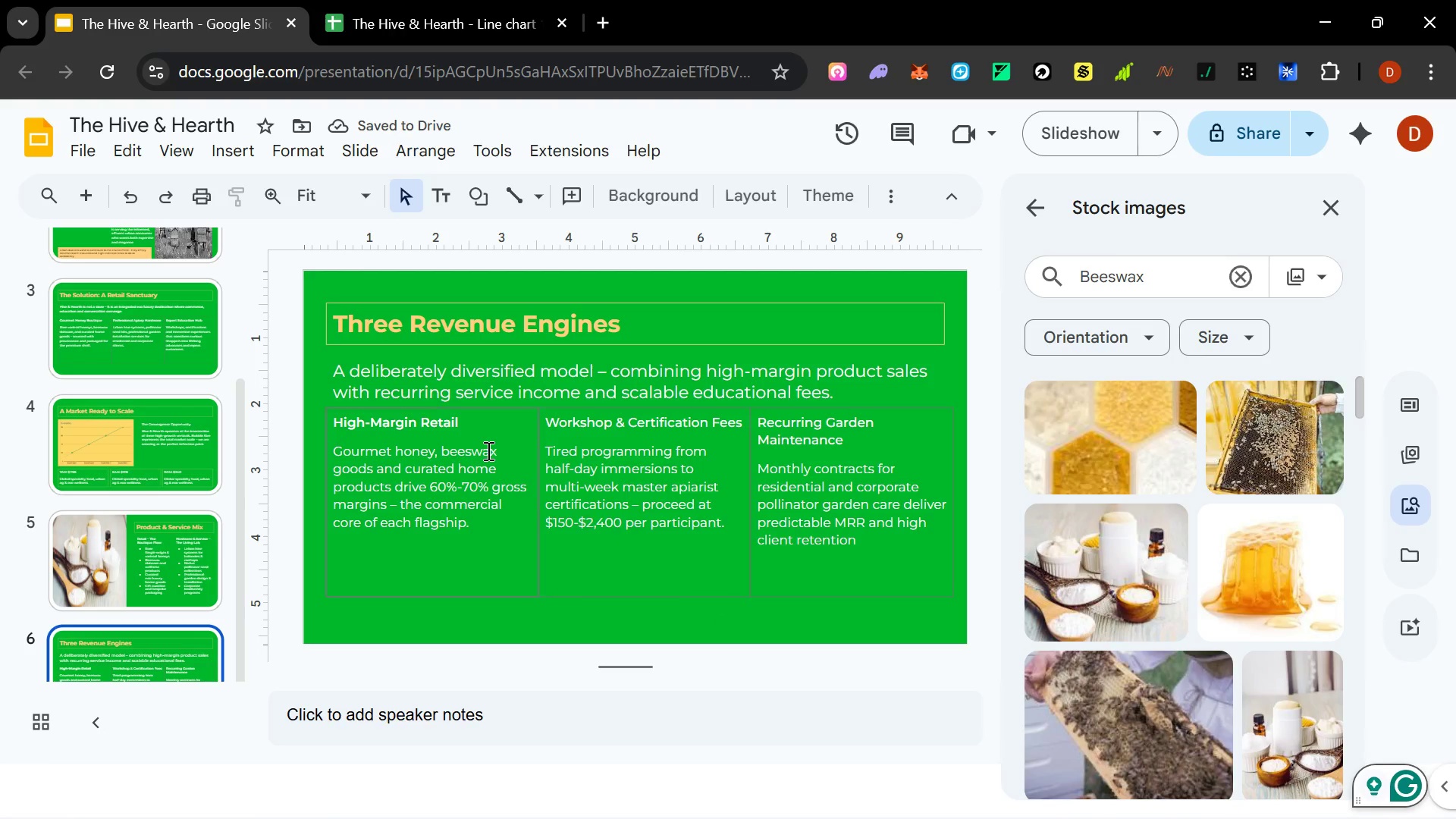 
key(Control+Z)
 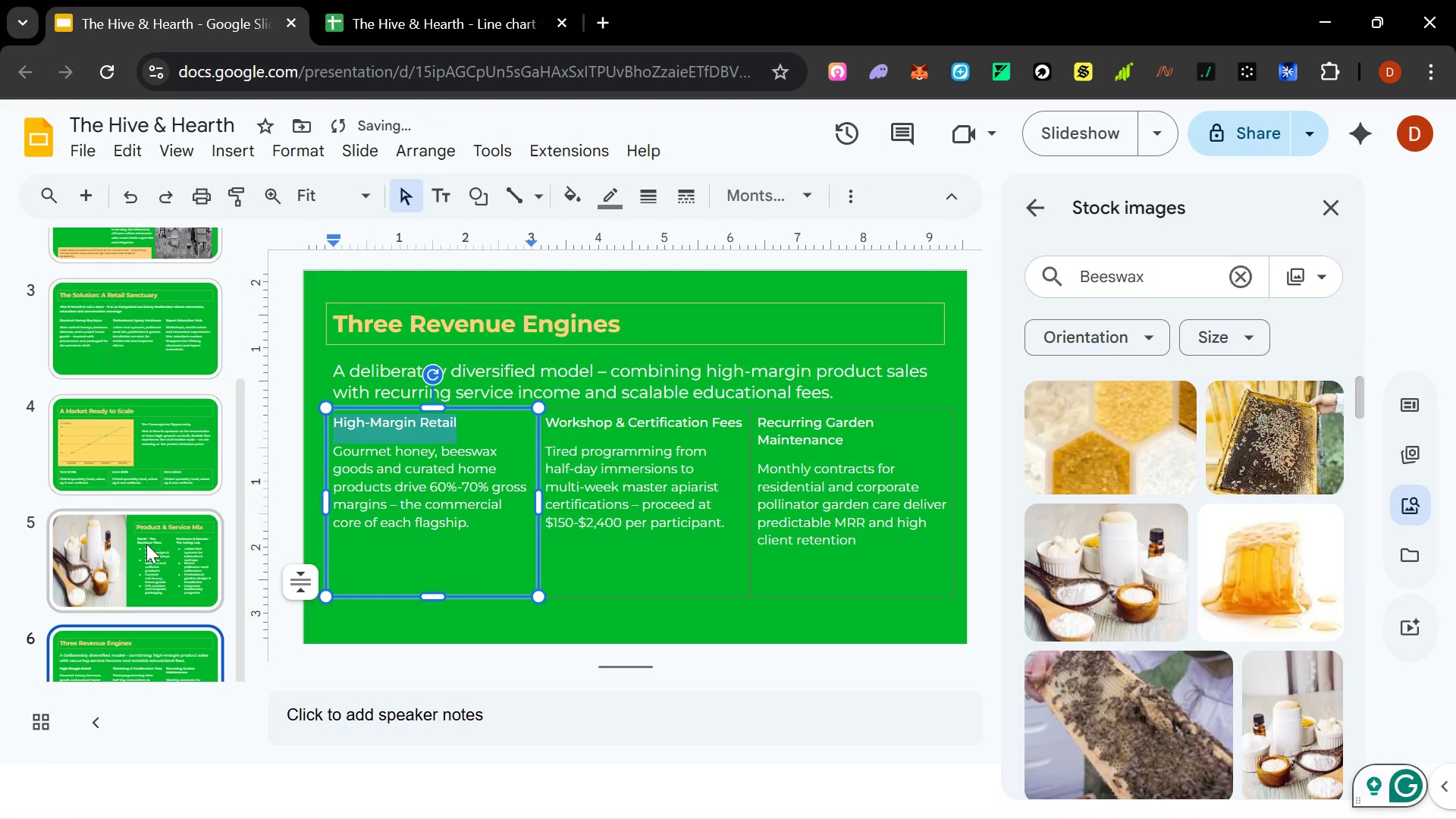 
scroll: coordinate [146, 544], scroll_direction: down, amount: 4.0
 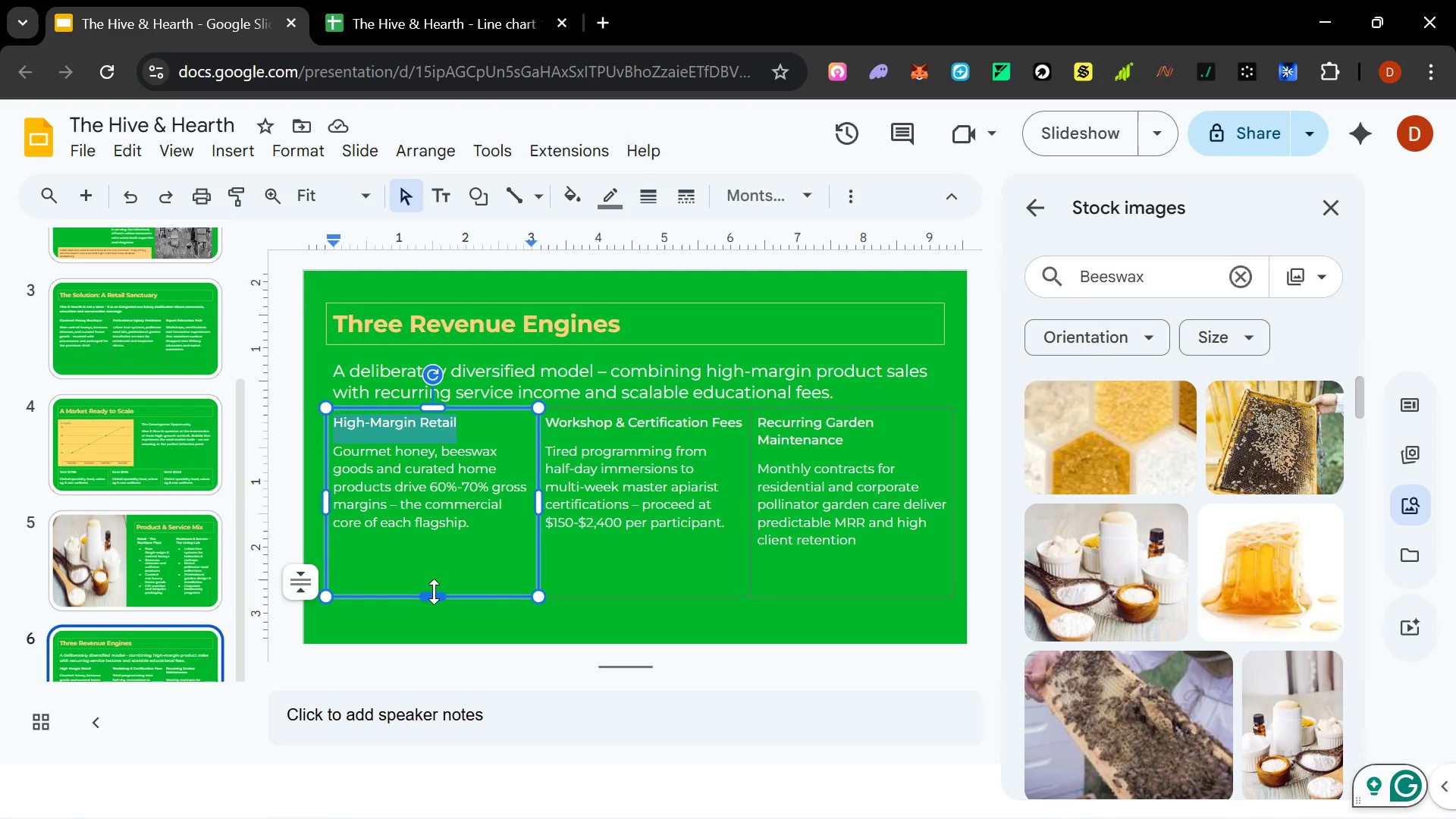 
wait(14.8)
 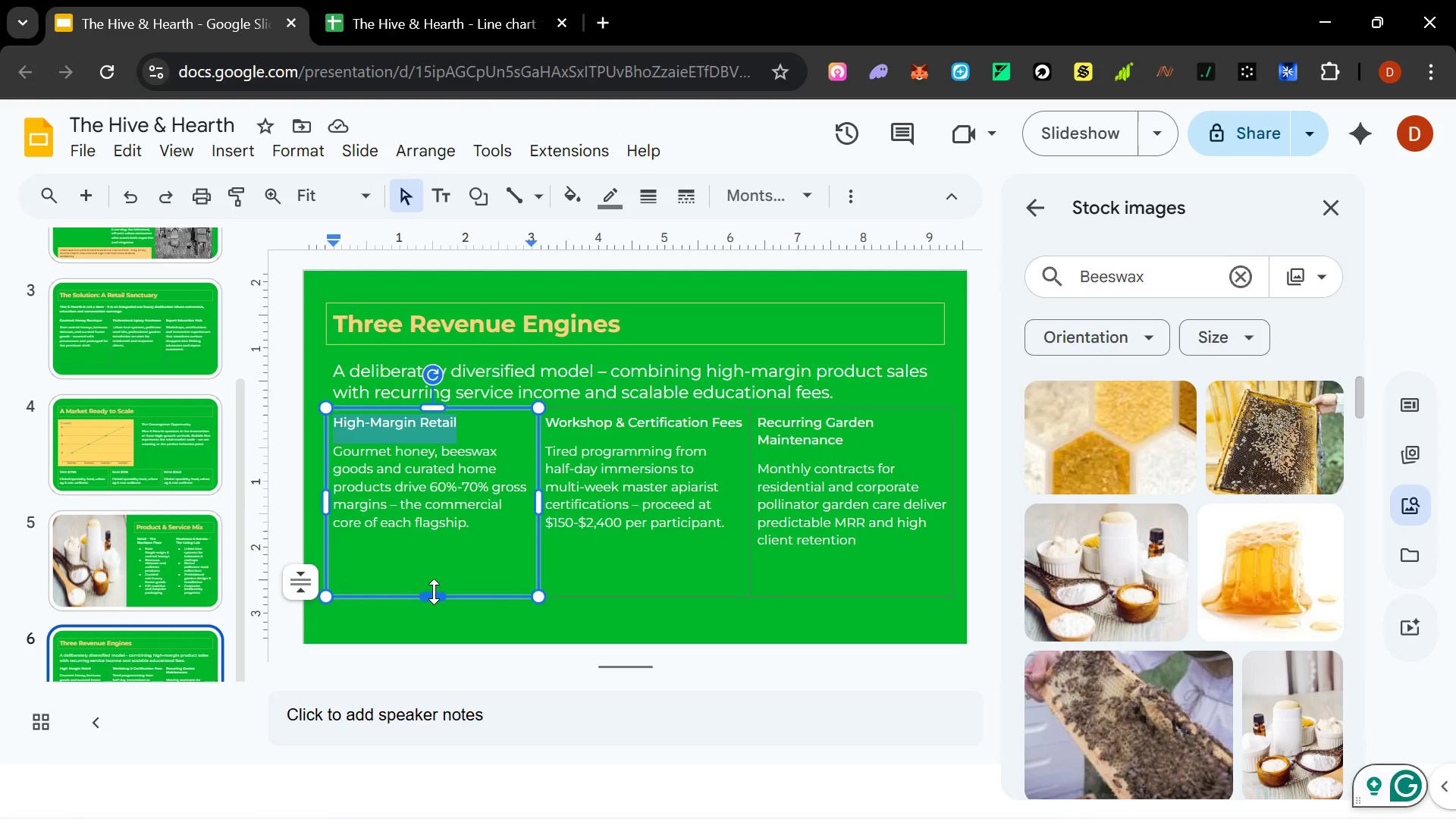 
left_click([1411, 442])
 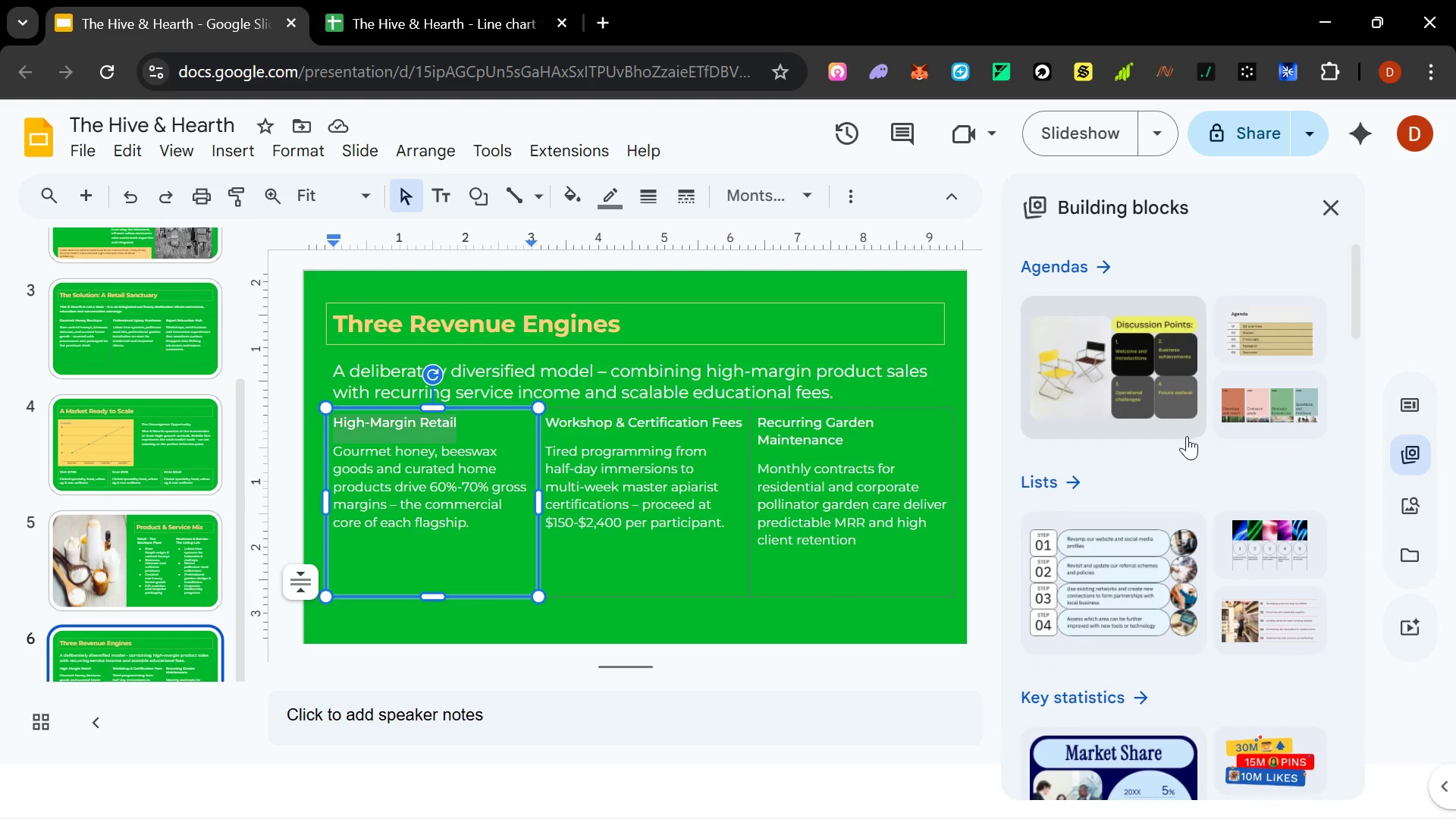 
left_click([1160, 393])
 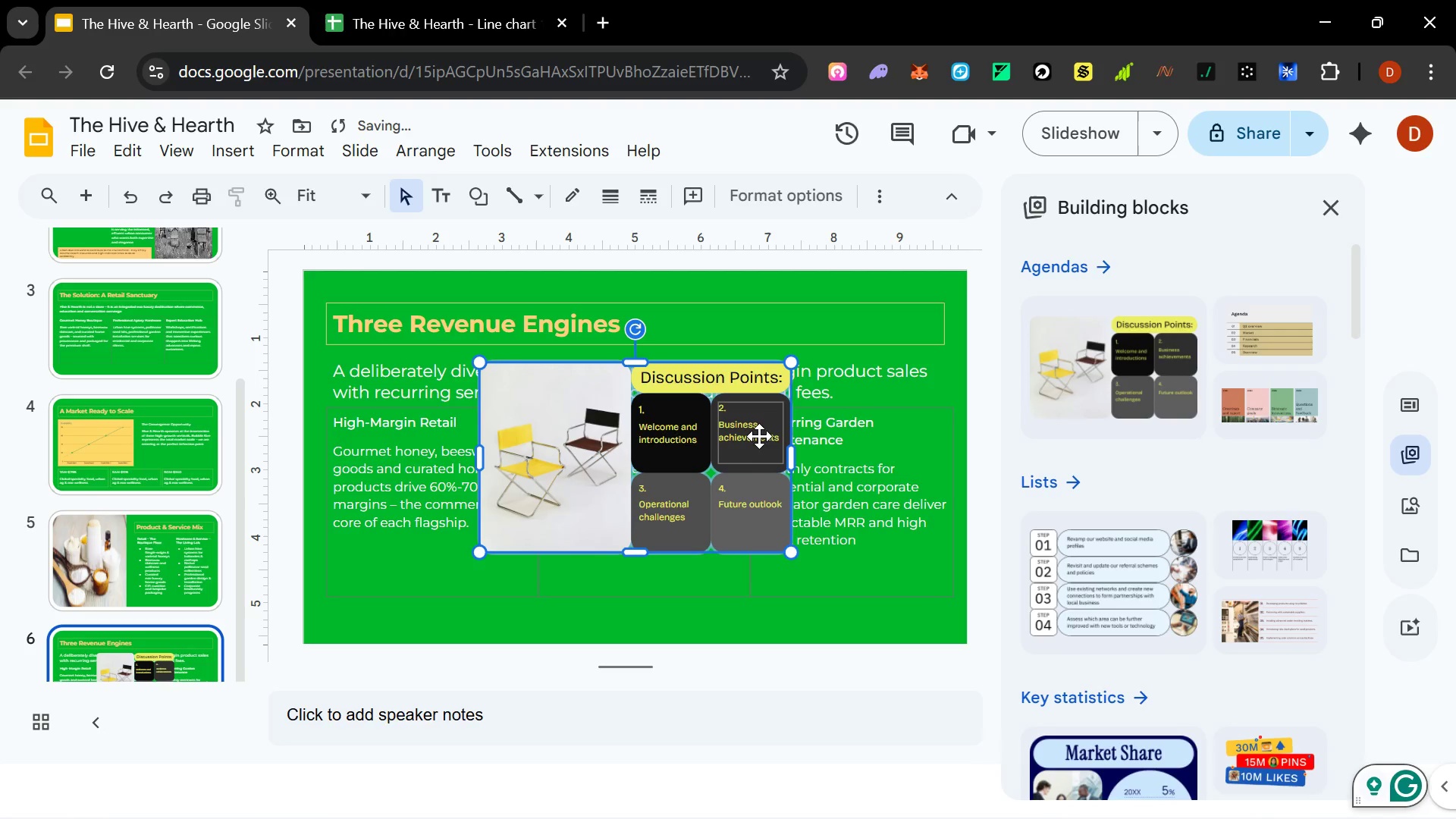 
left_click([541, 471])
 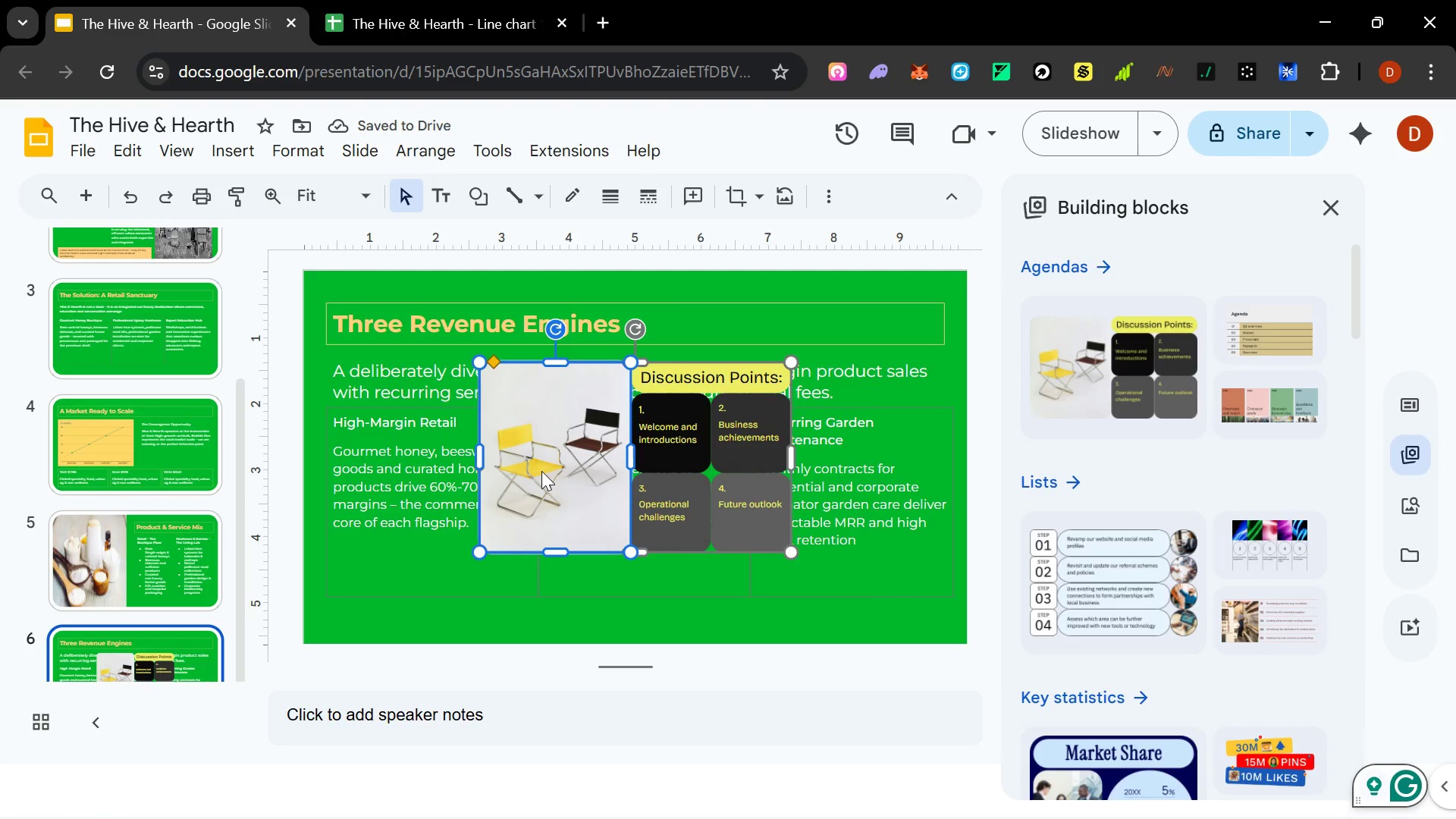 
key(Delete)
 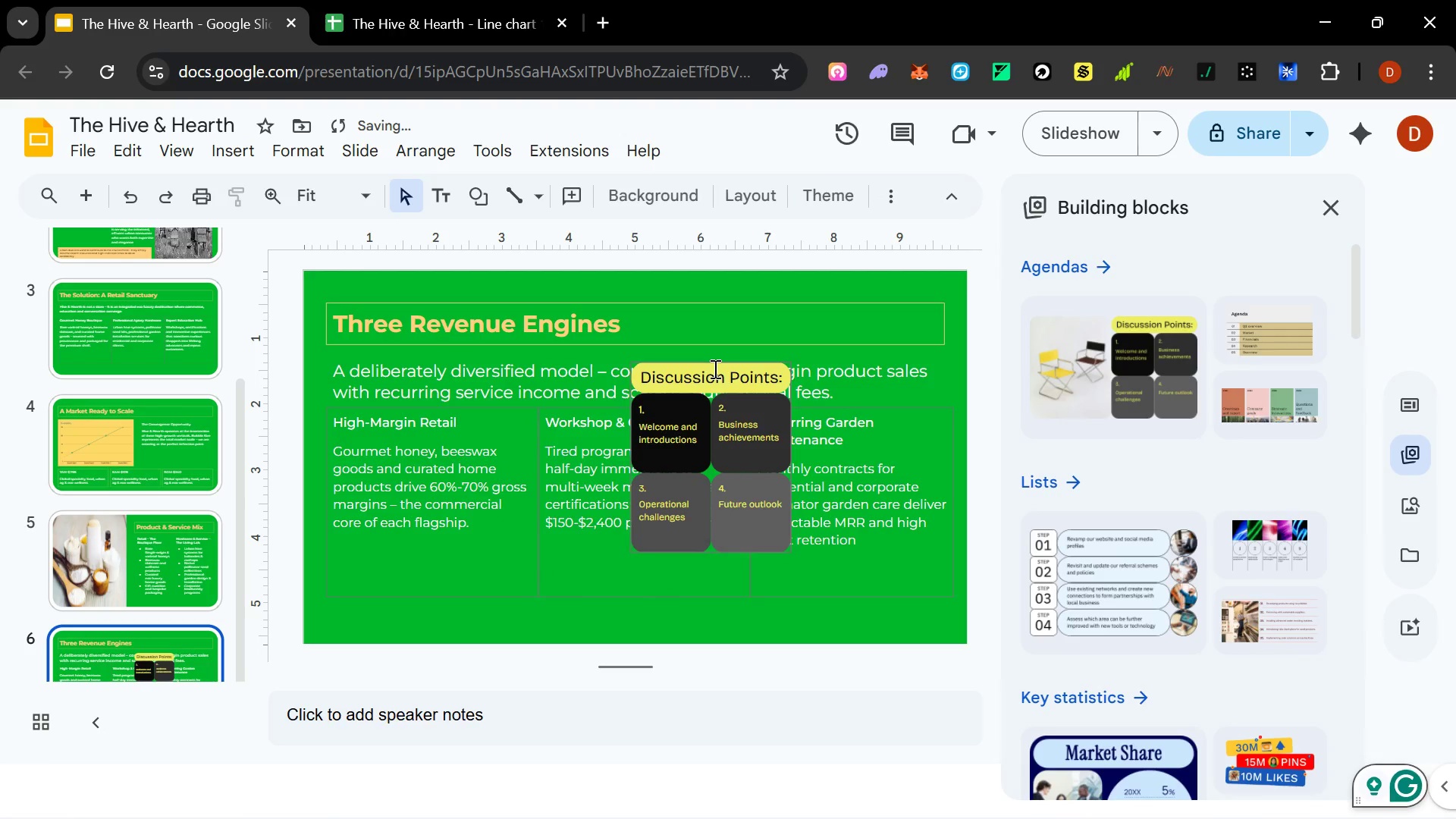 
left_click([714, 369])
 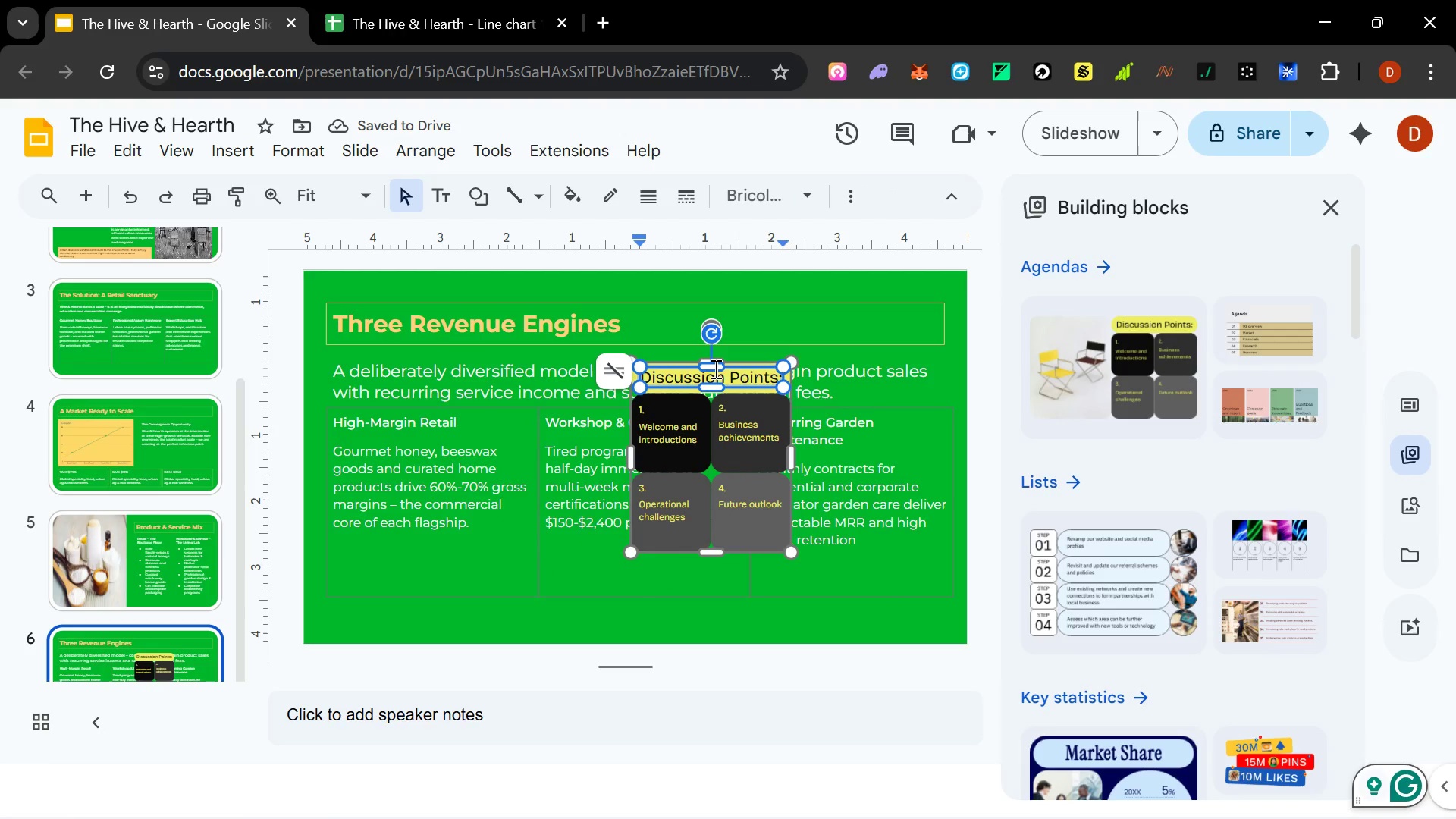 
key(Delete)
 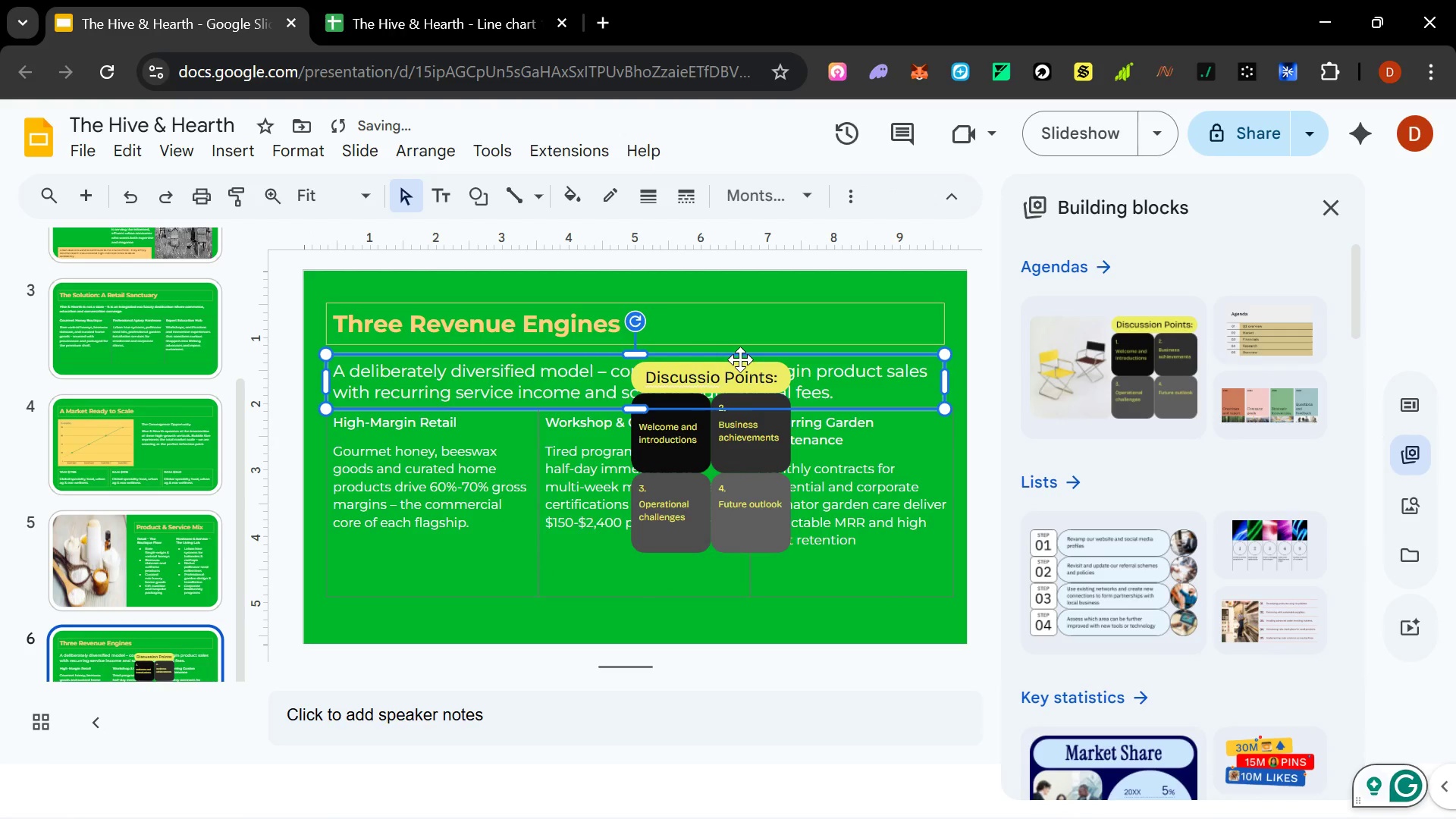 
key(Delete)
 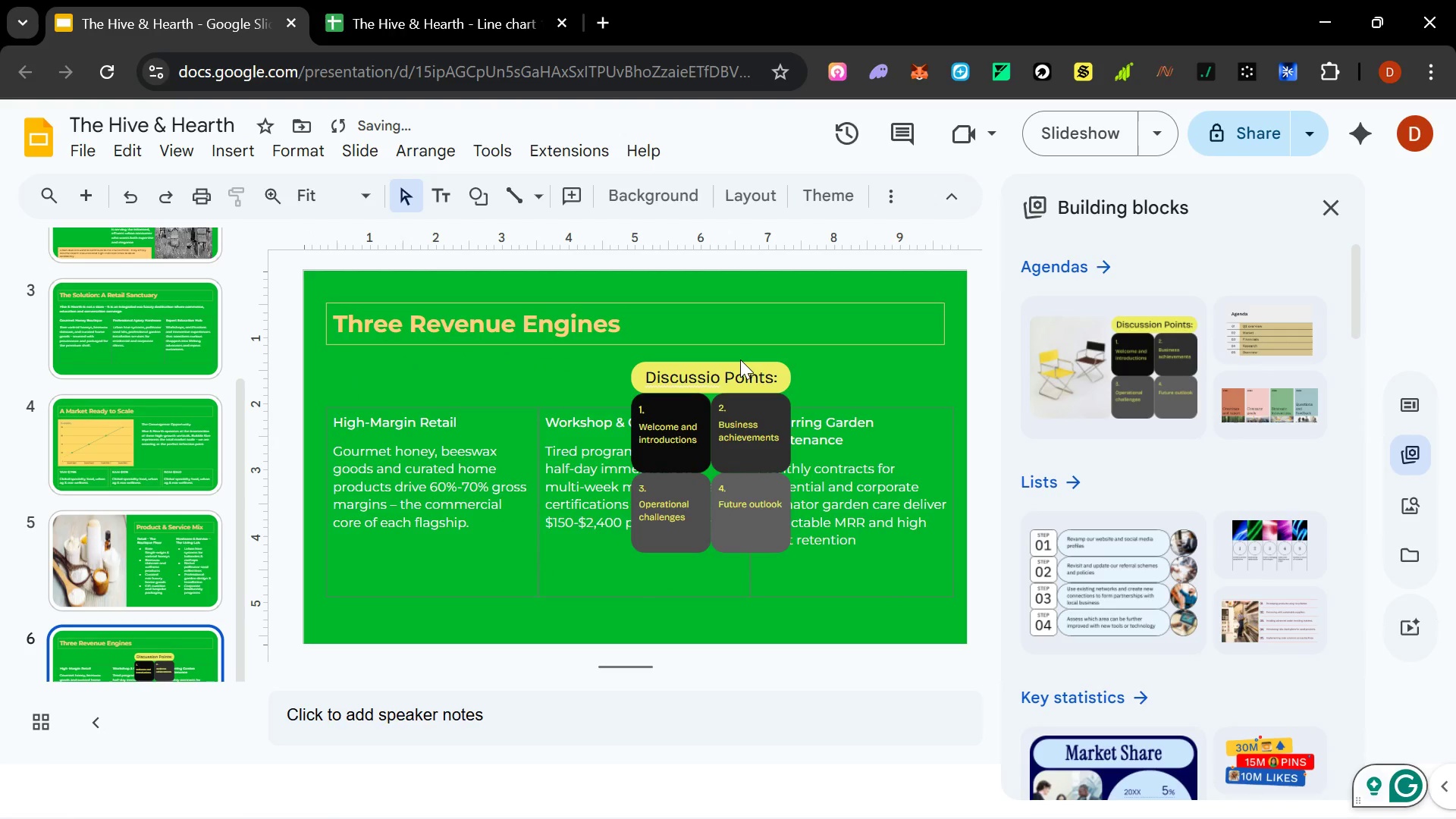 
key(Control+Z)
 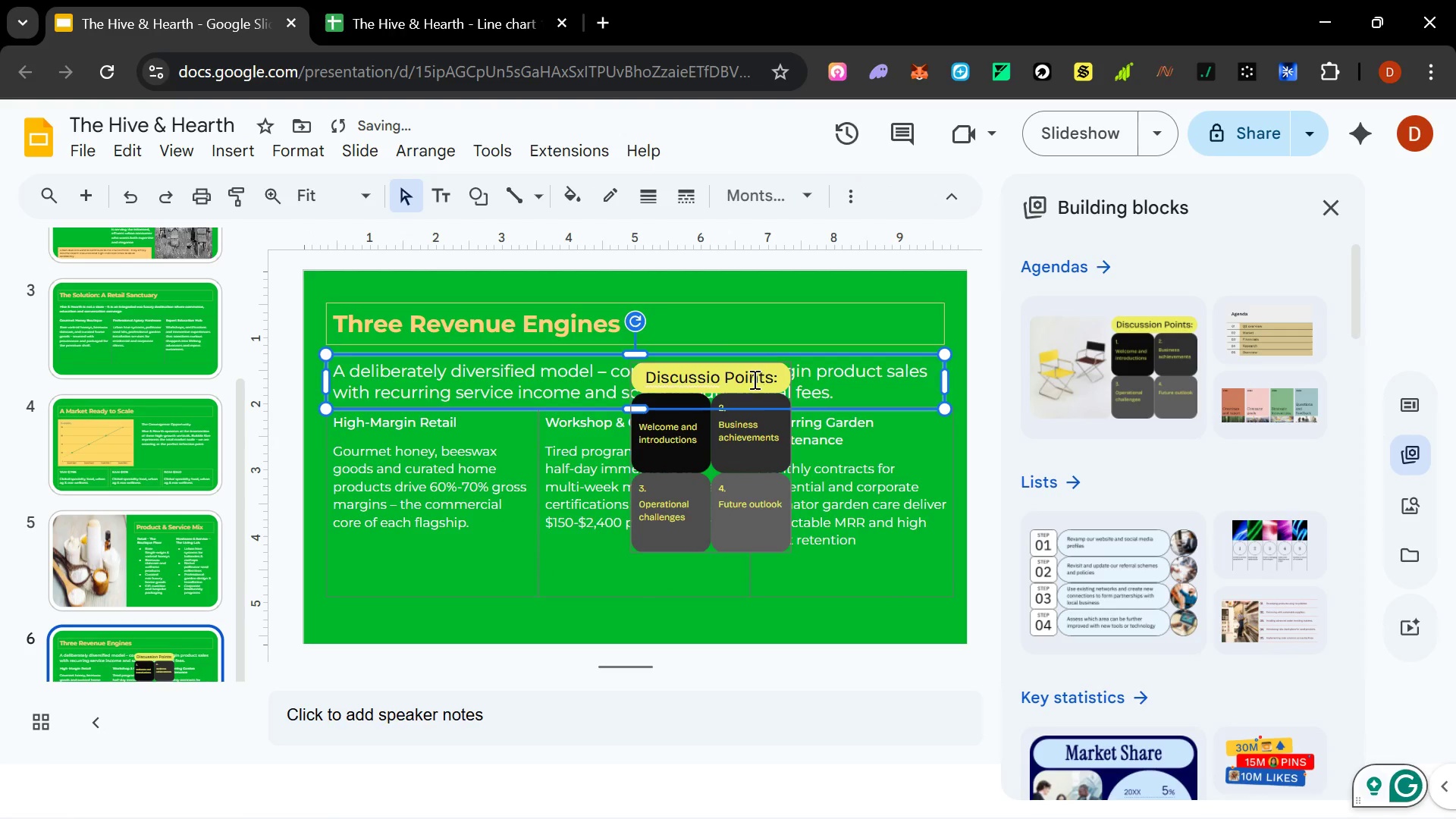 
left_click([753, 379])
 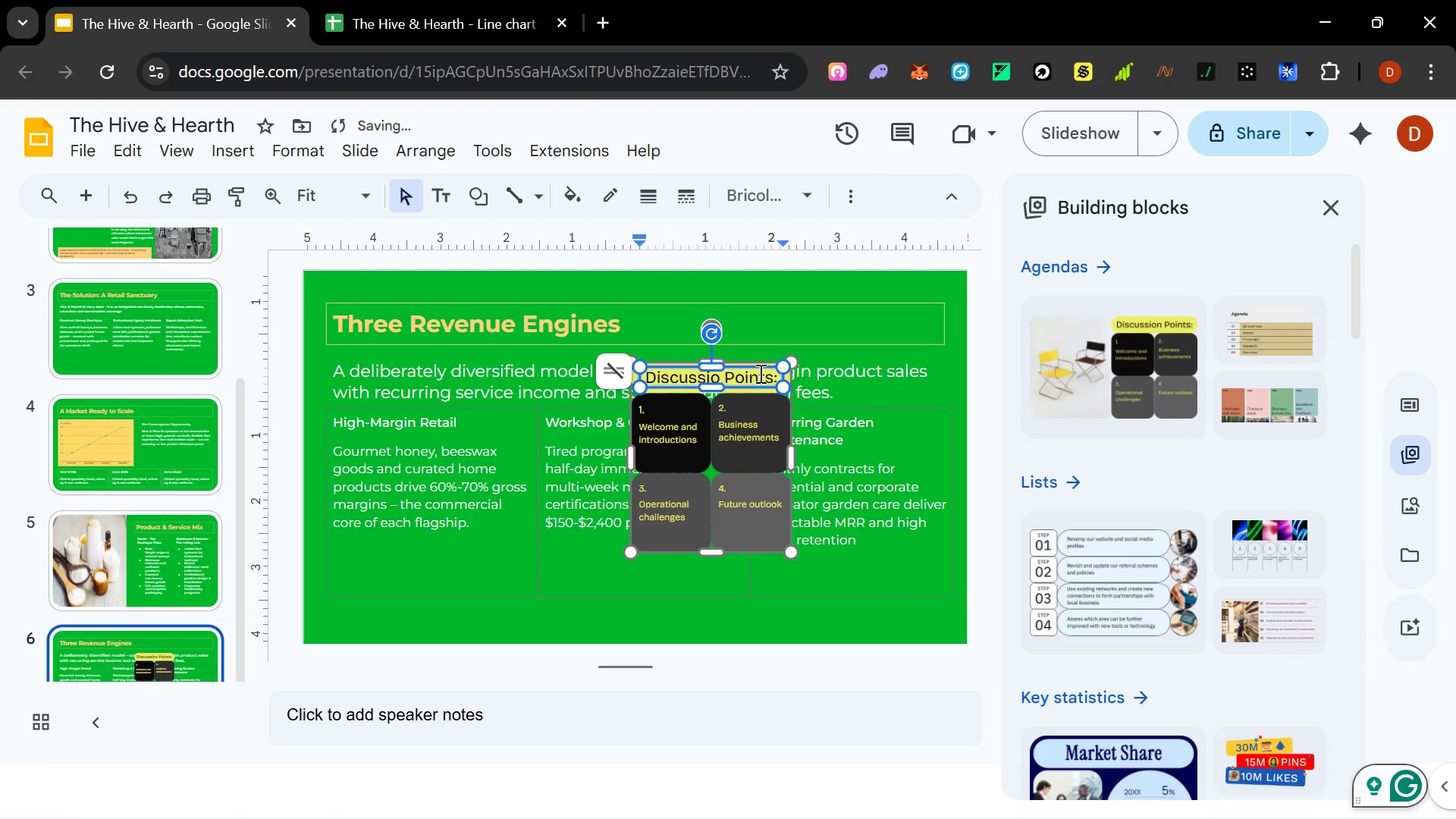 
key(Delete)
 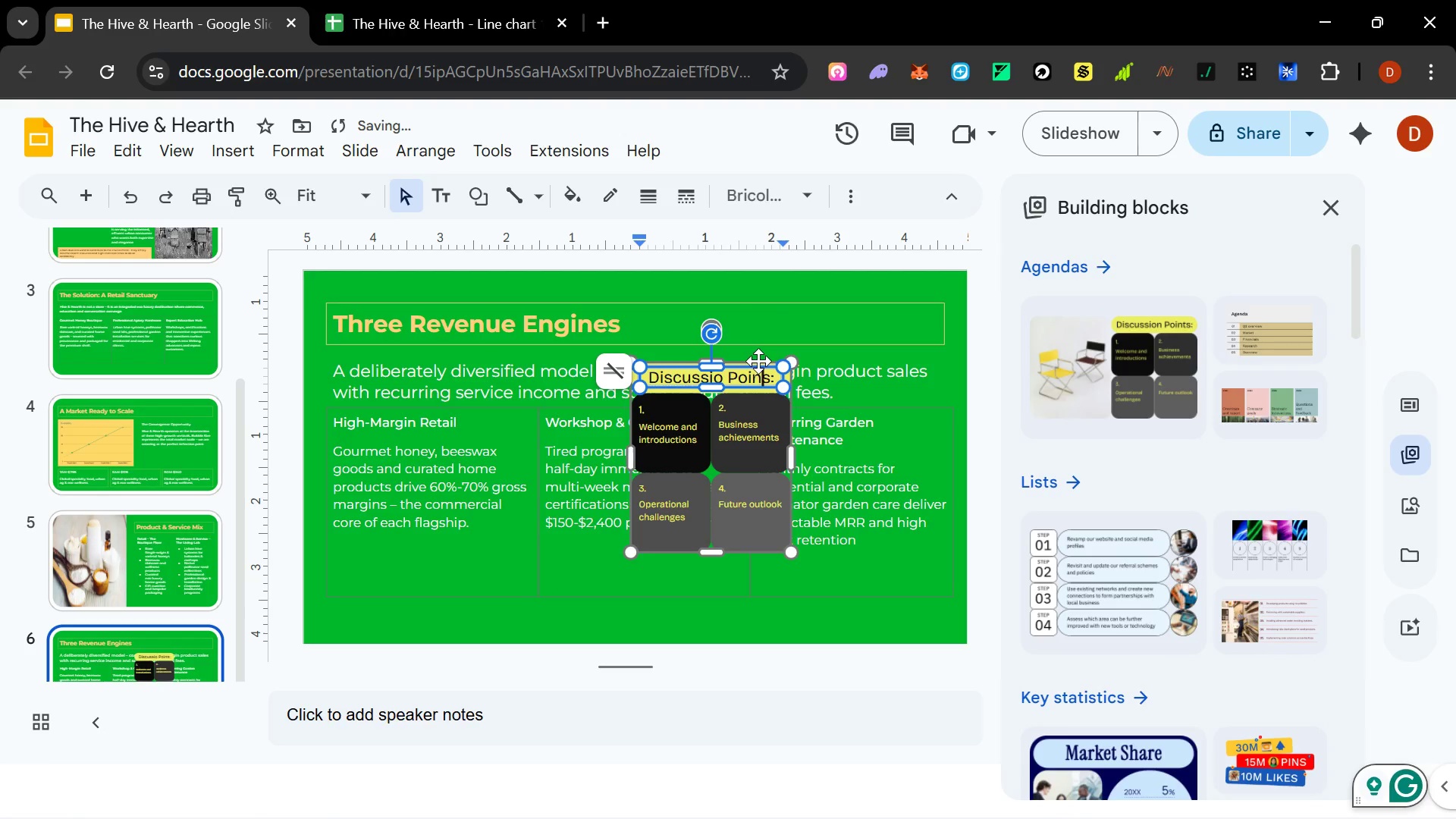 
left_click([758, 363])
 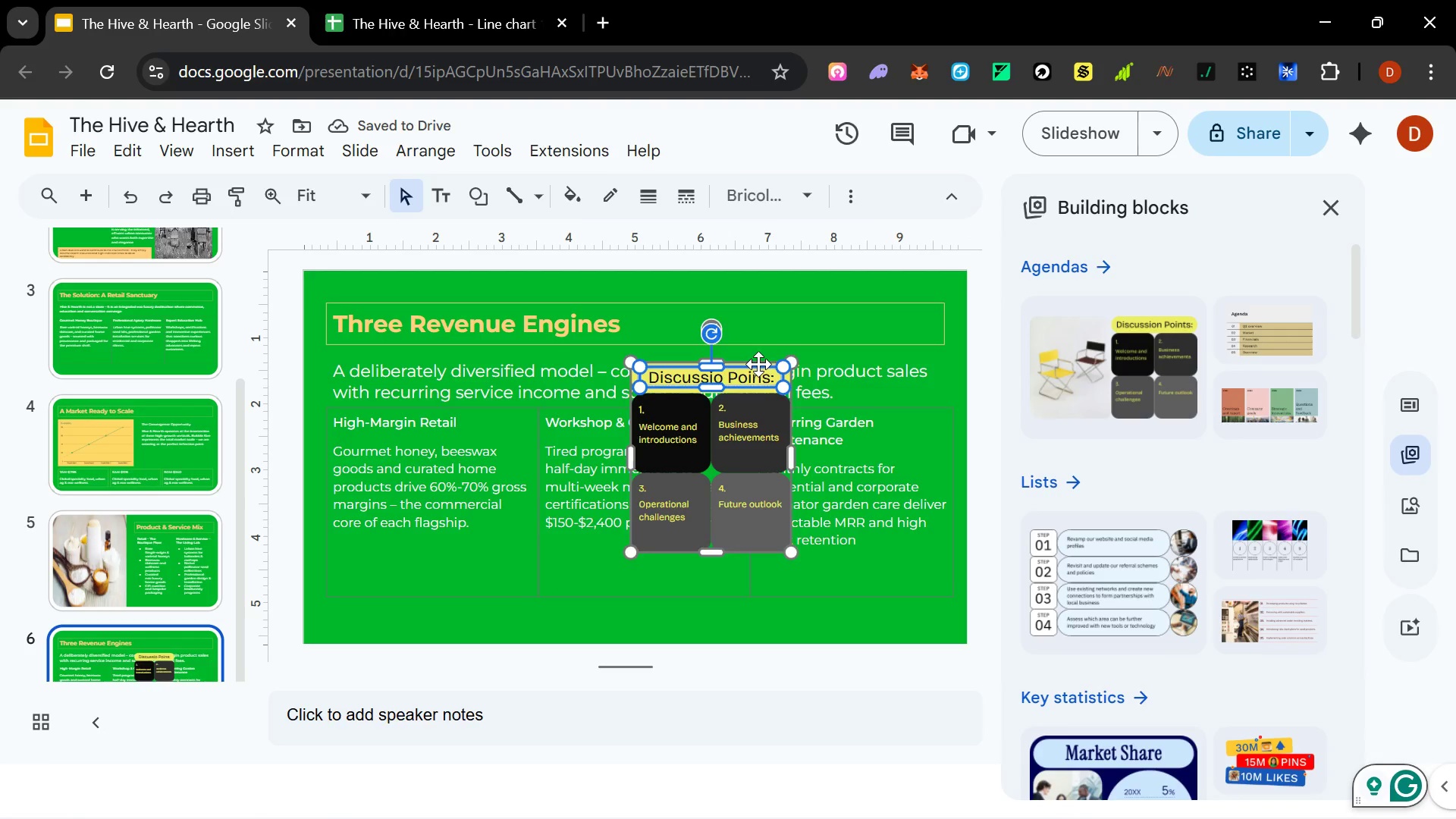 
key(Delete)
 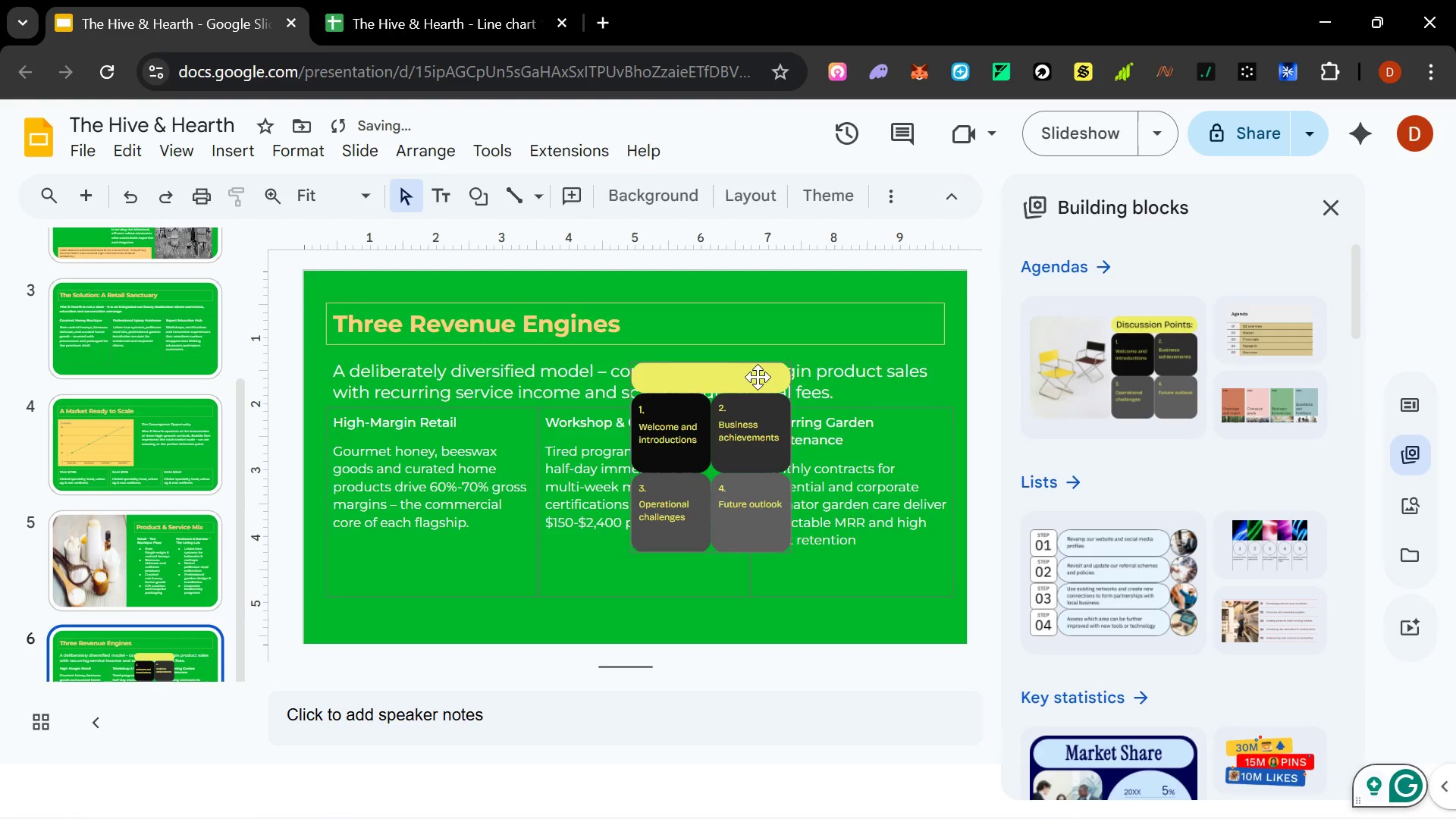 
left_click([758, 378])
 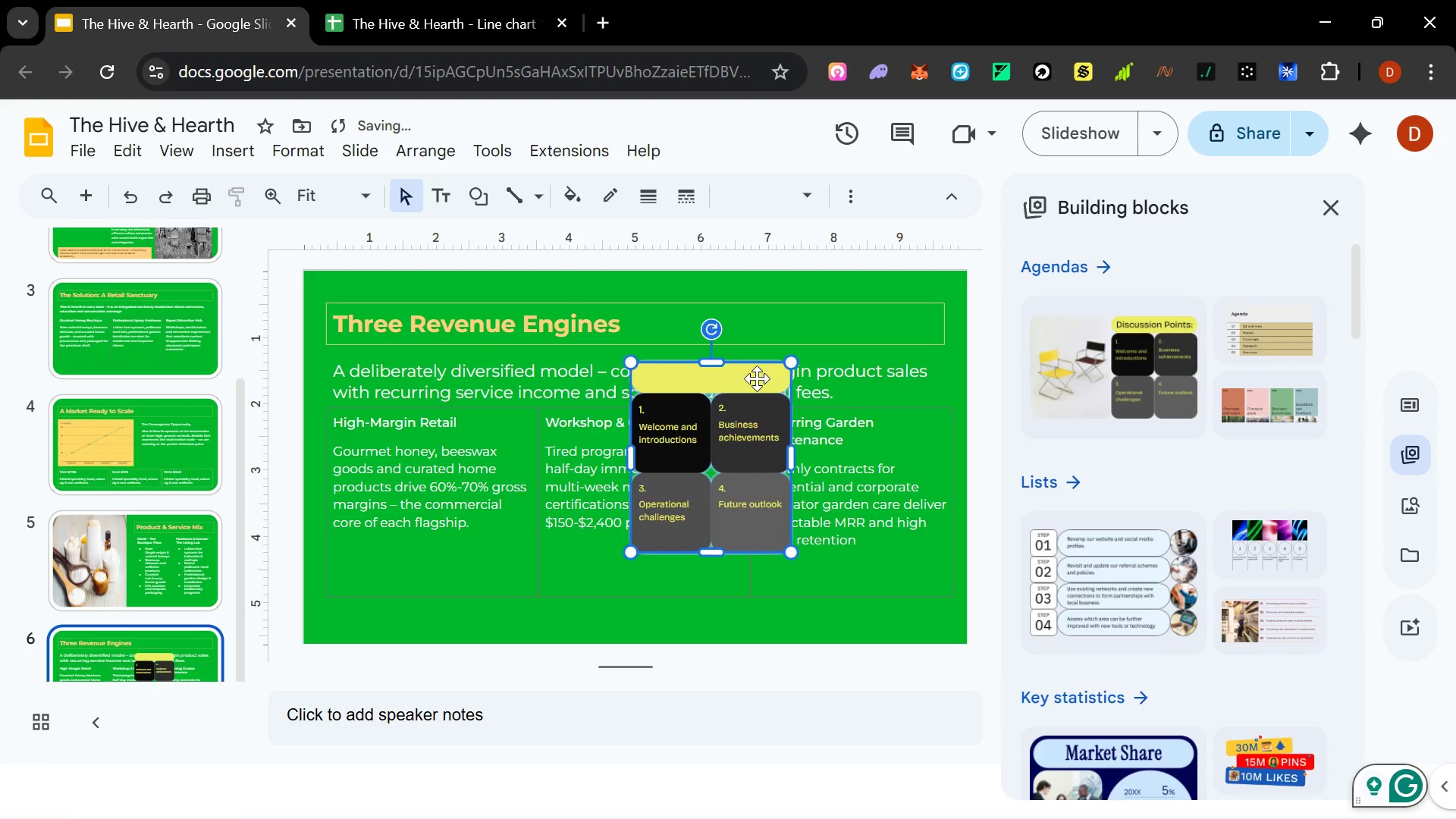 
key(Delete)
 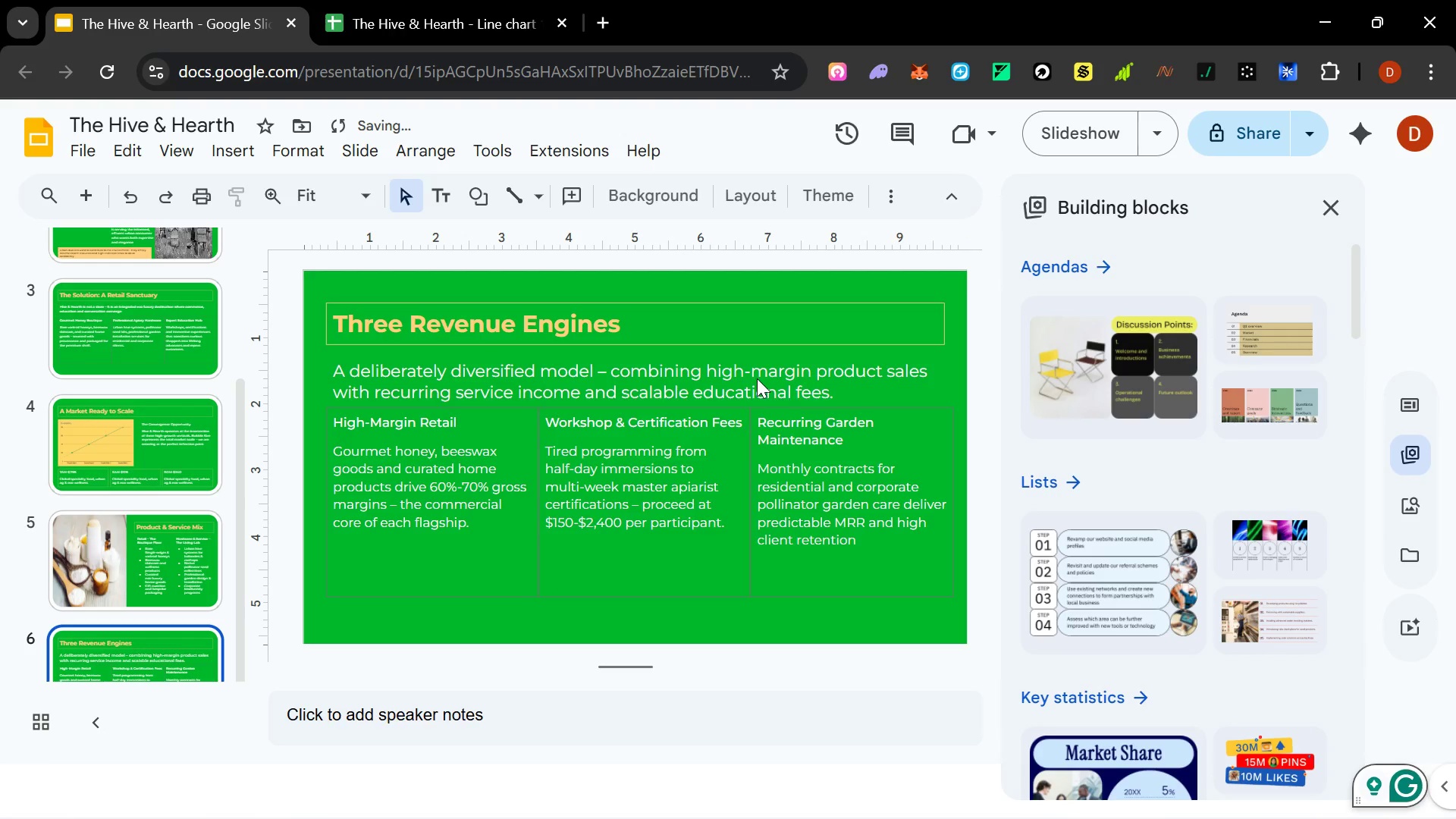 
key(Control+Z)
 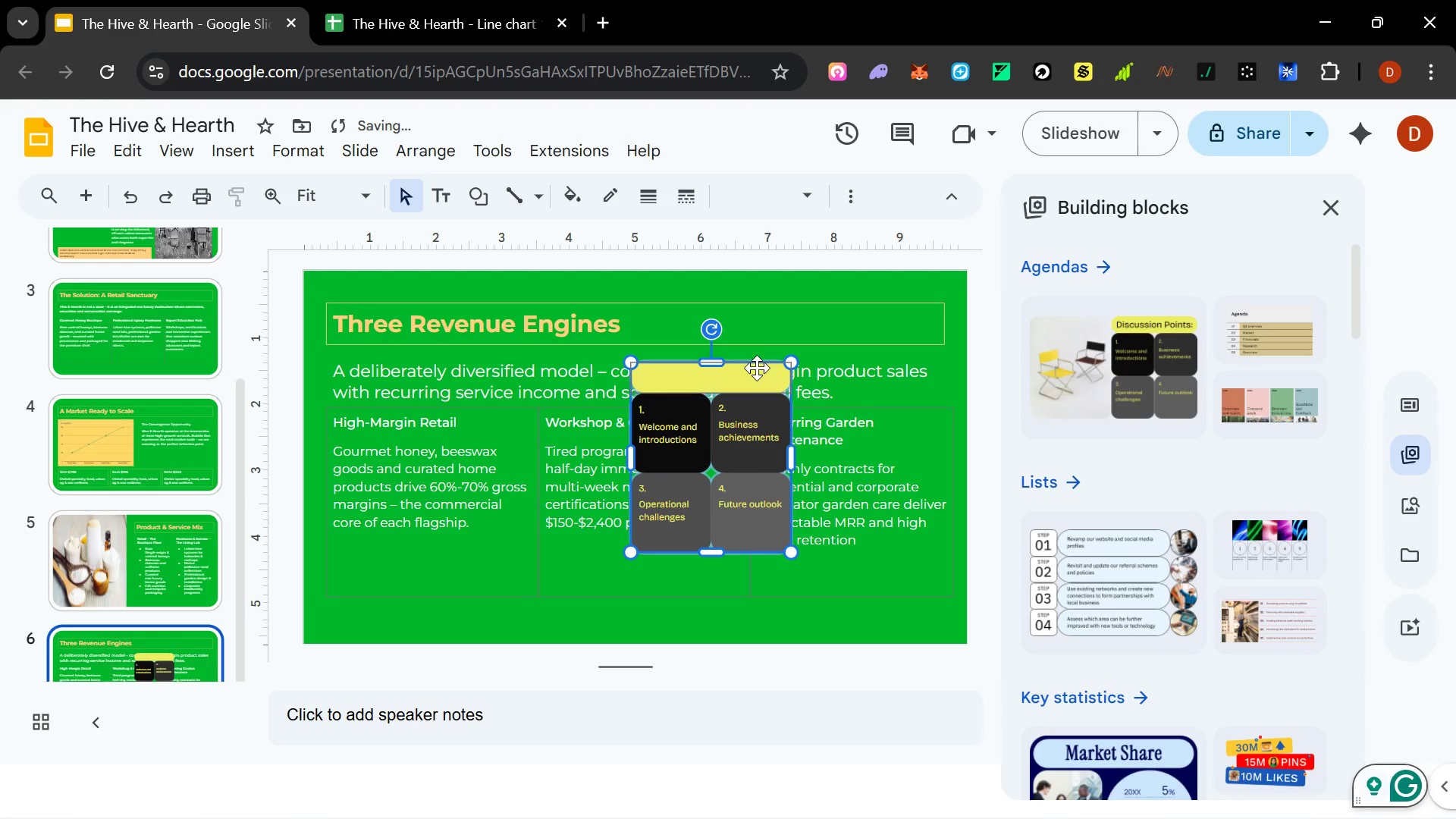 
left_click([757, 368])
 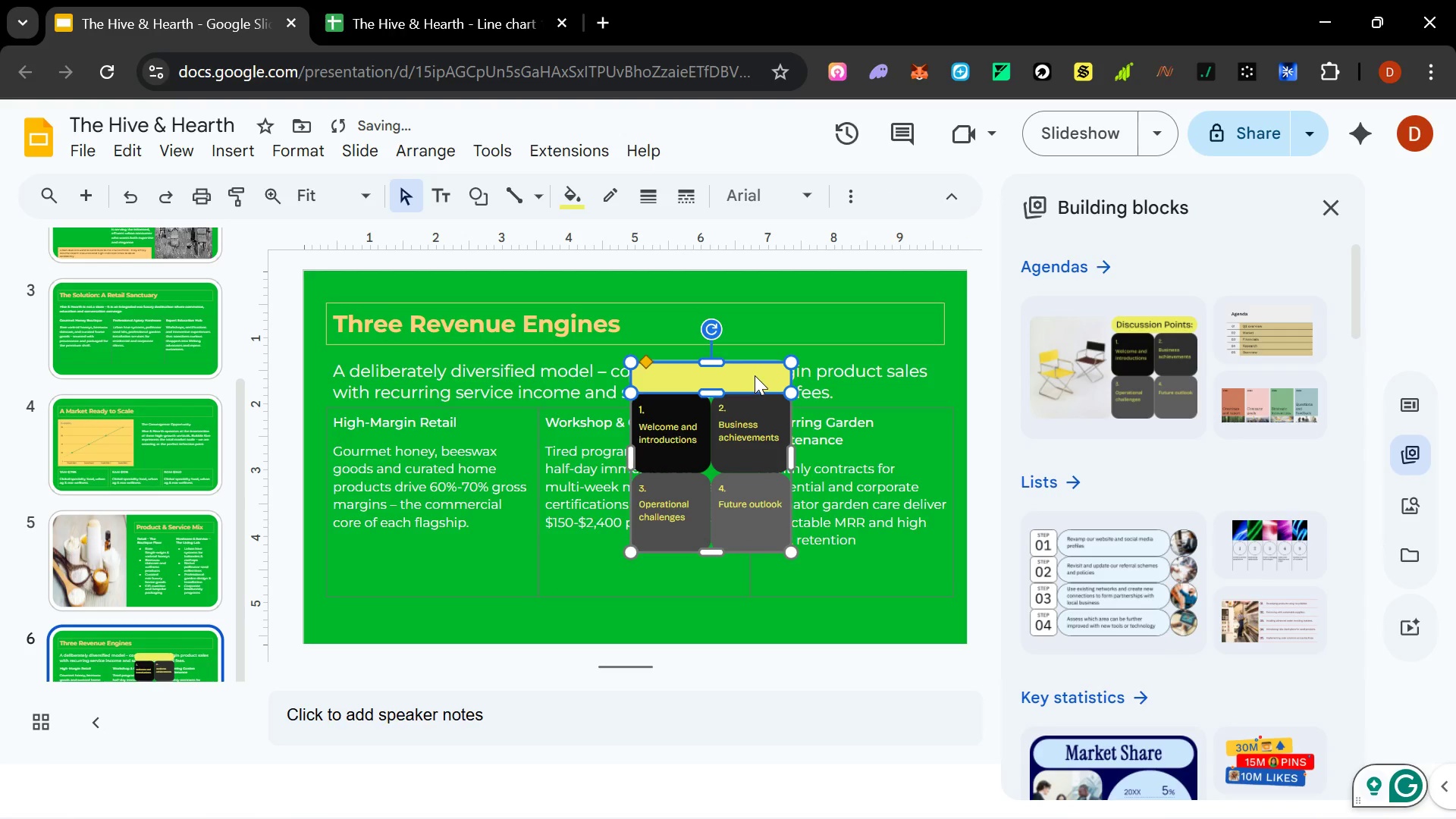 
double_click([755, 375])
 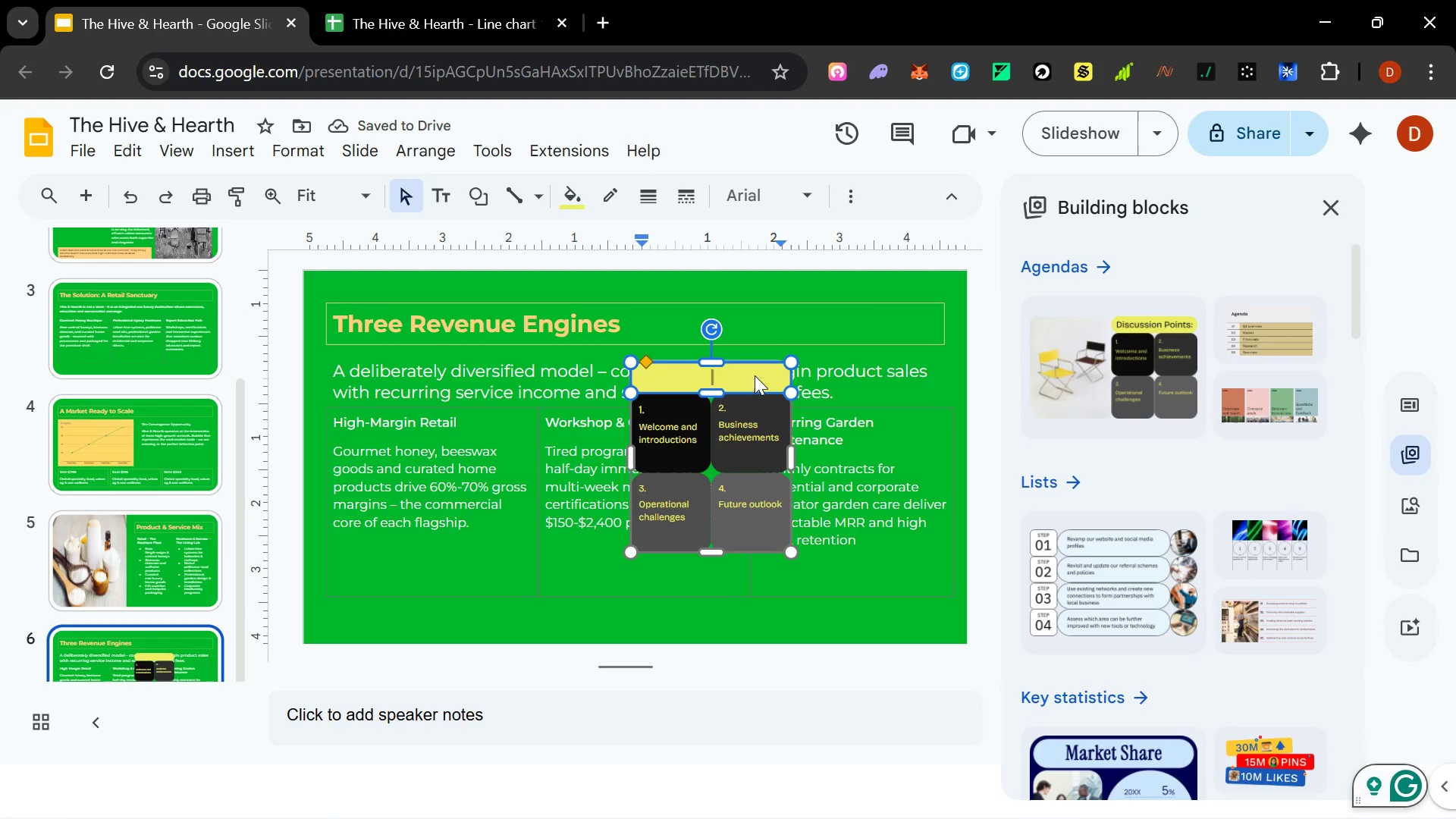 
key(Escape)
 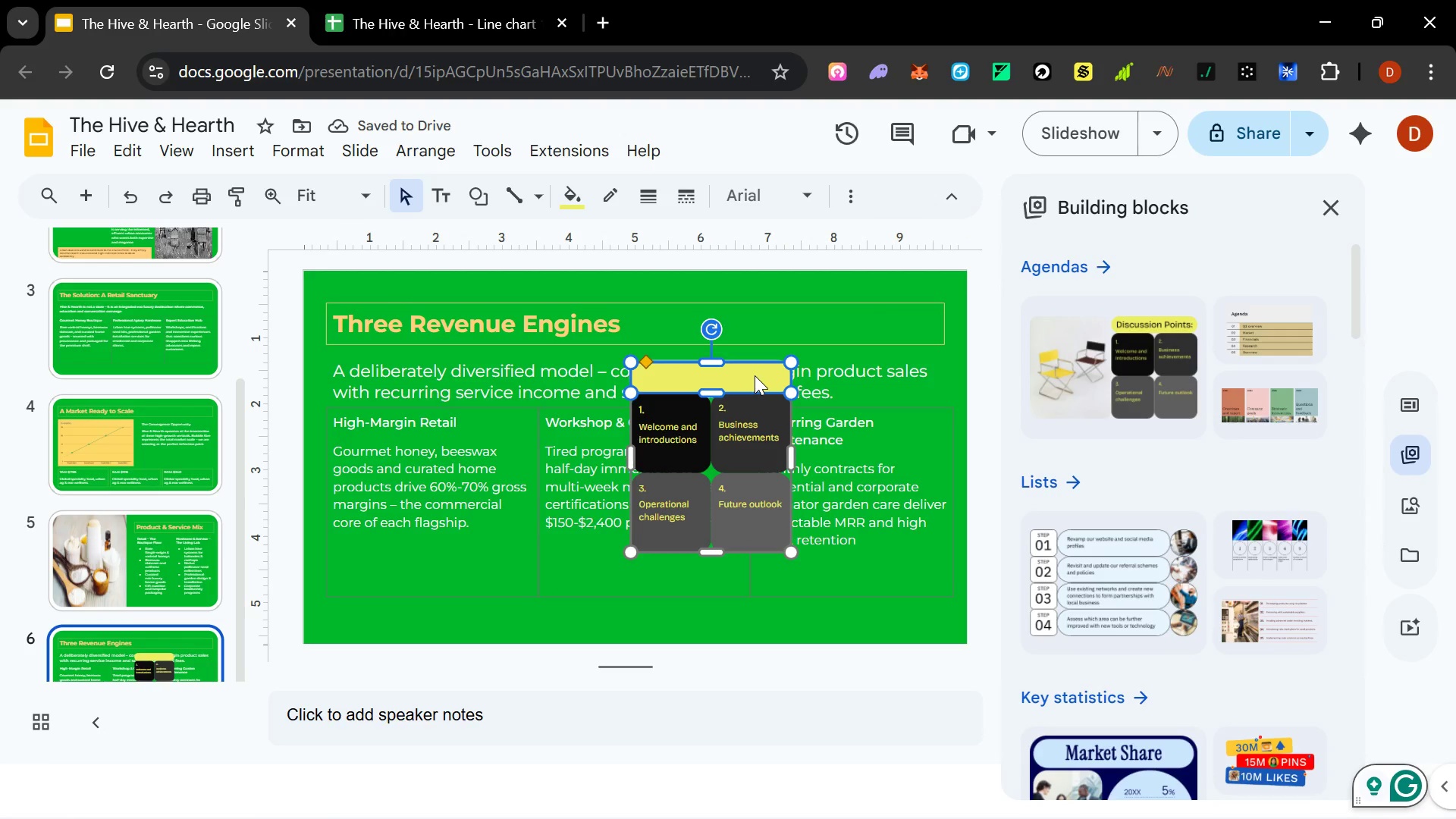 
key(Delete)
 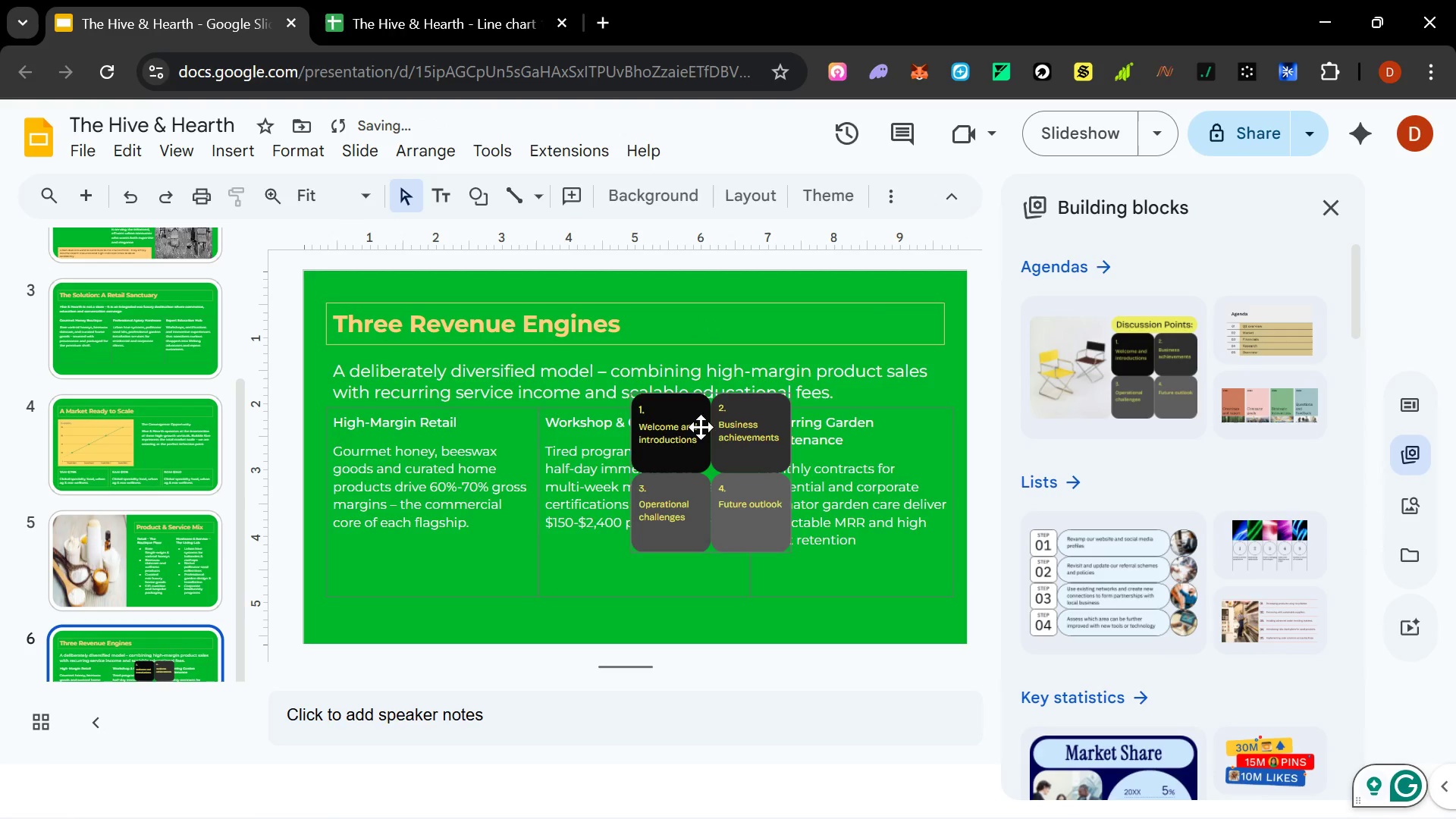 
left_click([676, 436])
 